 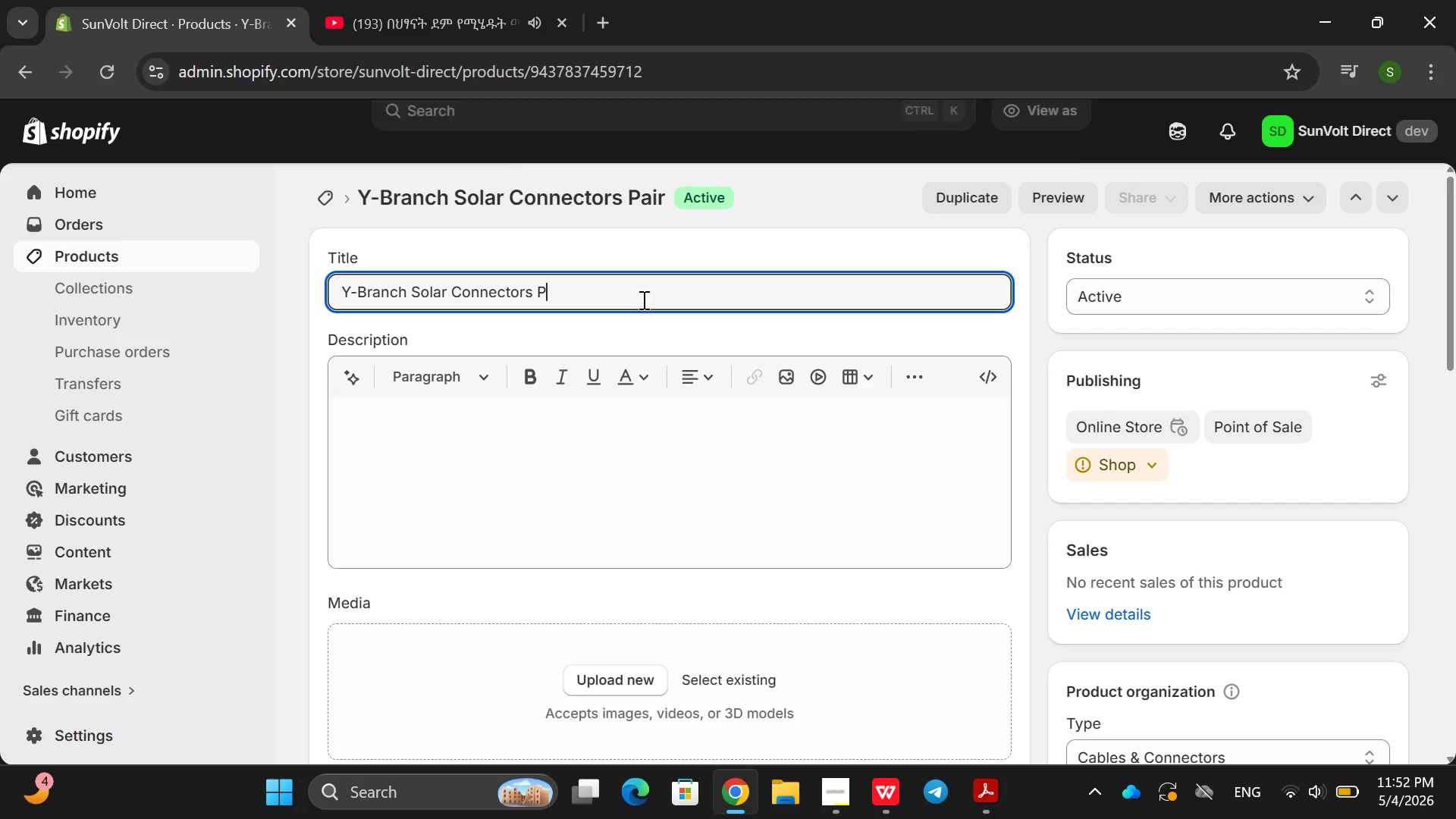 
key(Backspace)
 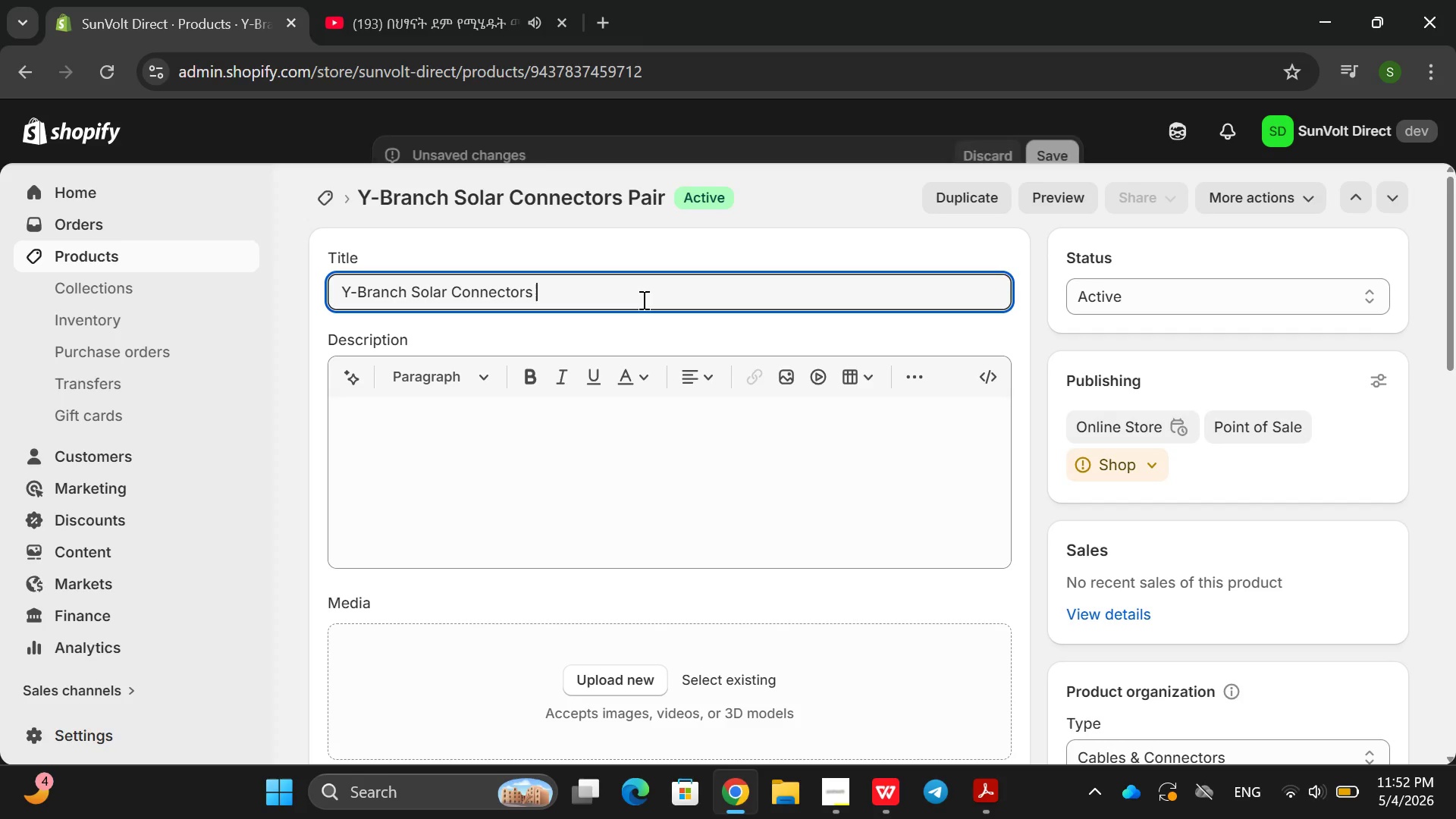 
key(Backspace)
 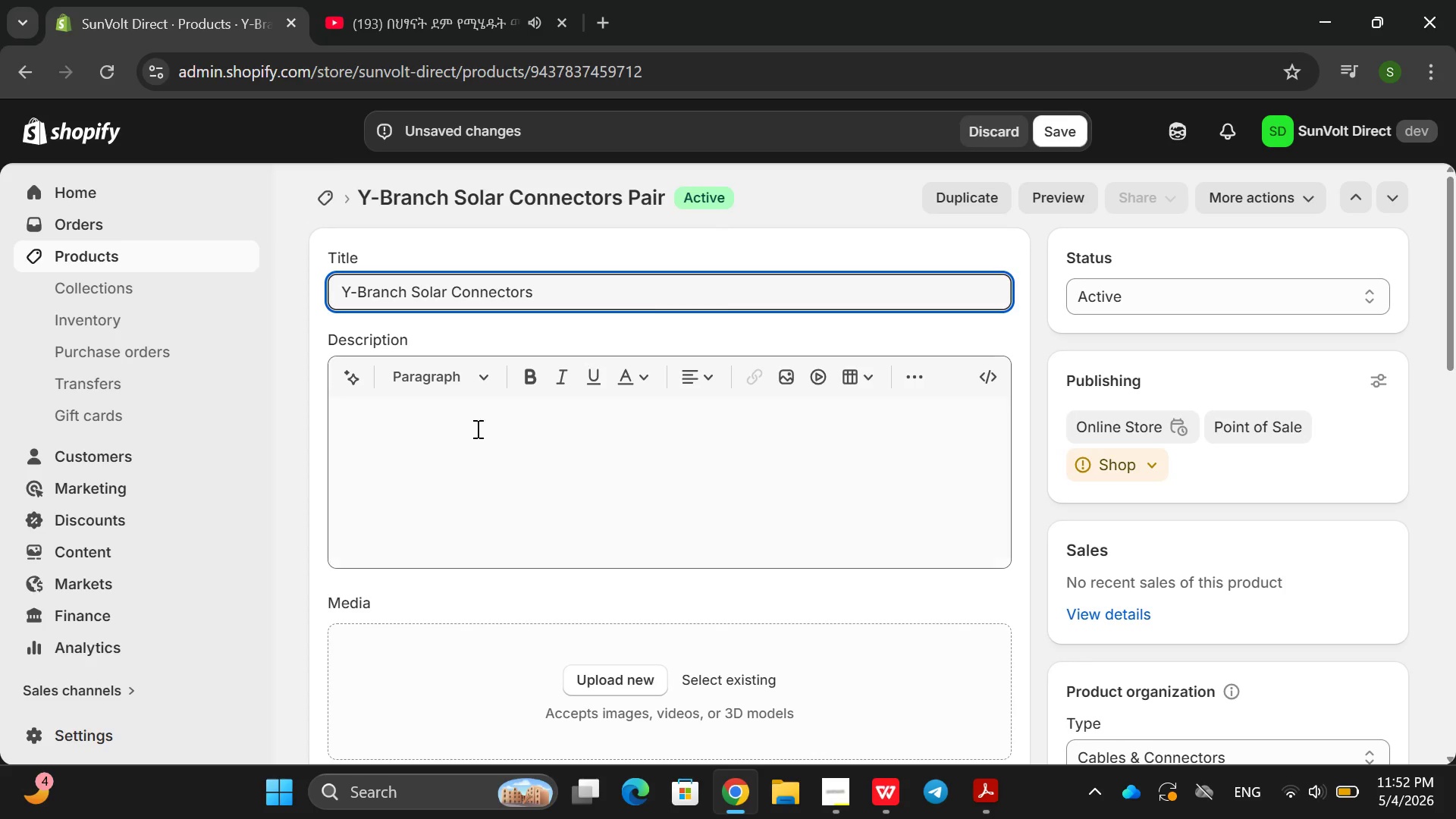 
left_click([454, 445])
 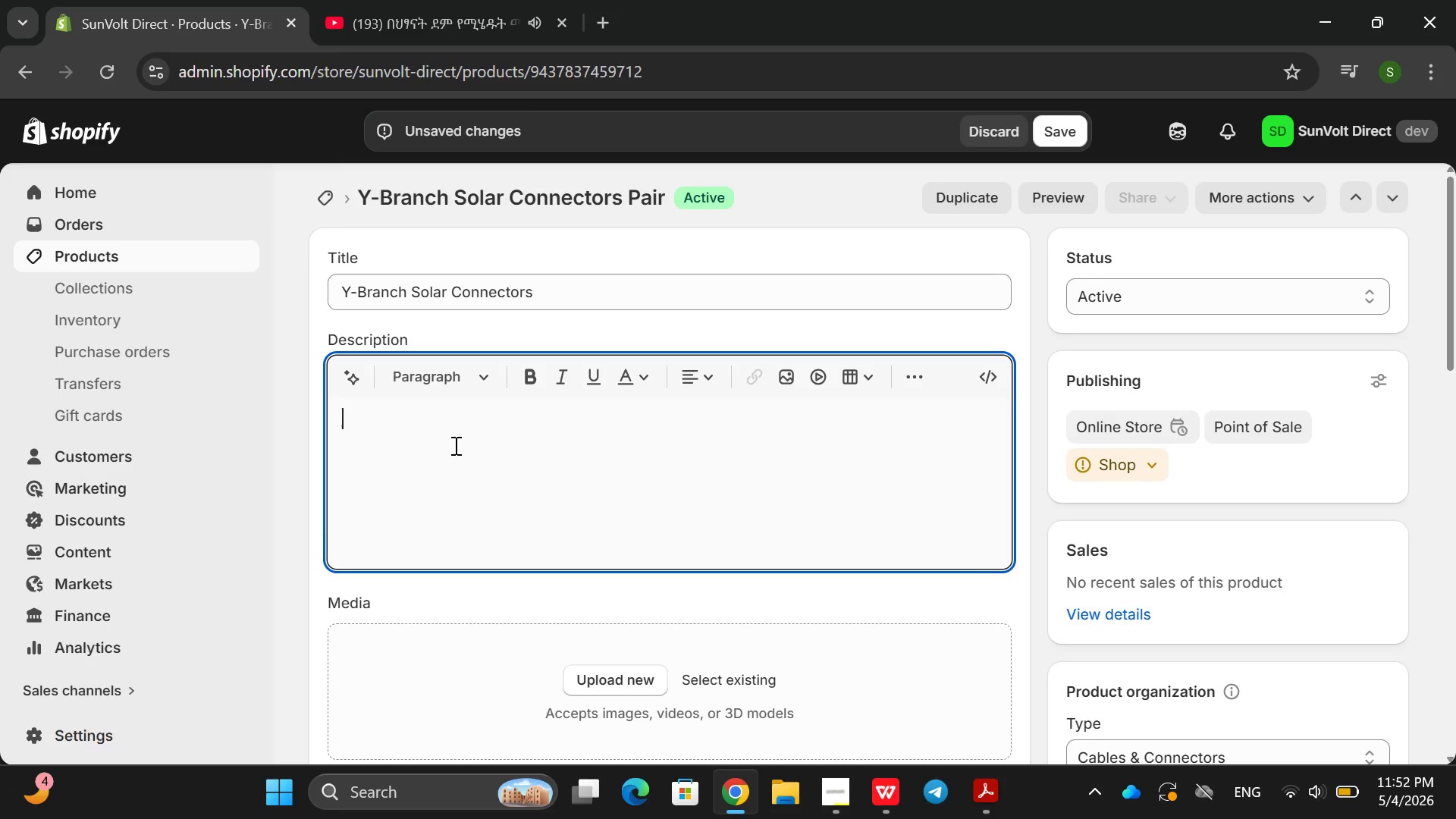 
type(Y-V)
key(Backspace)
type(B)
key(Backspace)
type(t)
key(Backspace)
type(rsanc)
key(Backspace)
key(Backspace)
key(Backspace)
key(Backspace)
type(acnj)
key(Backspace)
key(Backspace)
type(h )
key(Backspace)
key(Backspace)
key(Backspace)
key(Backspace)
type(acn)
key(Backspace)
key(Backspace)
type(nh Soalr )
key(Backspace)
key(Backspace)
key(Backspace)
key(Backspace)
key(Backspace)
key(Backspace)
key(Backspace)
key(Backspace)
key(Backspace)
type(nch Soal)
key(Backspace)
key(Backspace)
type(lar Connecti)
key(Backspace)
type(or )
key(Backspace)
type(s - Paralled Panel Connector Kitm)
key(Backspace)
 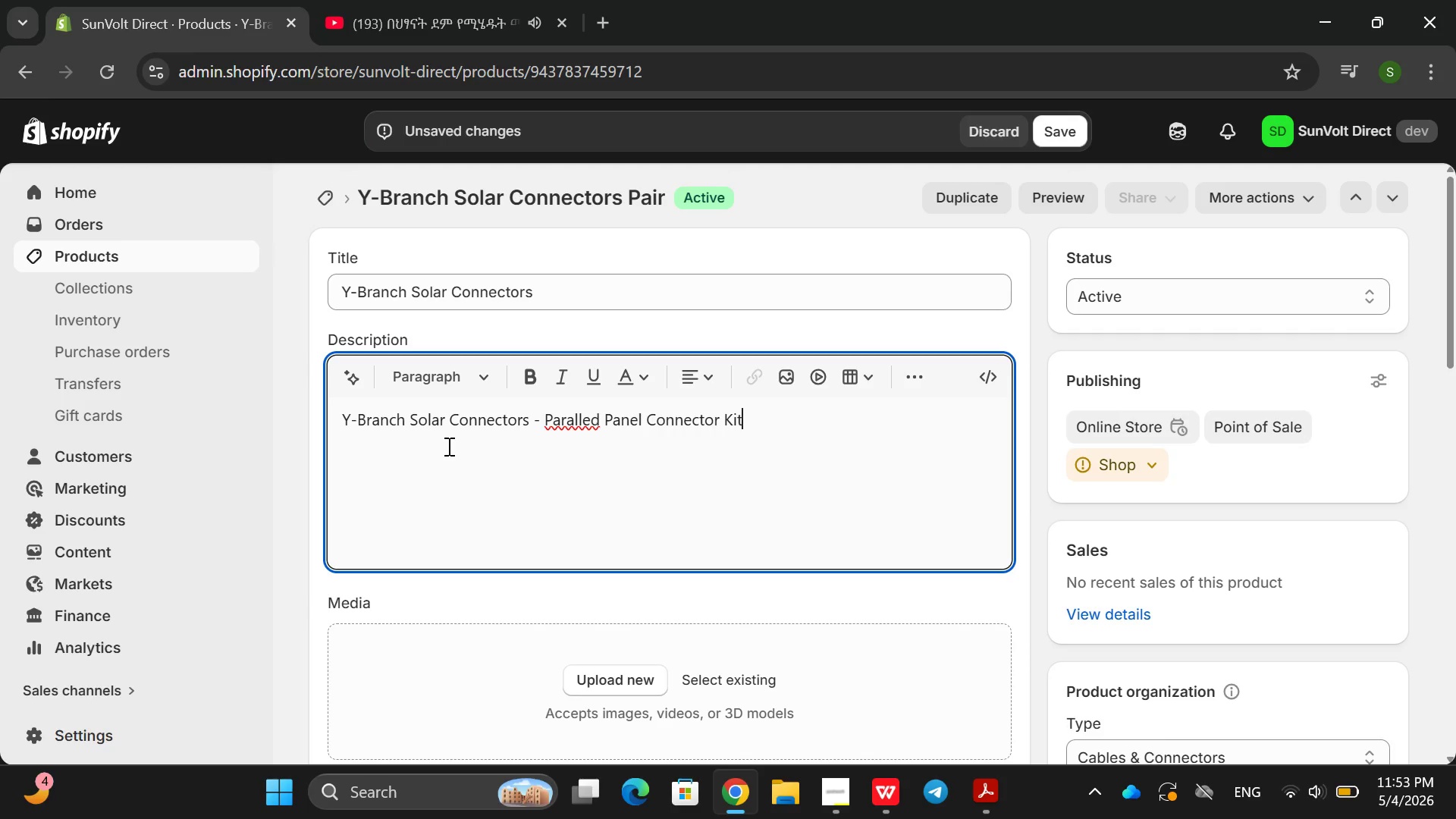 
left_click([590, 422])
 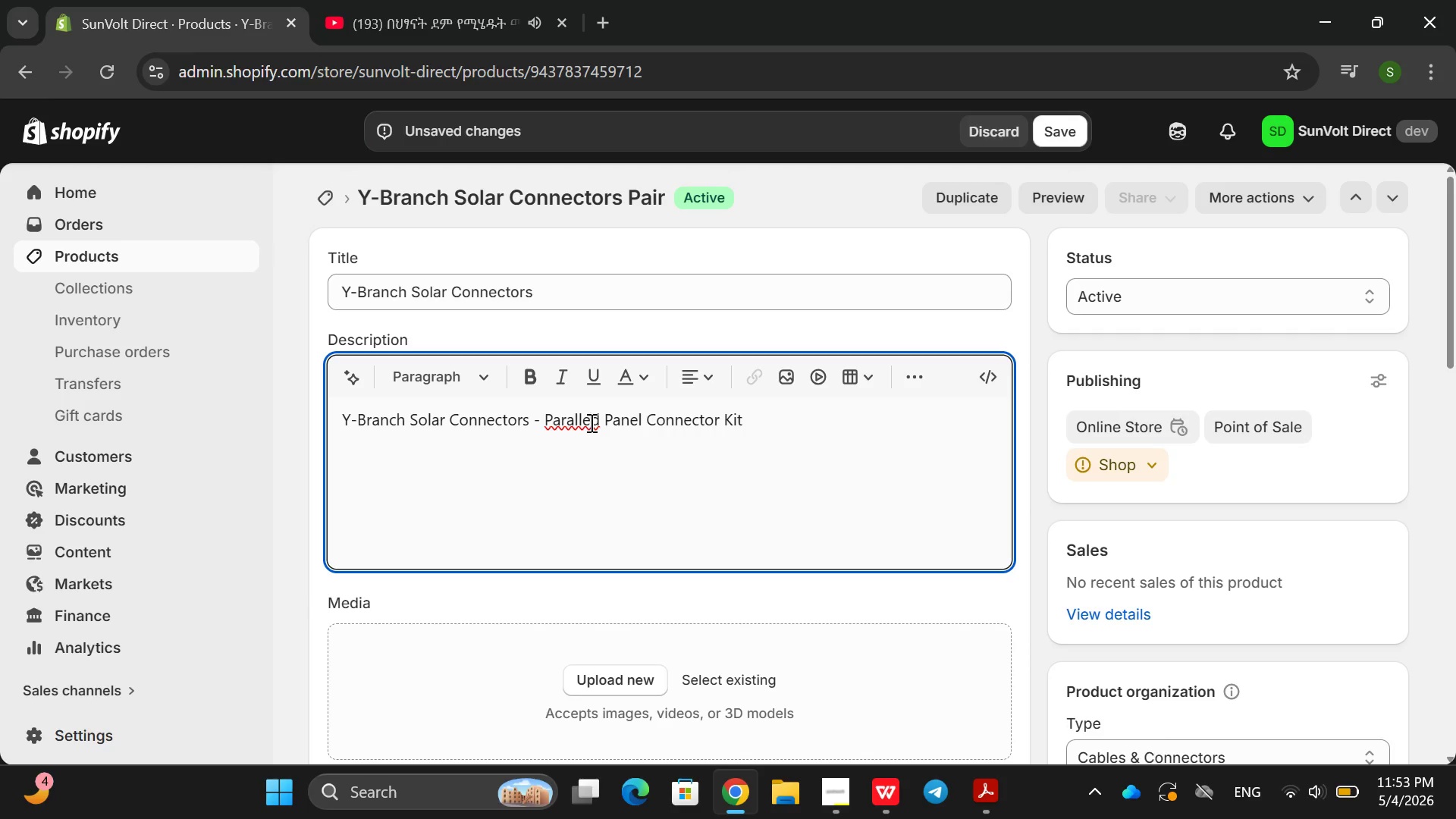 
key(ArrowRight)
 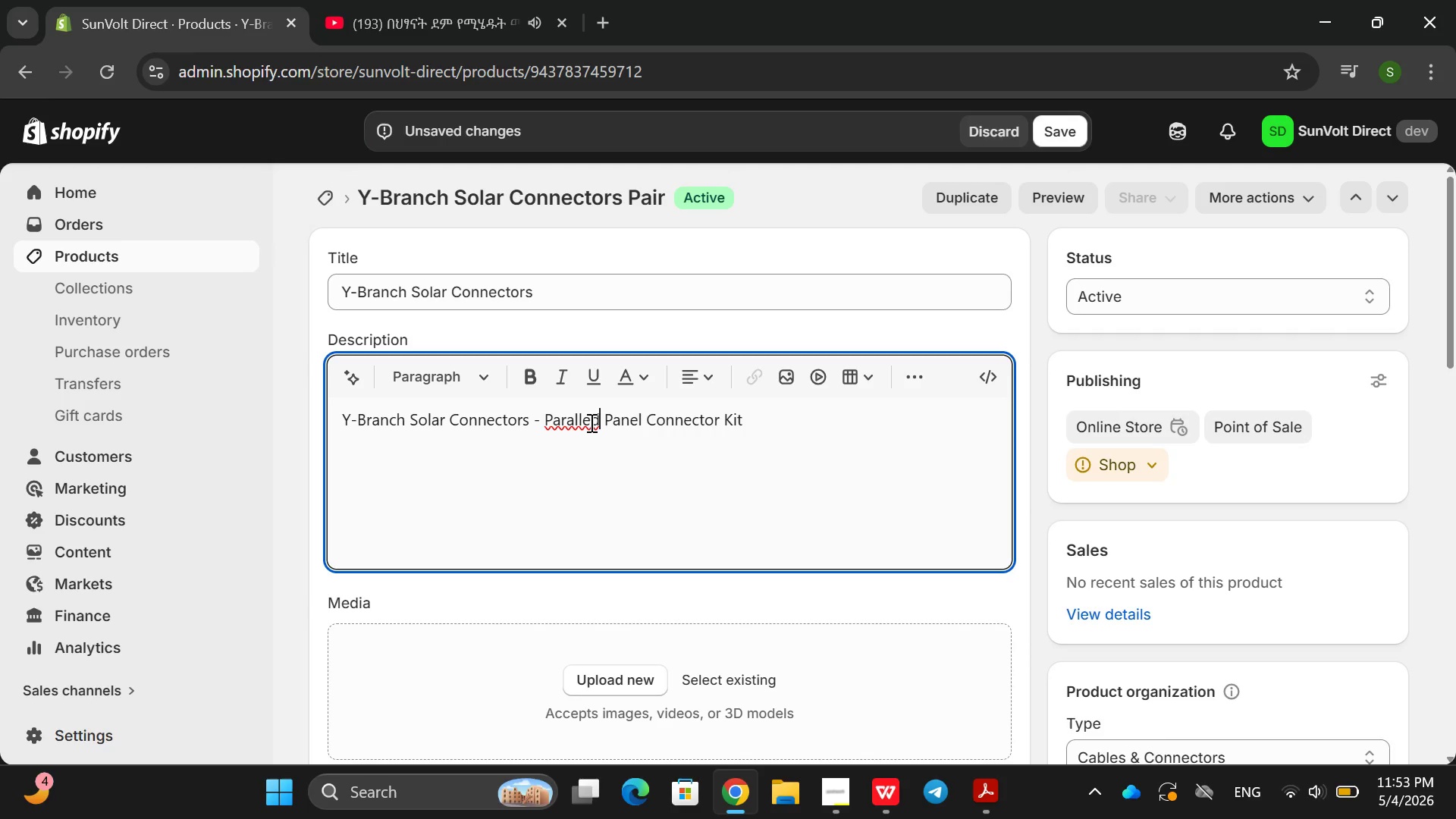 
key(Backspace)
 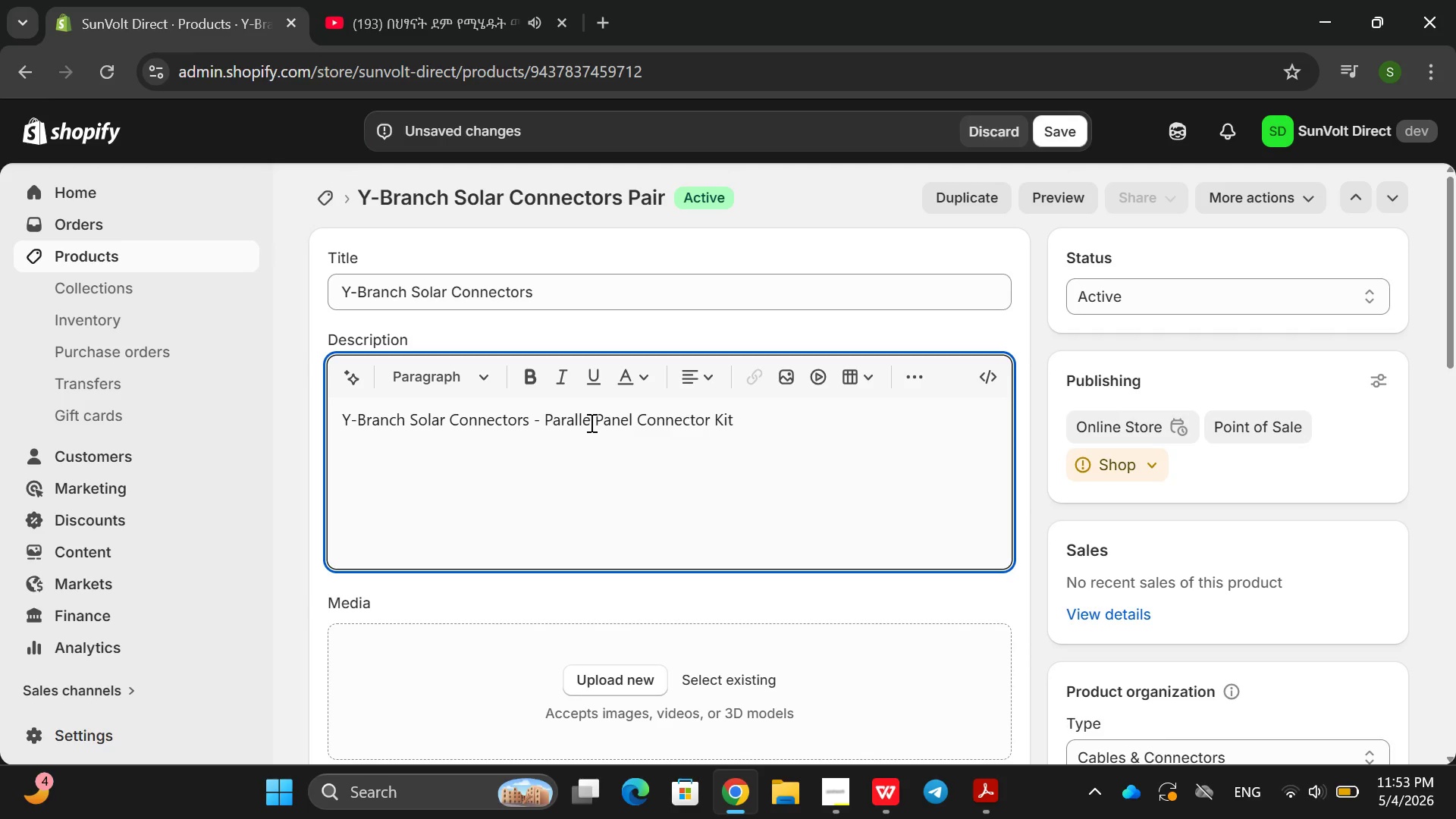 
key(L)
 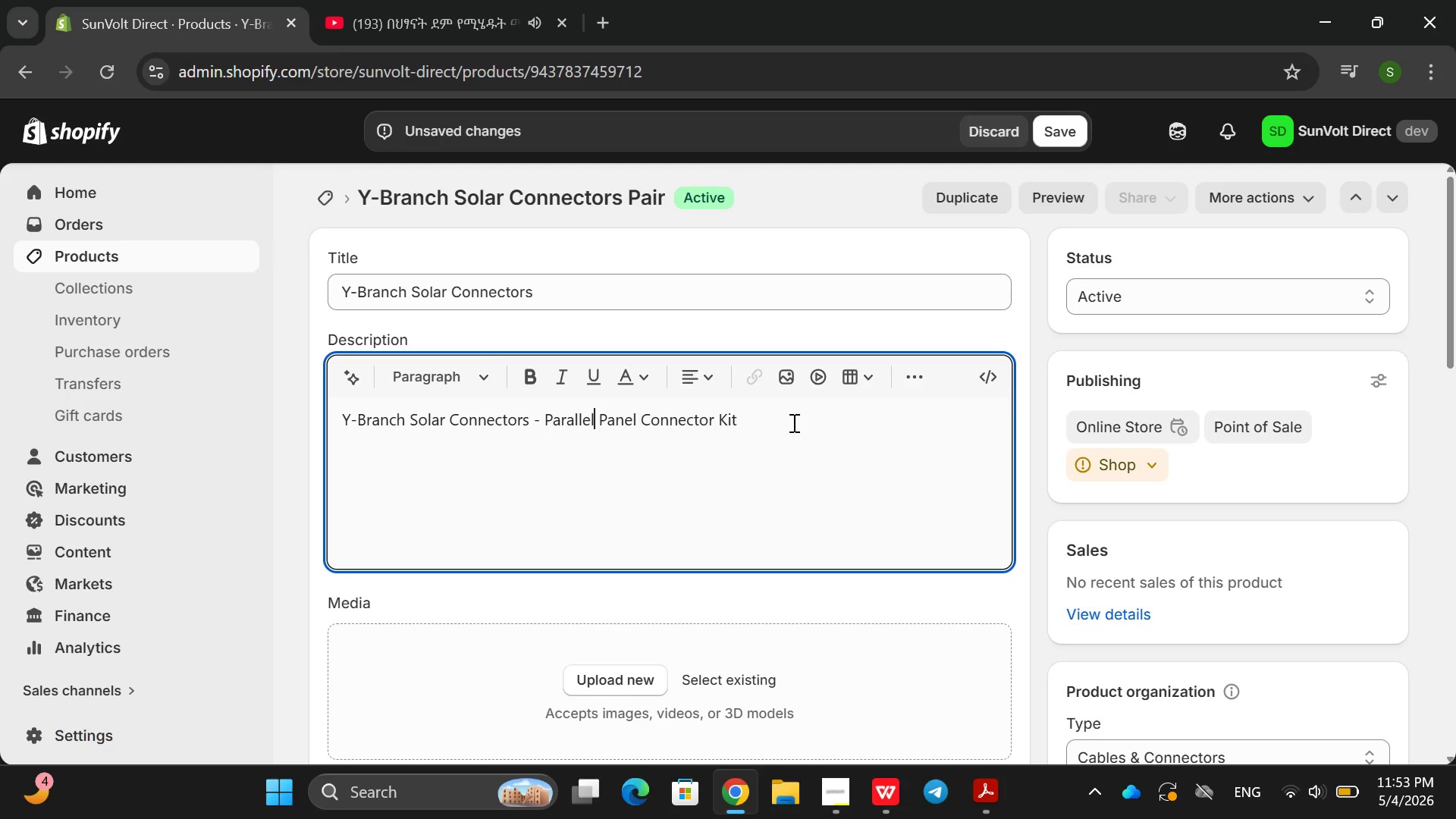 
left_click([802, 425])
 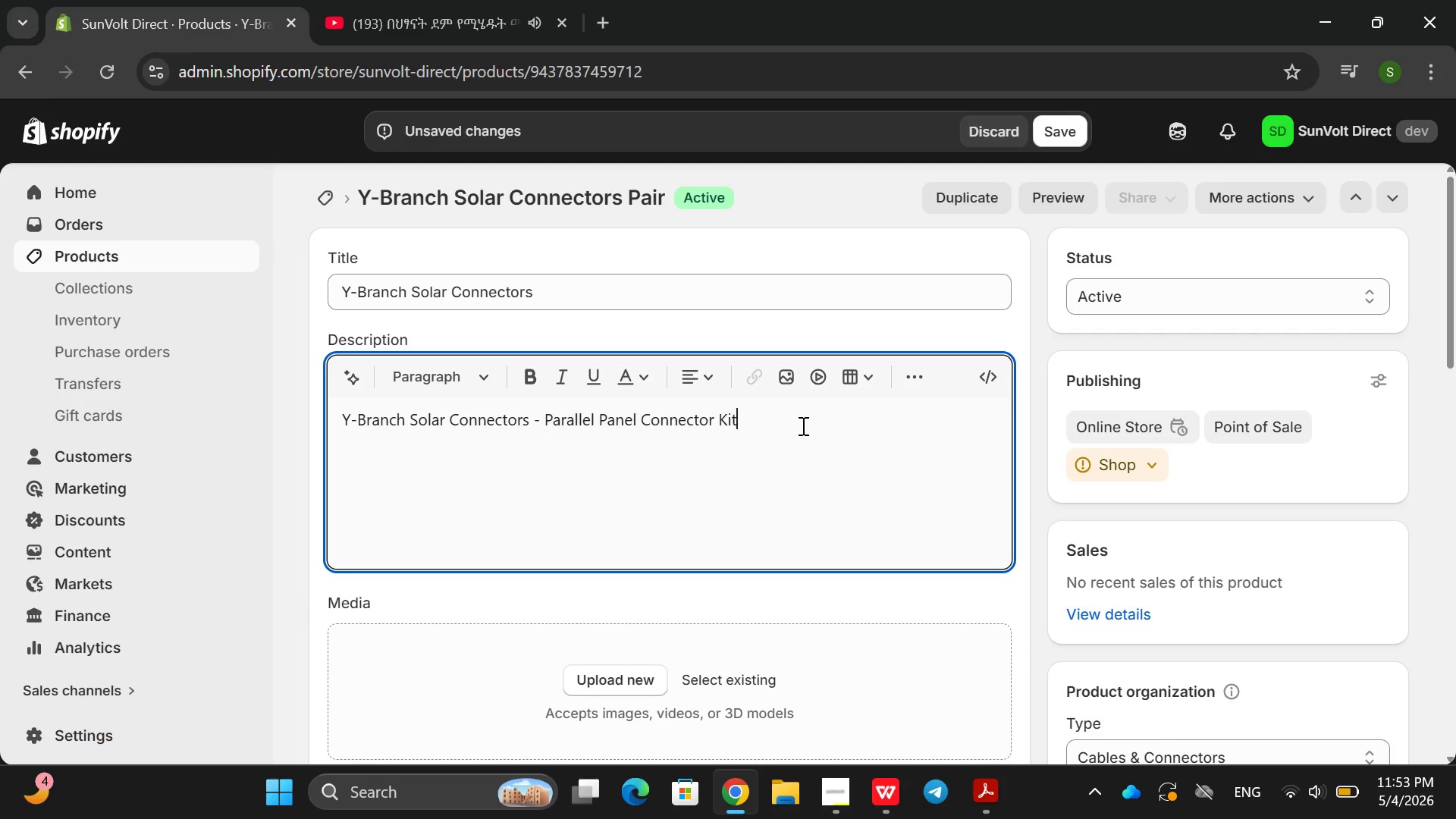 
key(Enter)
 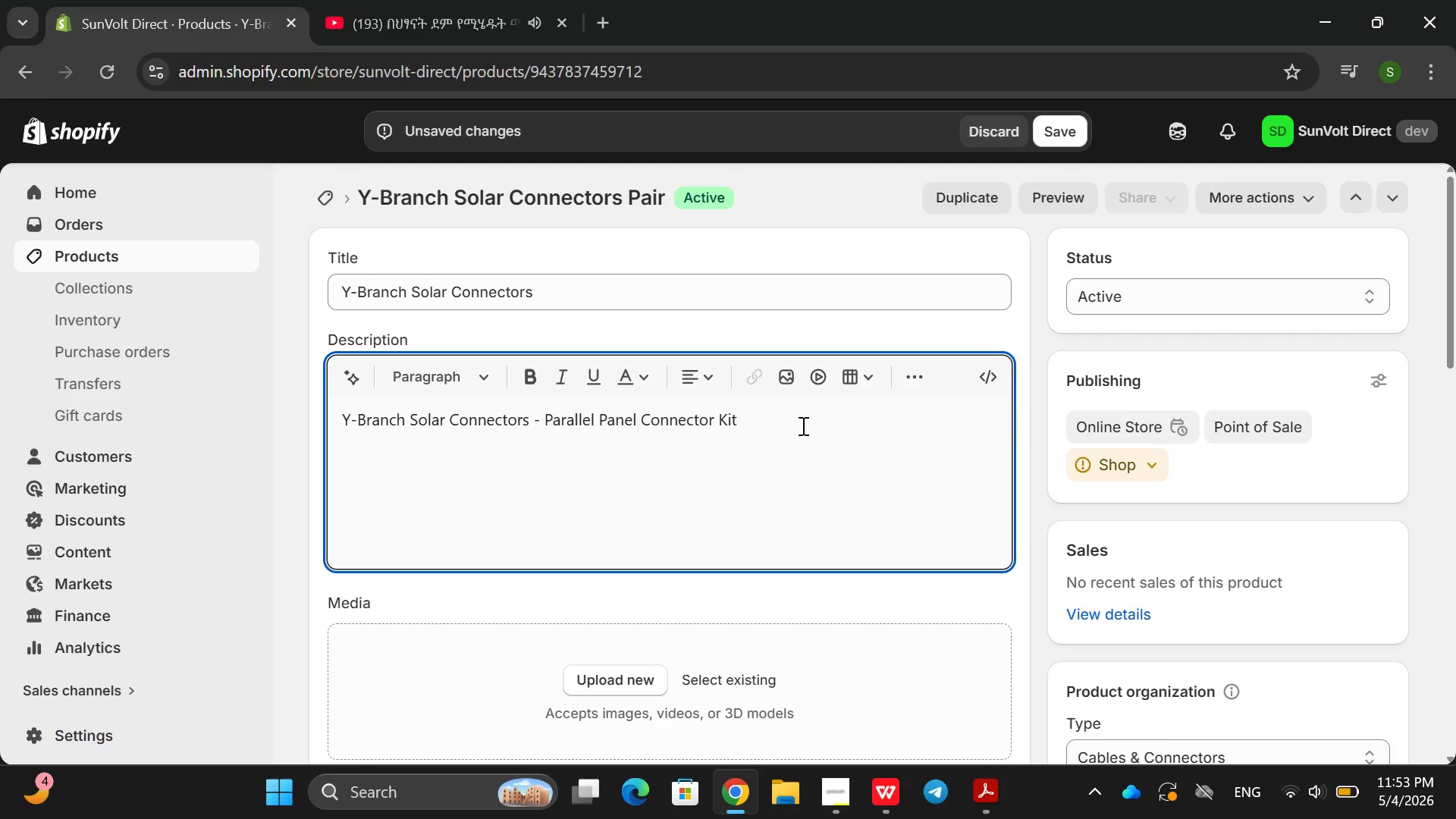 
type(Connect multiple solalr panels easily )
 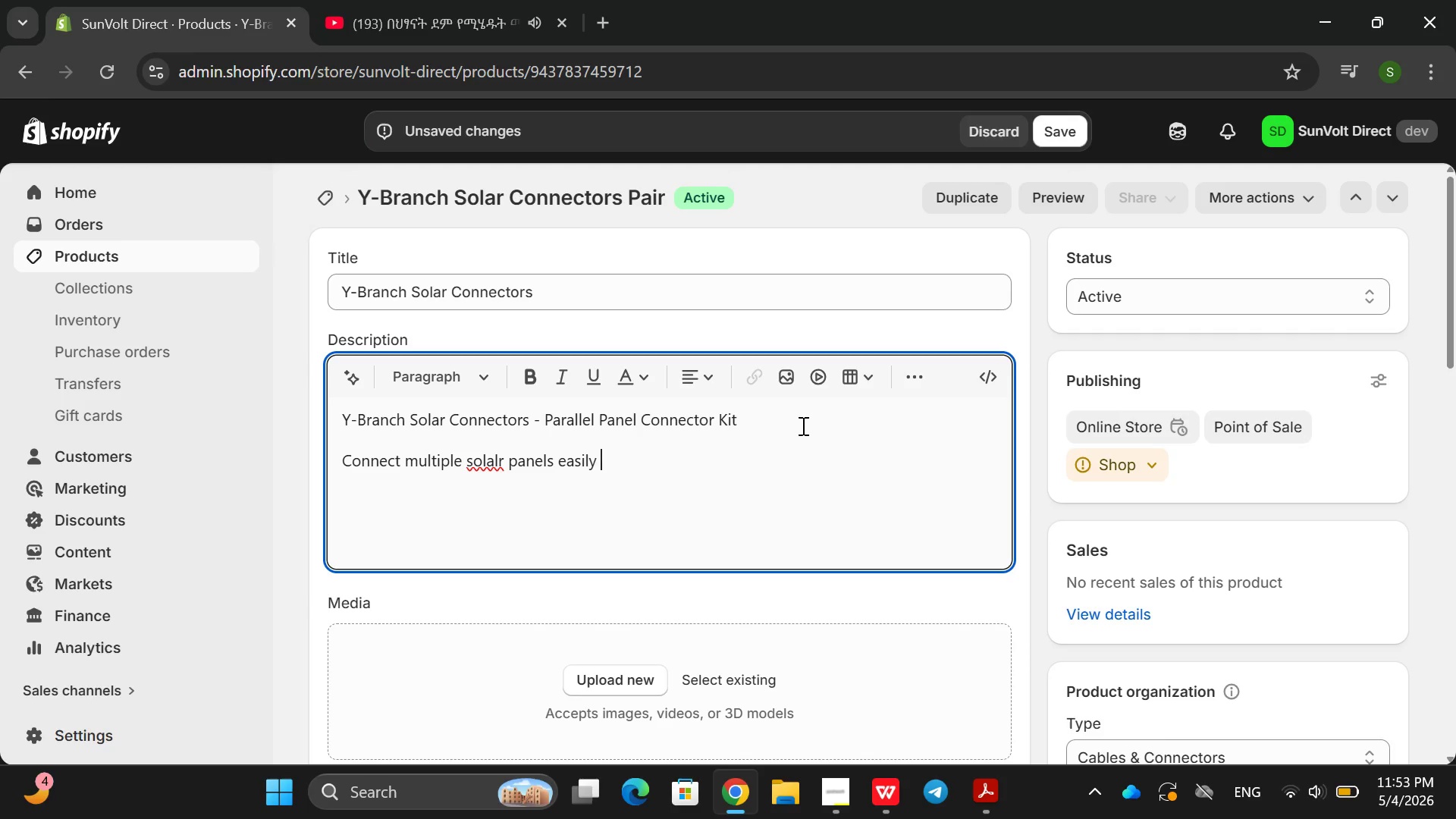 
key(Enter)
 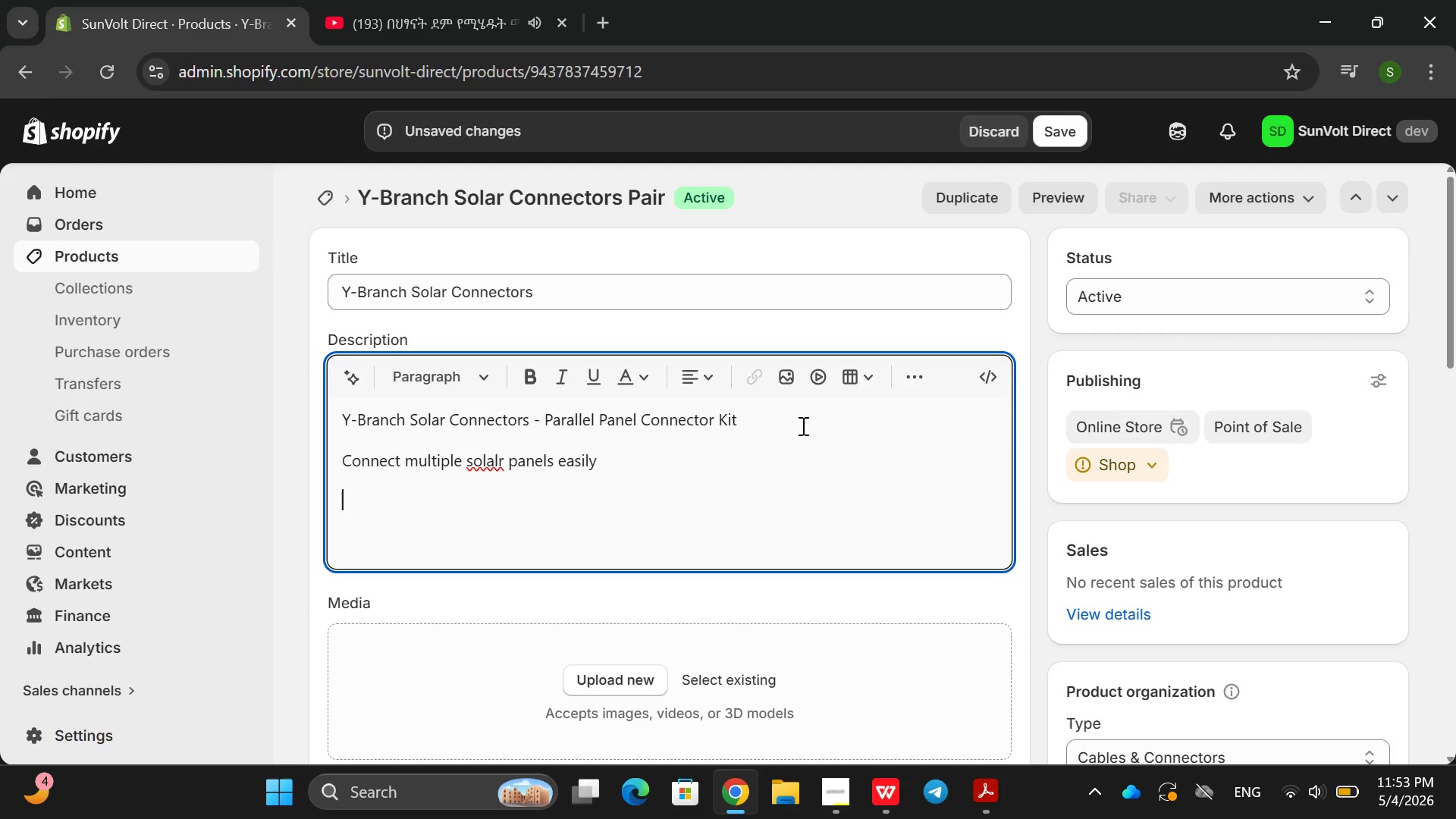 
type(Expa)
key(Backspace)
type(and your solar system setup )
 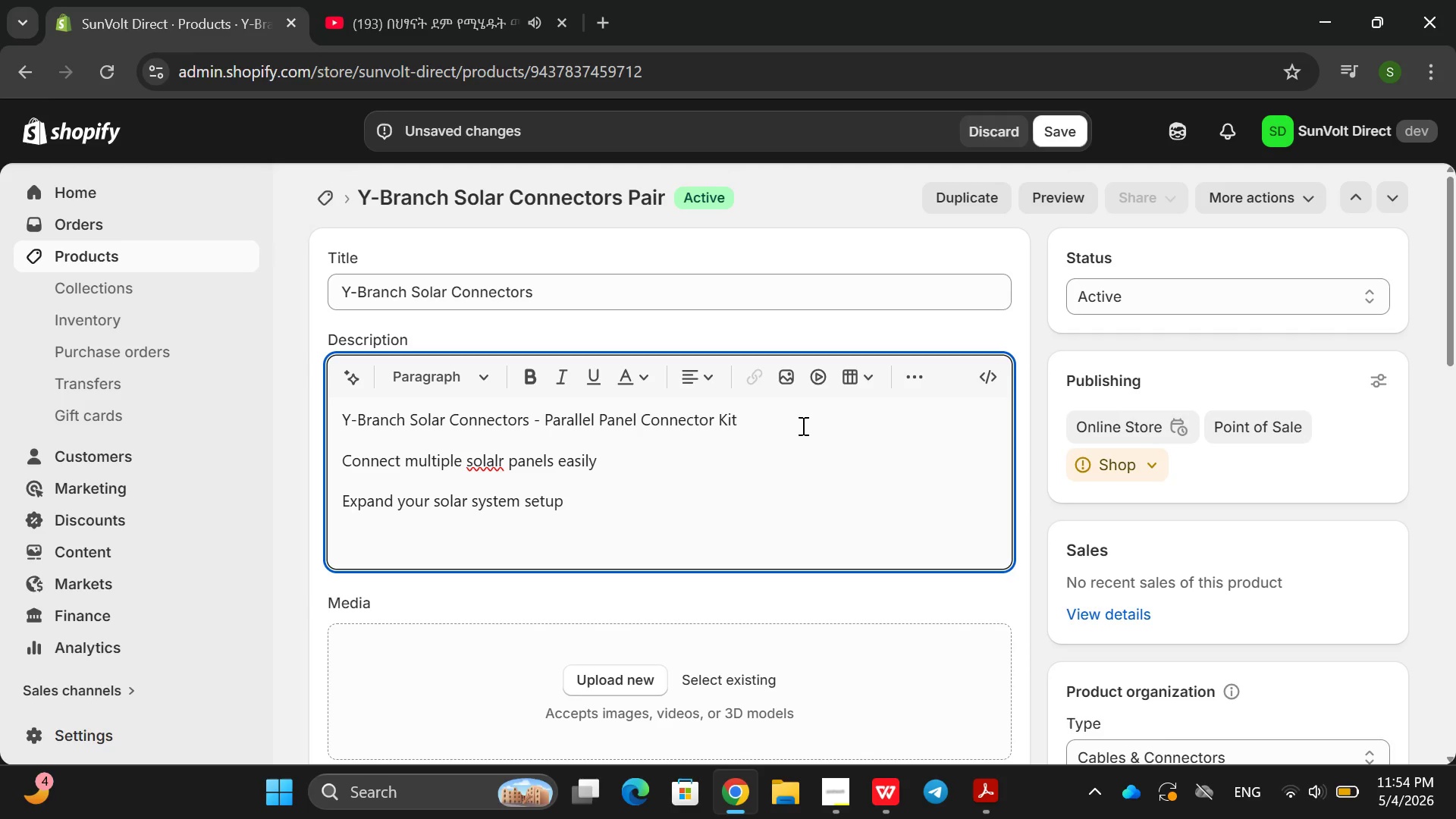 
key(Enter)
 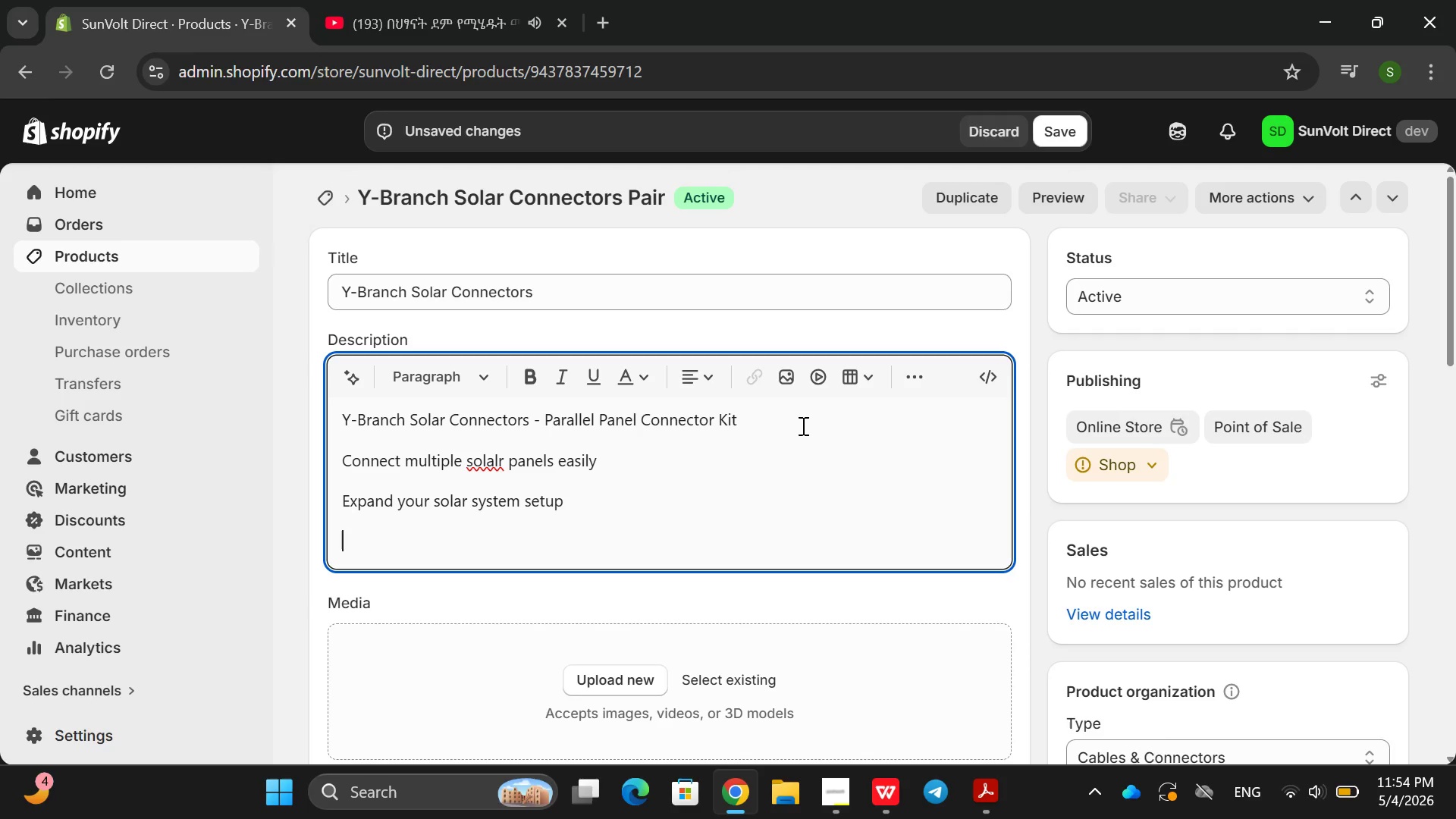 
type(Benegits )
key(Backspace)
key(Backspace)
key(Backspace)
key(Backspace)
key(Backspace)
type(fits )
 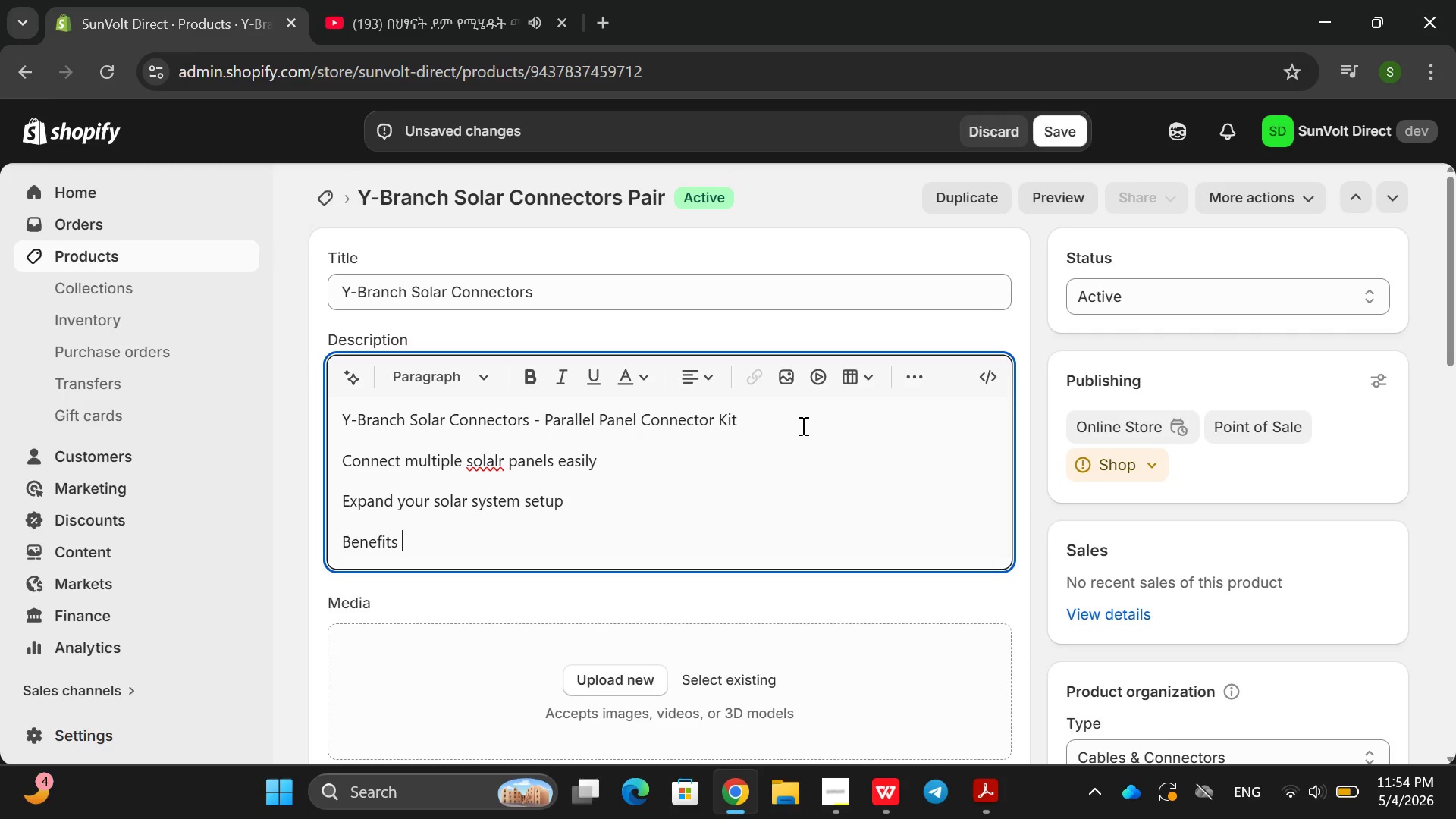 
key(Enter)
 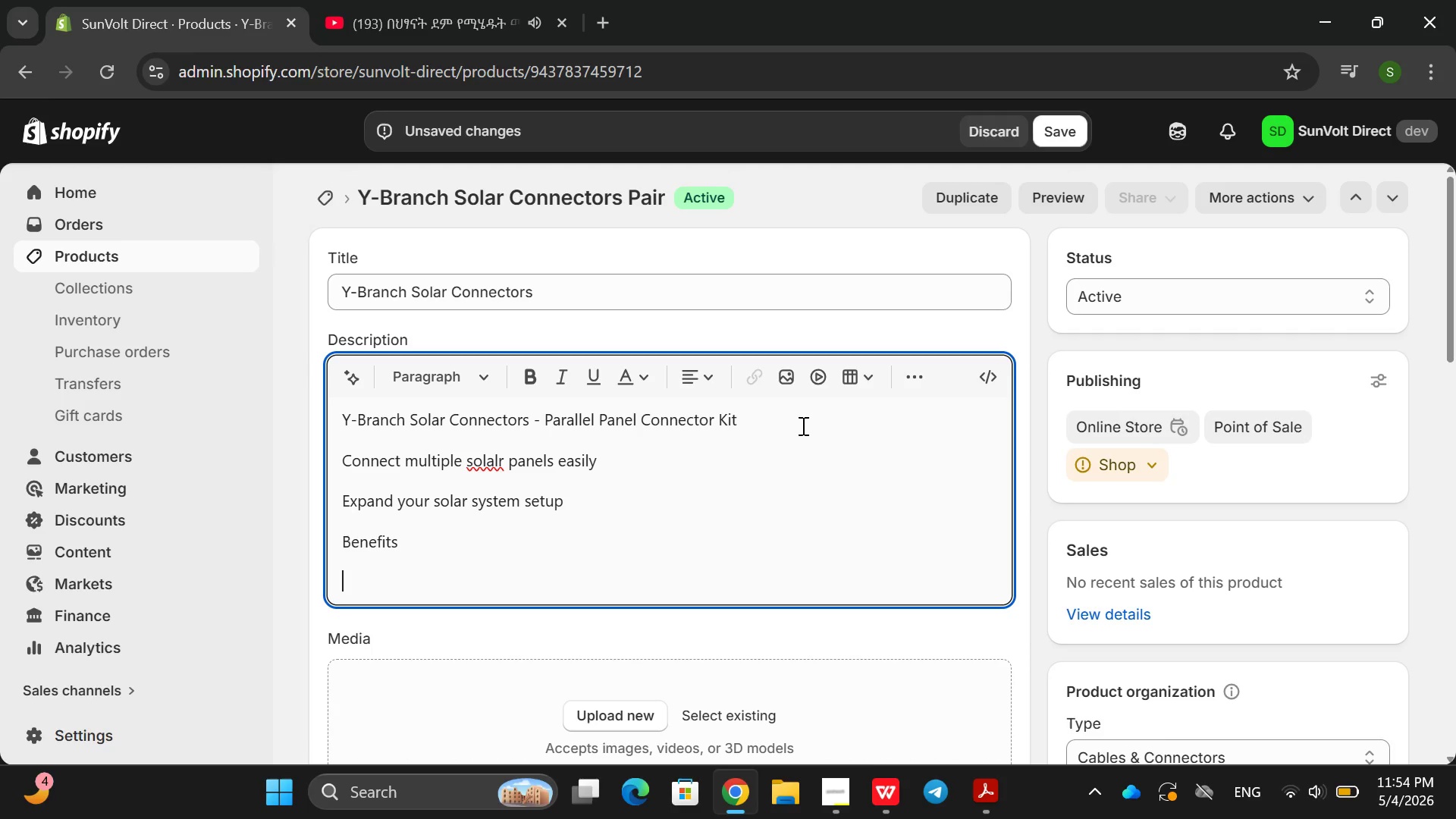 
type(Secutr)
key(Backspace)
key(Backspace)
type(re connectors )
 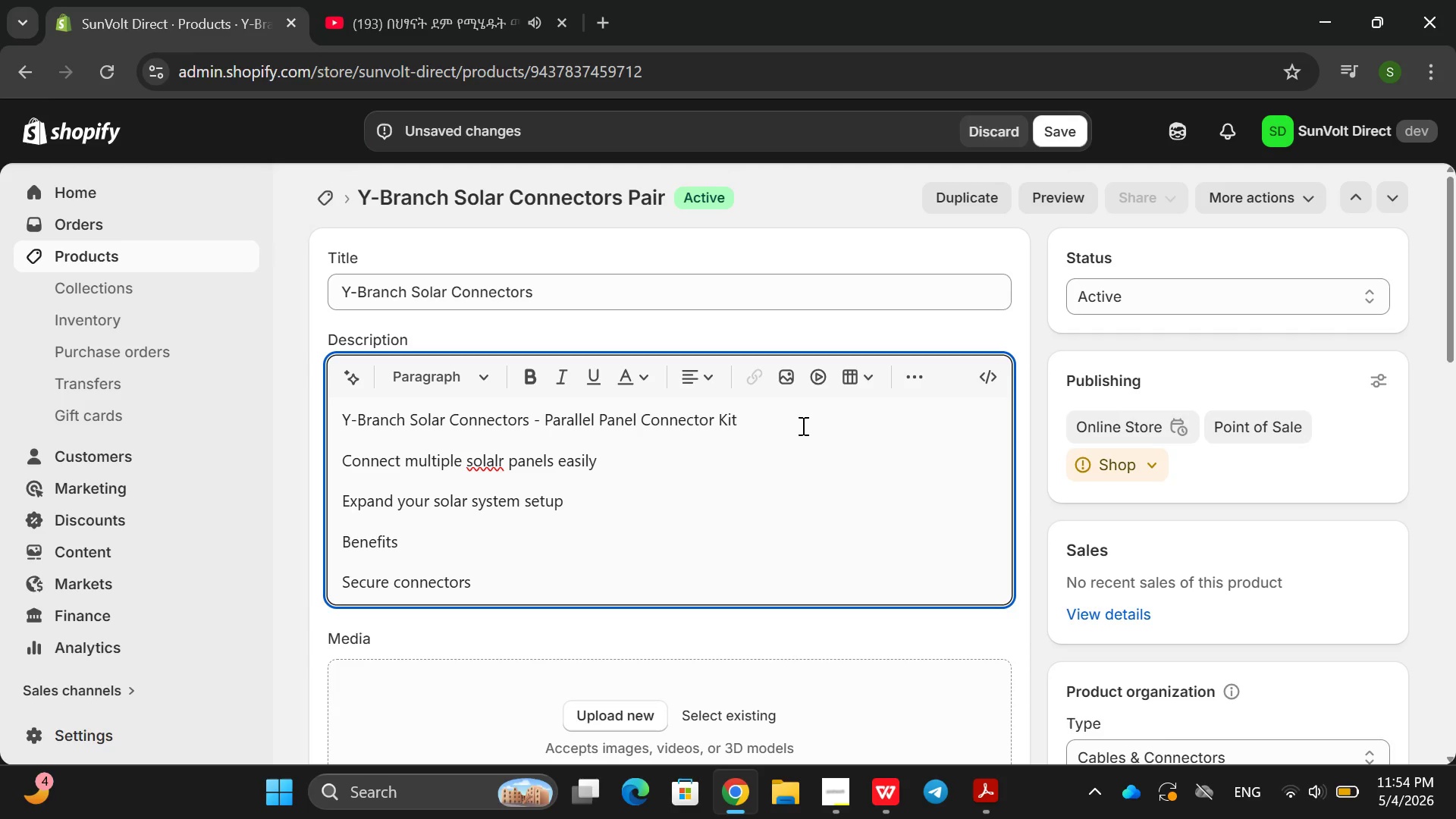 
key(Enter)
 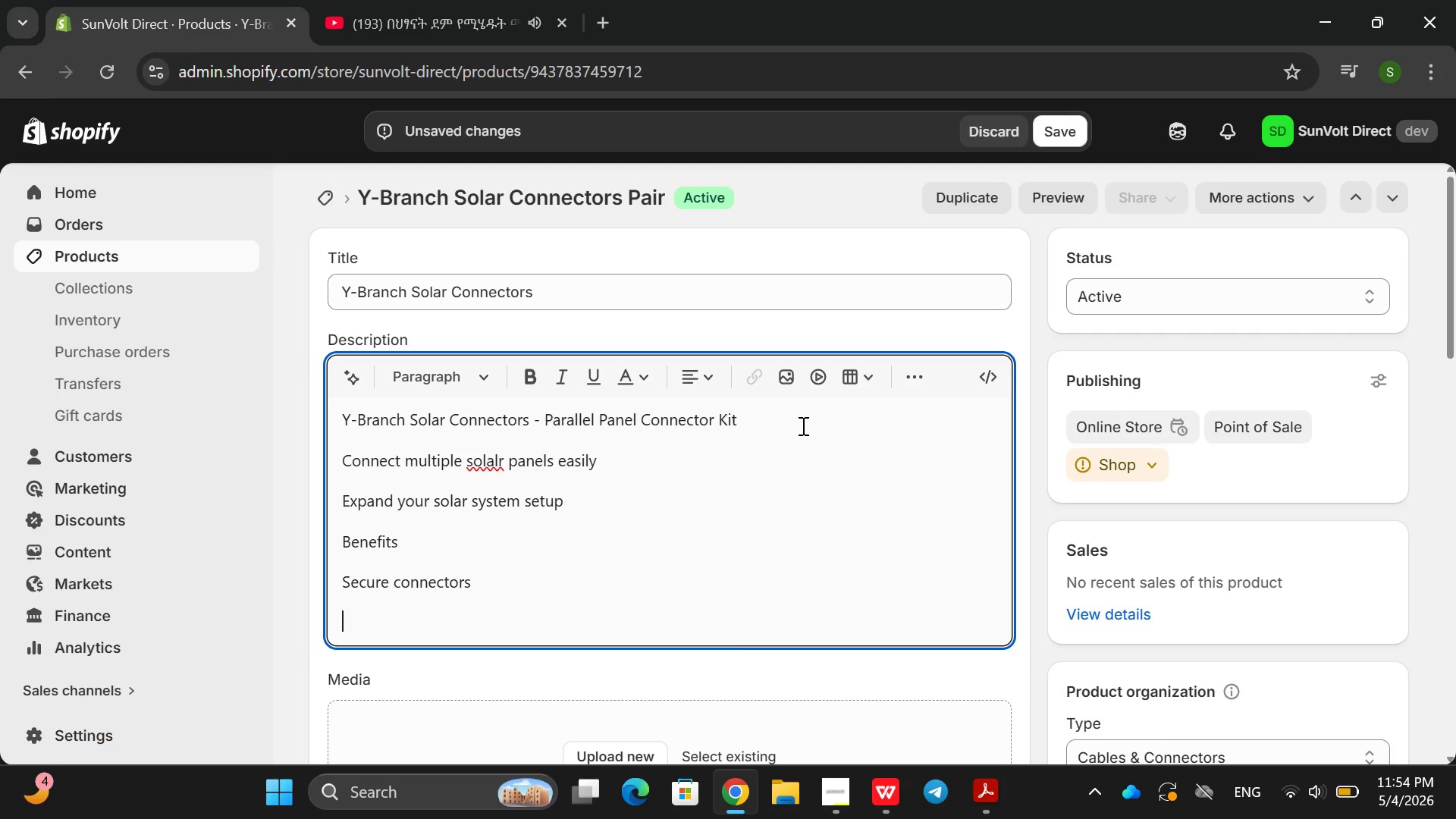 
type(Es)
key(Backspace)
type(asy installation)
 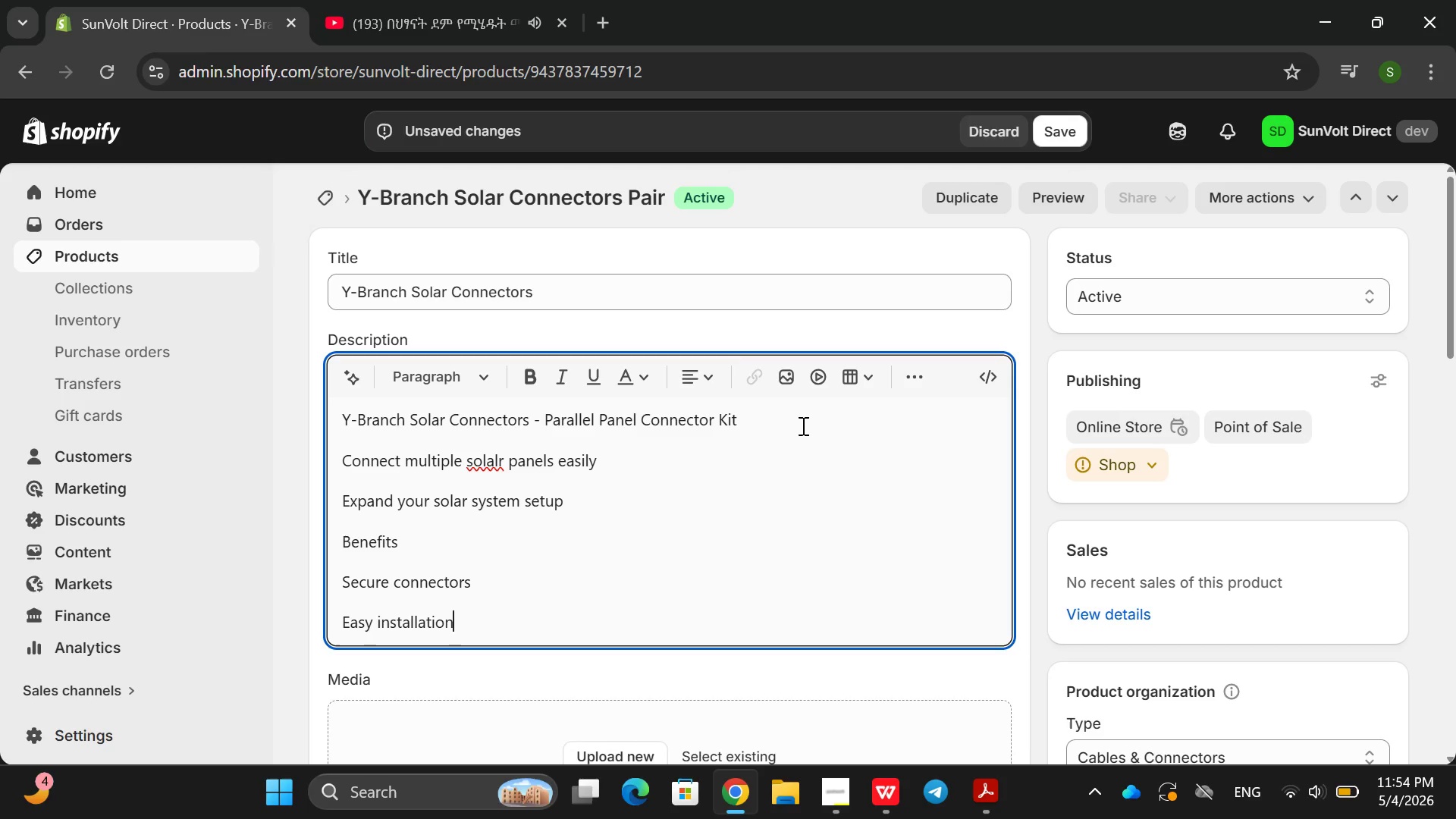 
key(Enter)
 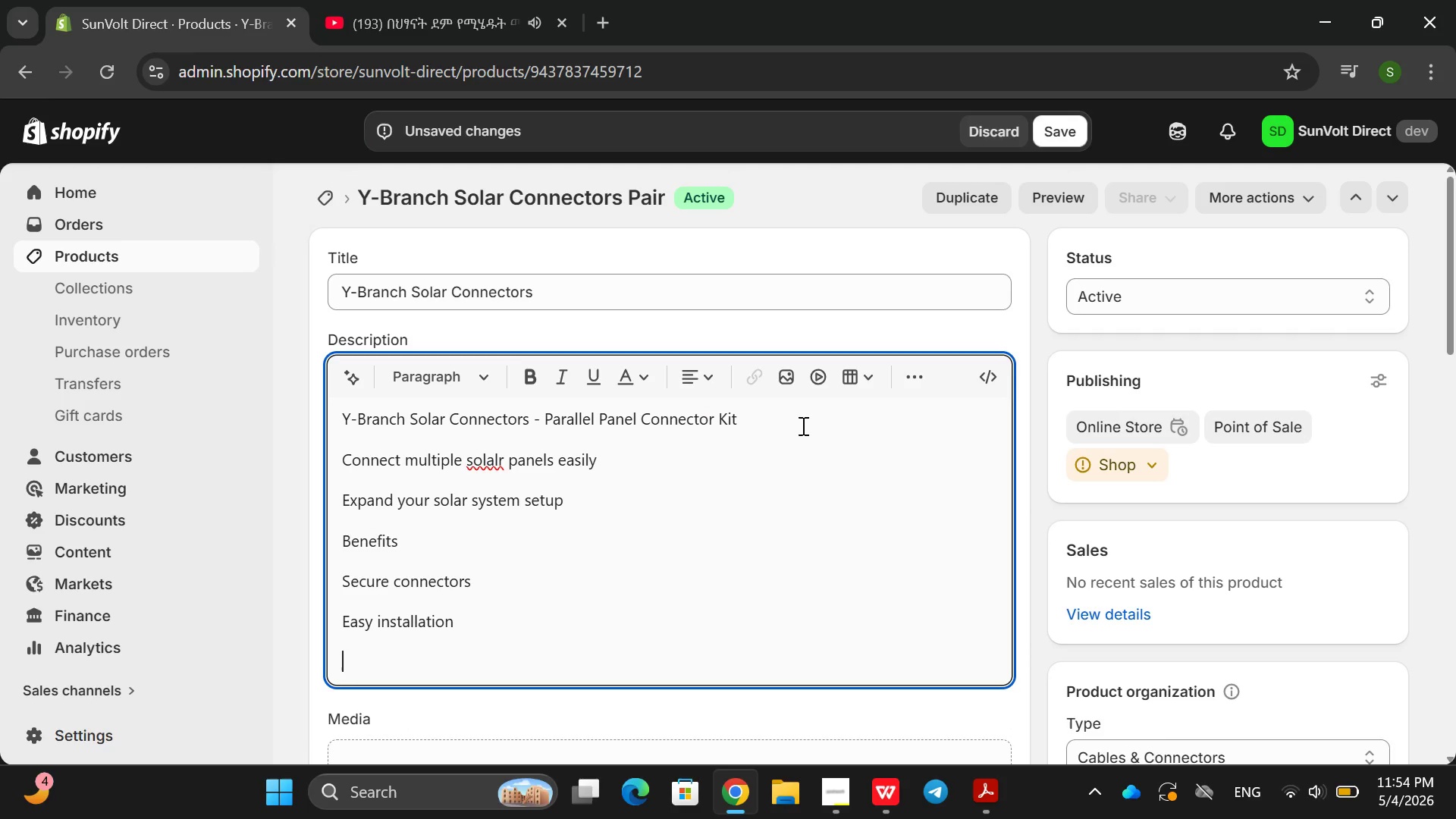 
type(Impo)
key(Backspace)
type(rove system fe)
key(Backspace)
type(lexible )
 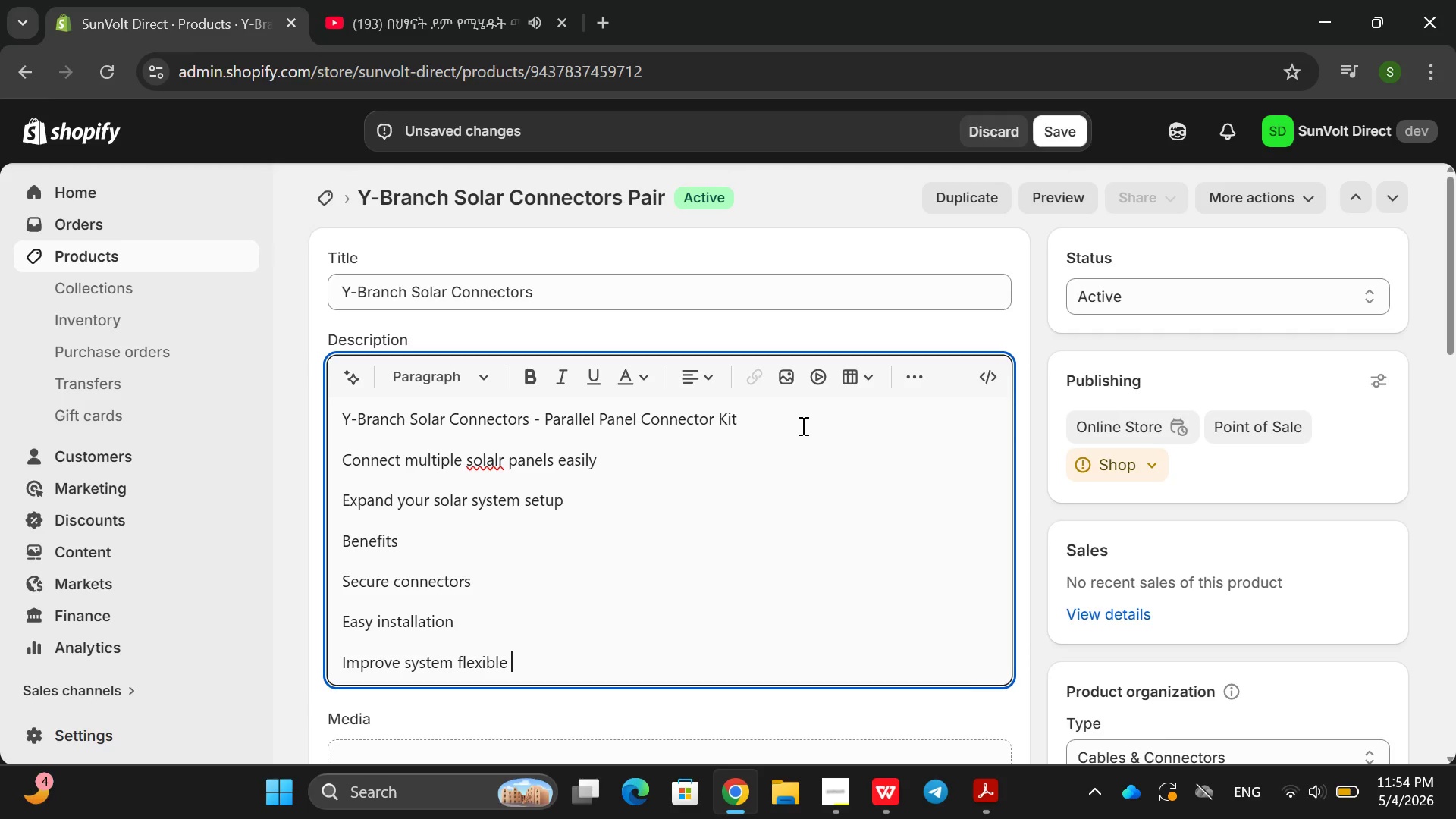 
key(Enter)
 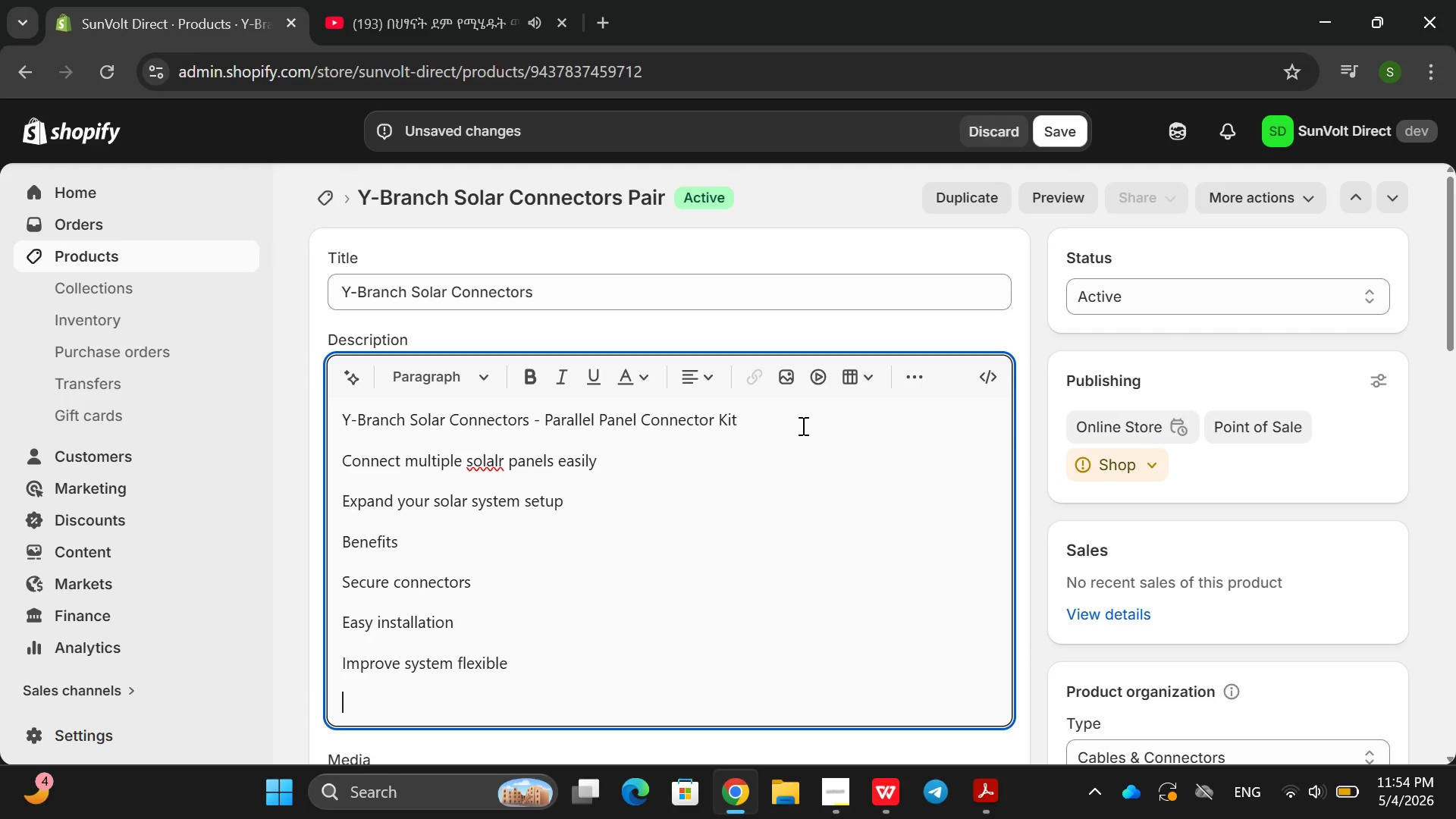 
type(Specs Y-)
key(Backspace)
key(Backspace)
 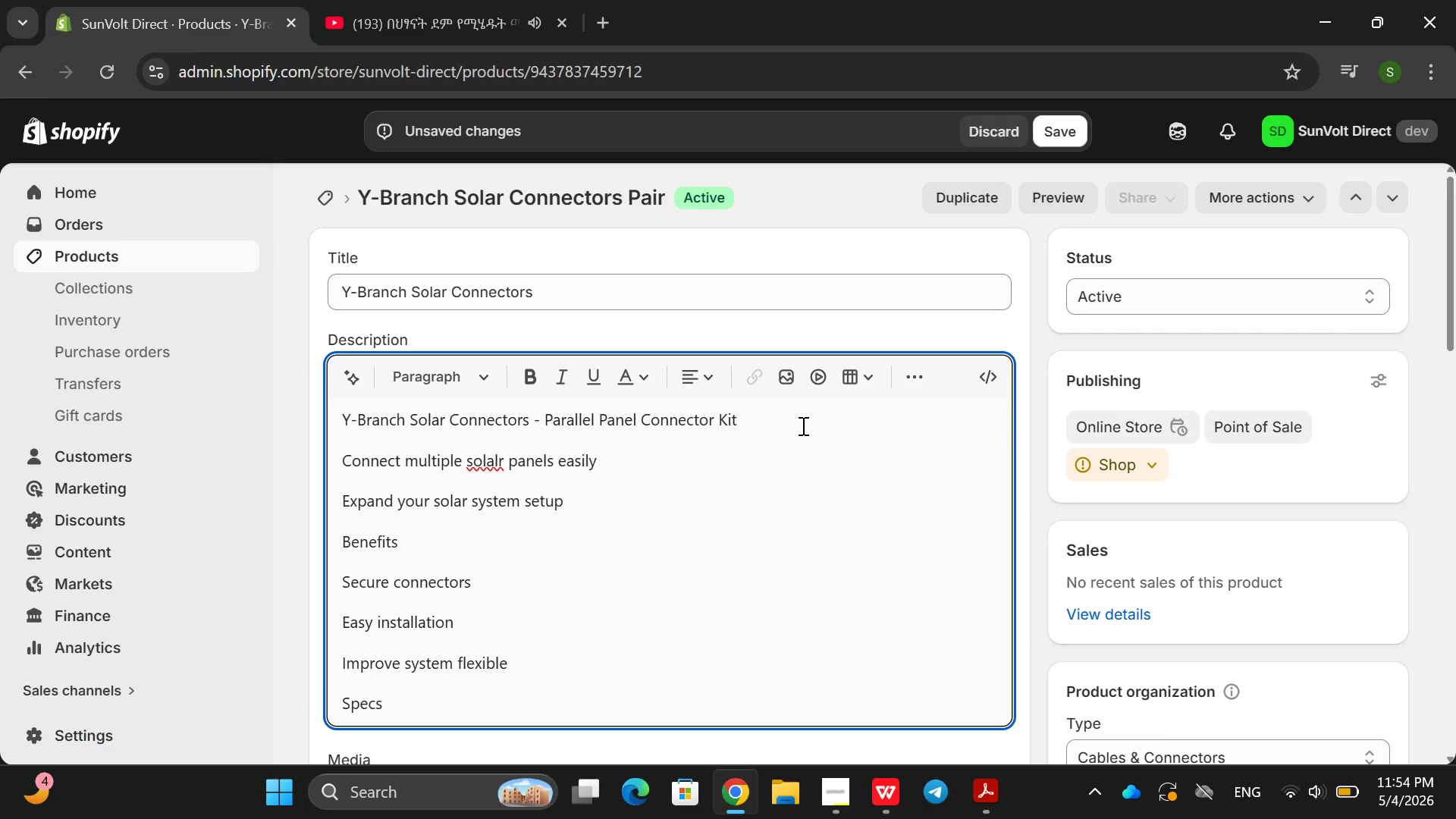 
key(Enter)
 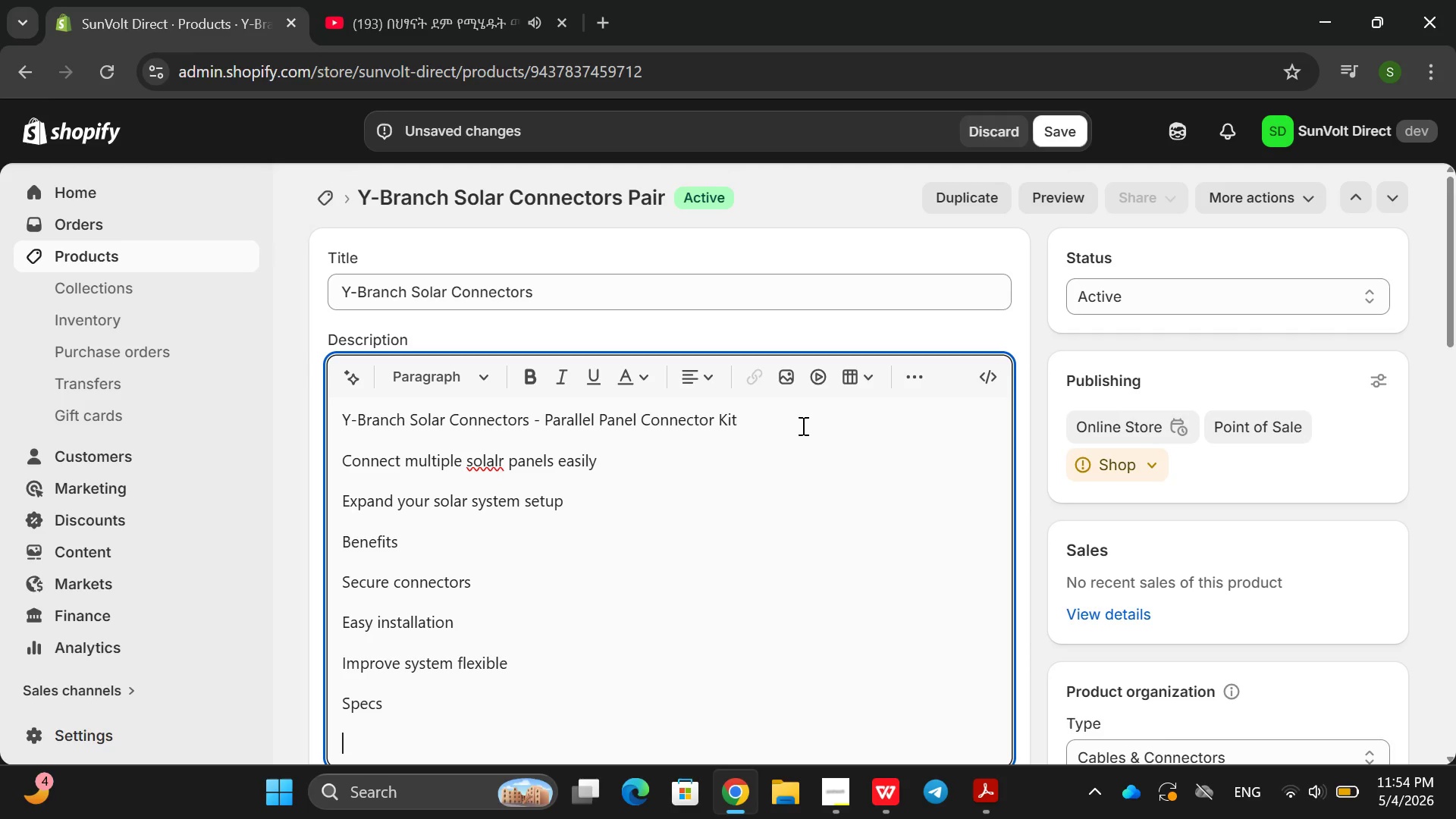 
type(Y-brancj con)
key(Backspace)
key(Backspace)
key(Backspace)
key(Backspace)
key(Backspace)
type(h connections )
key(Backspace)
key(Backspace)
key(Backspace)
key(Backspace)
key(Backspace)
 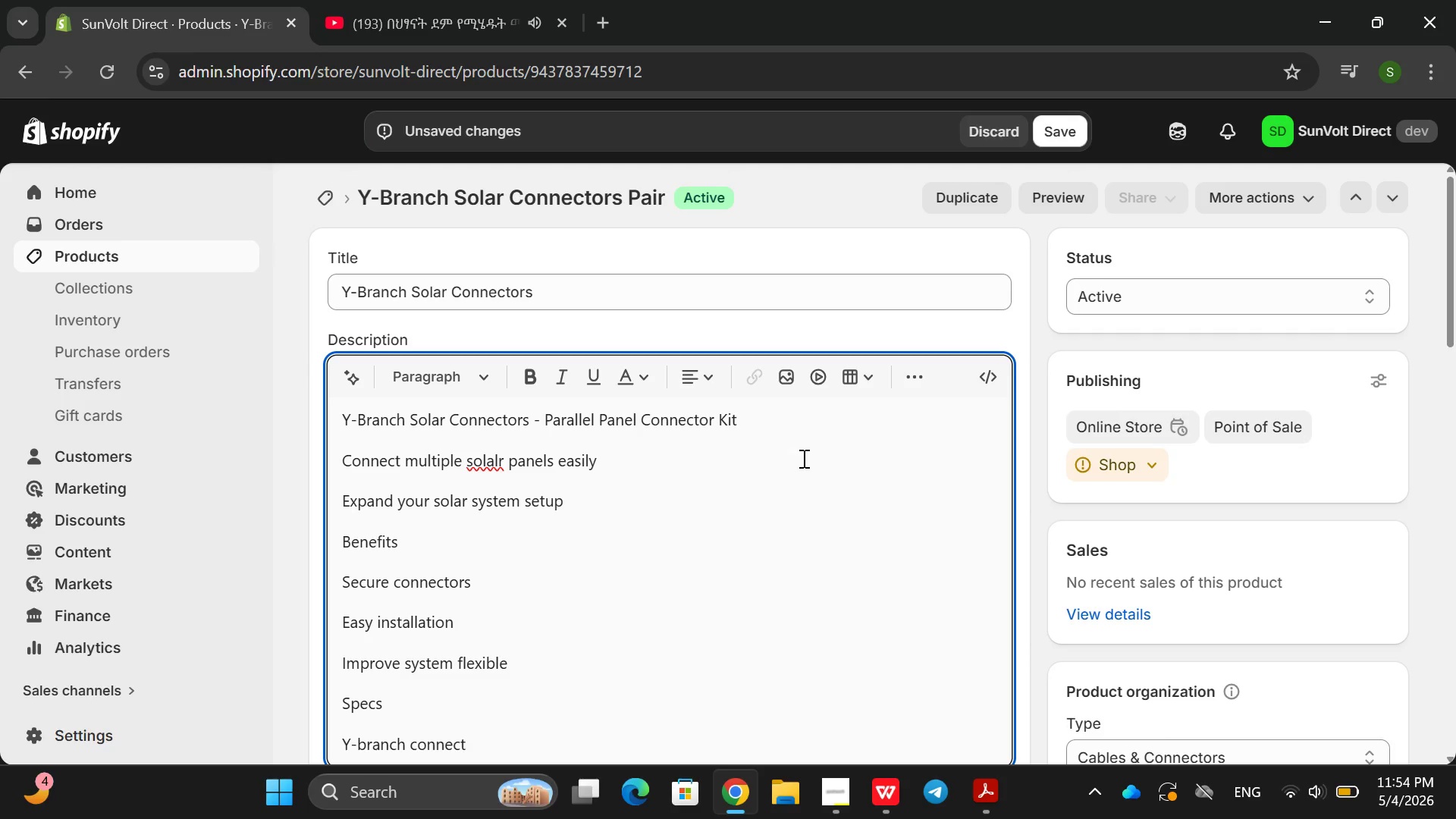 
type(os)
 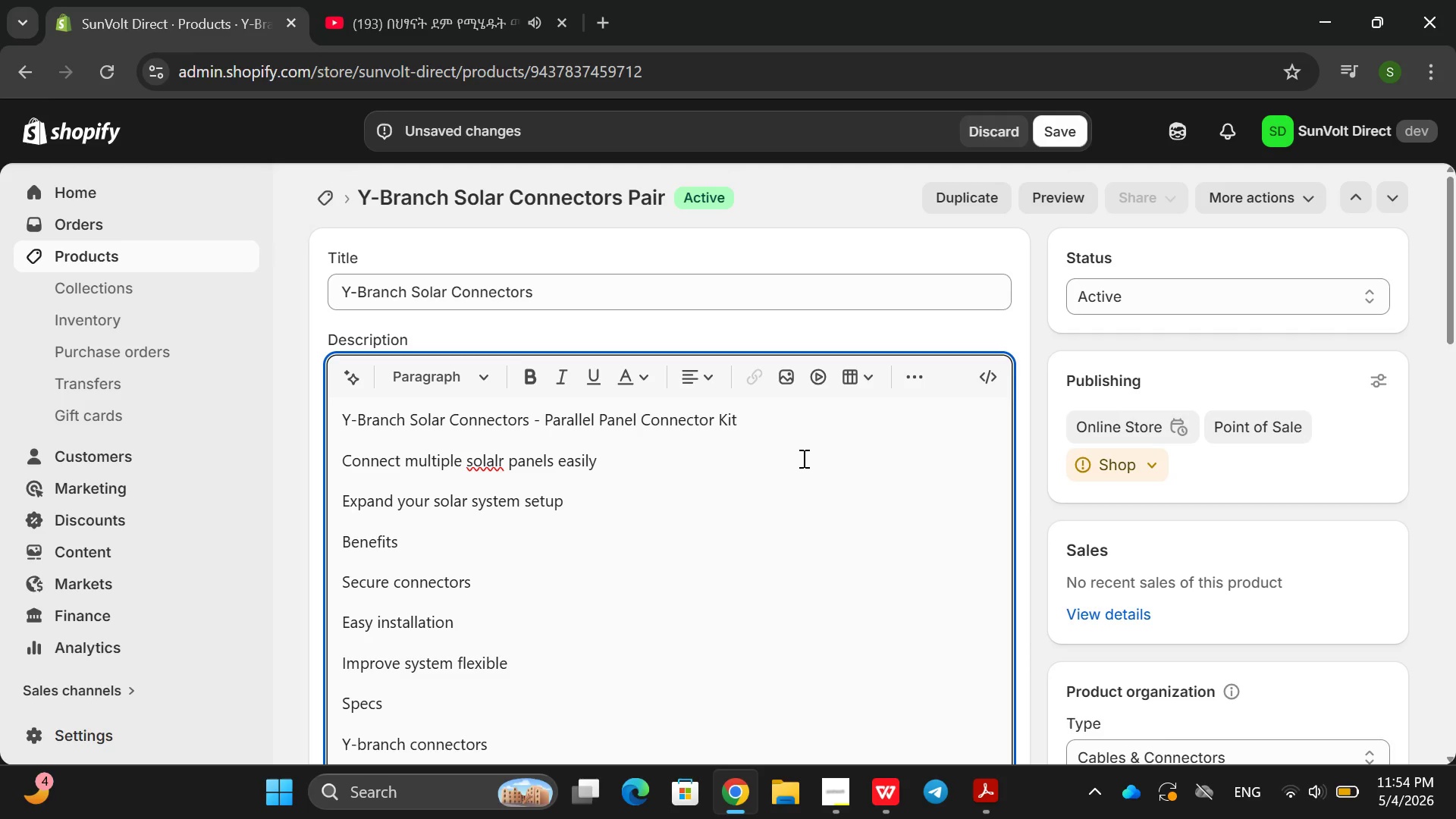 
hold_key(key=R, duration=0.33)
 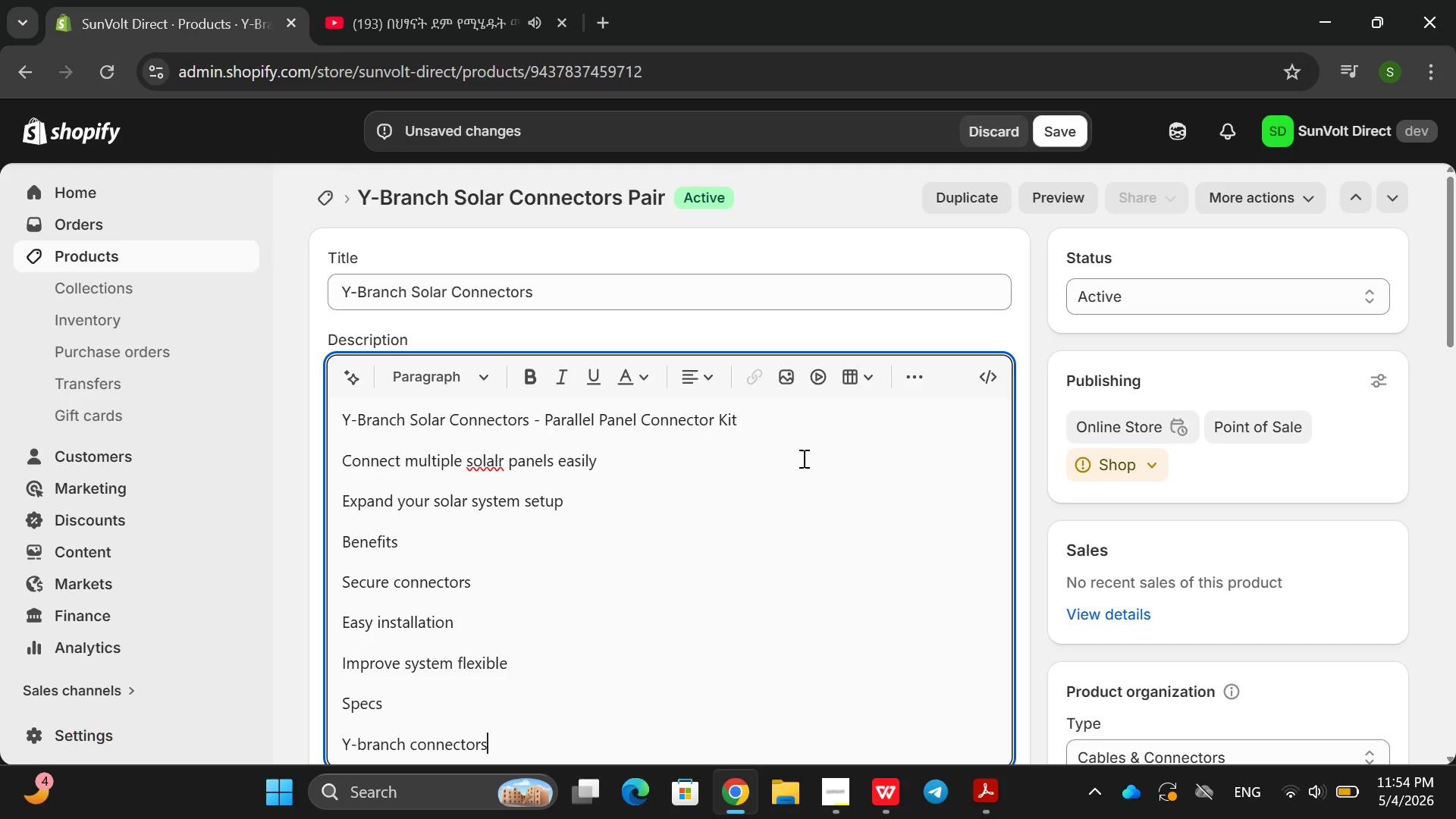 
key(Enter)
 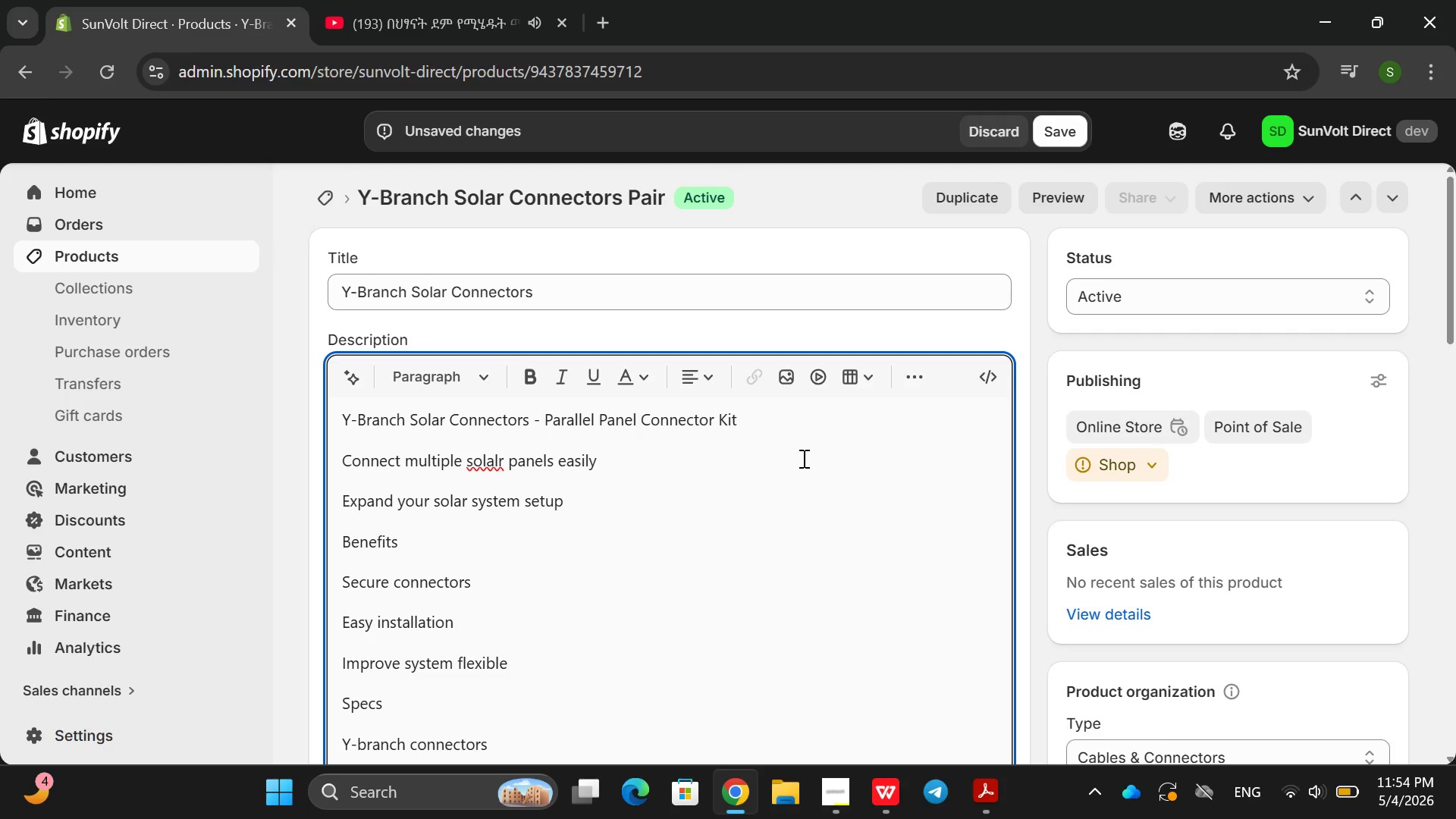 
hold_key(key=ShiftRight, duration=0.34)
 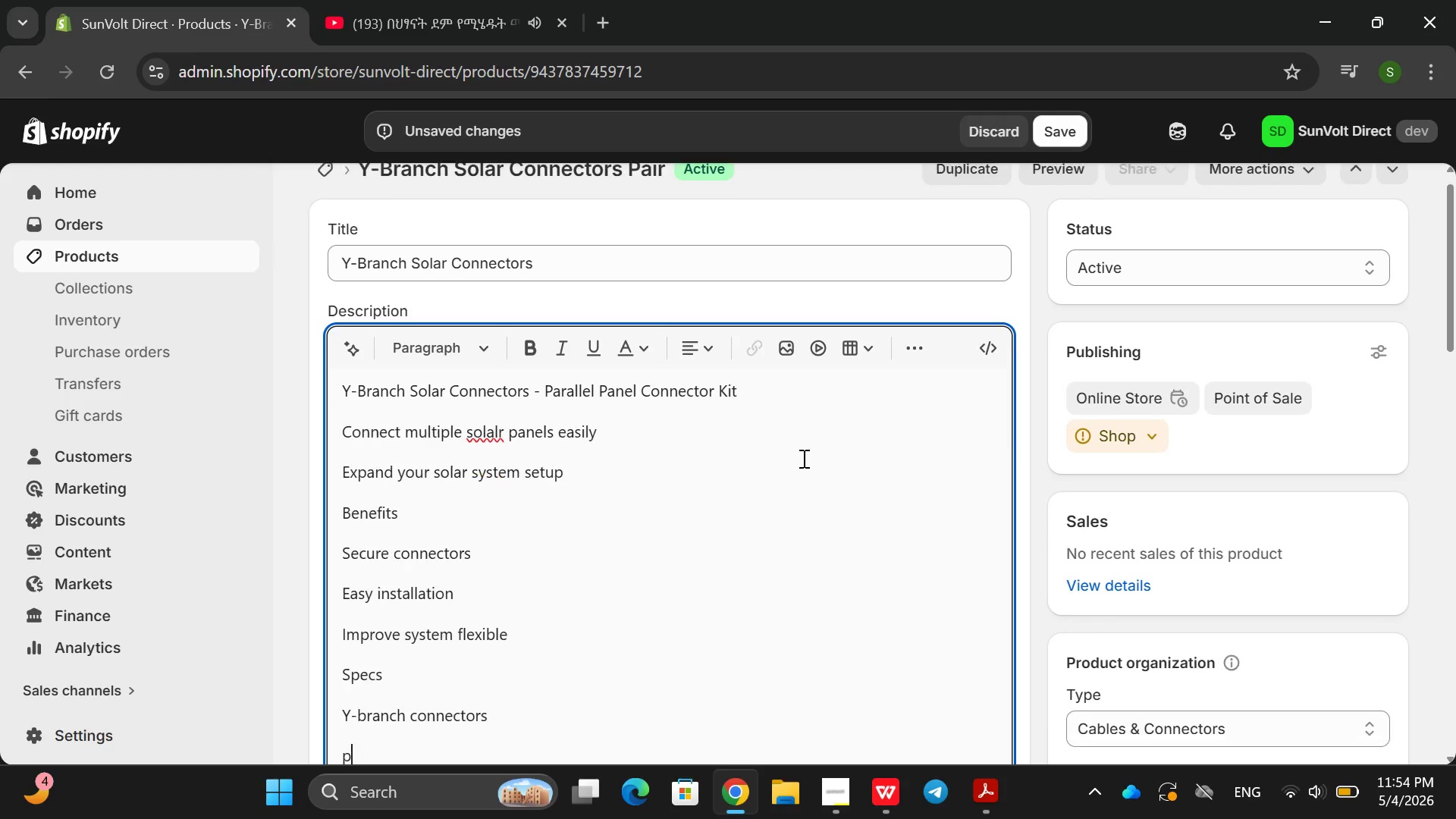 
type(pata)
key(Backspace)
key(Backspace)
key(Backspace)
key(Backspace)
type(Paraleed )
key(Backspace)
key(Backspace)
key(Backspace)
key(Backspace)
type(lel build)
 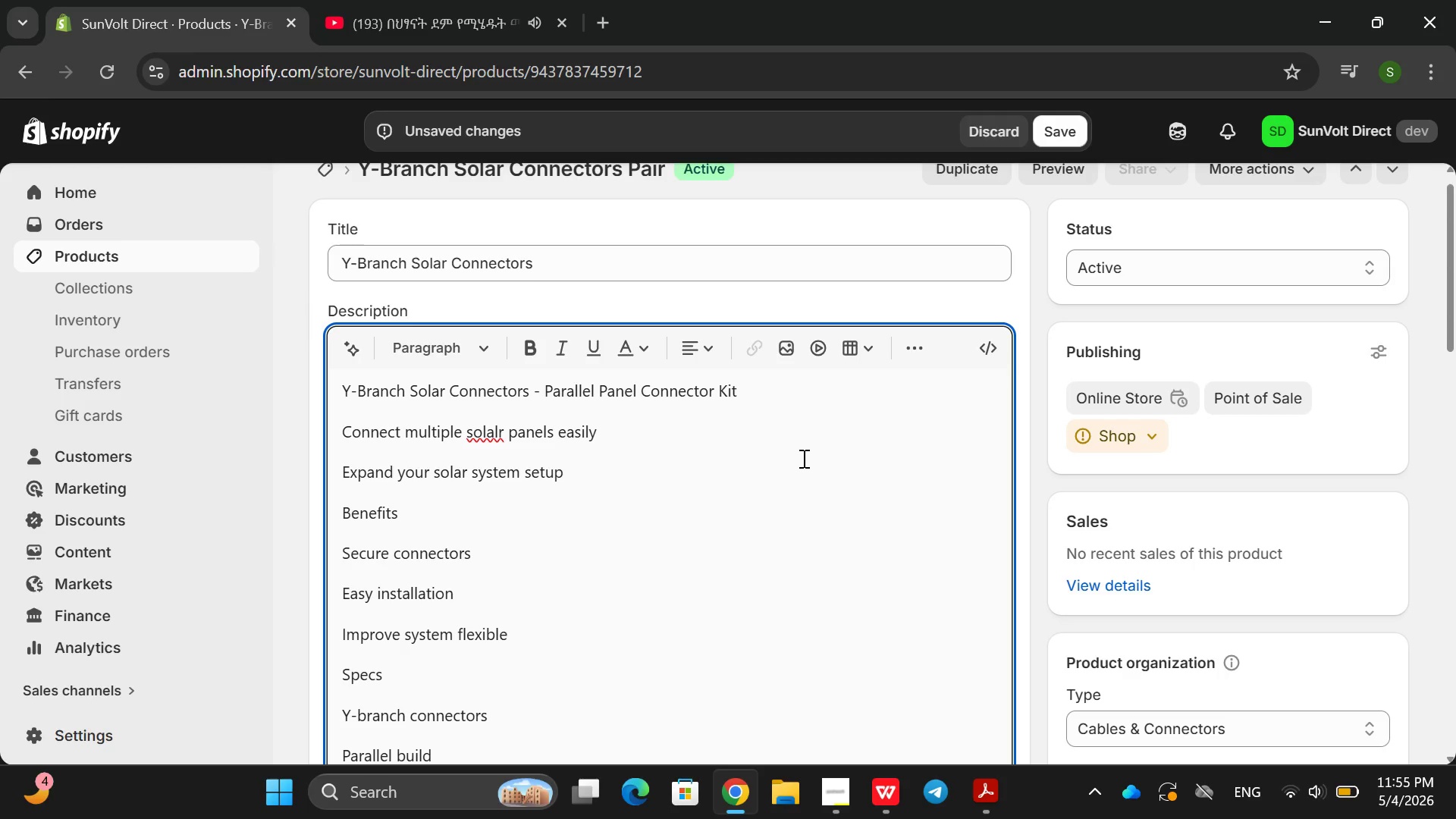 
key(Enter)
 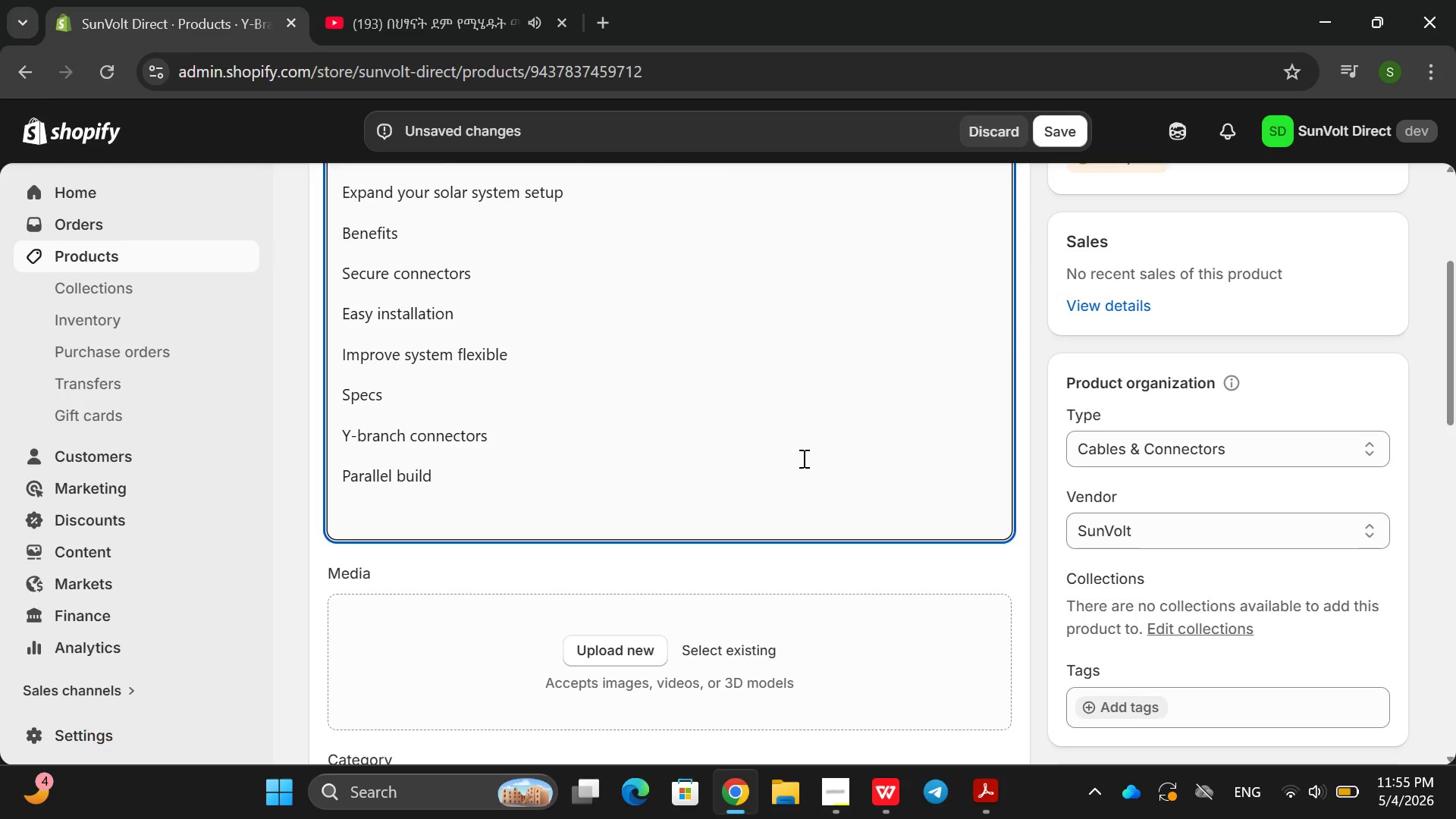 
type(Use Cae s)
key(Backspace)
type(s)
key(Backspace)
key(Backspace)
type(s )
 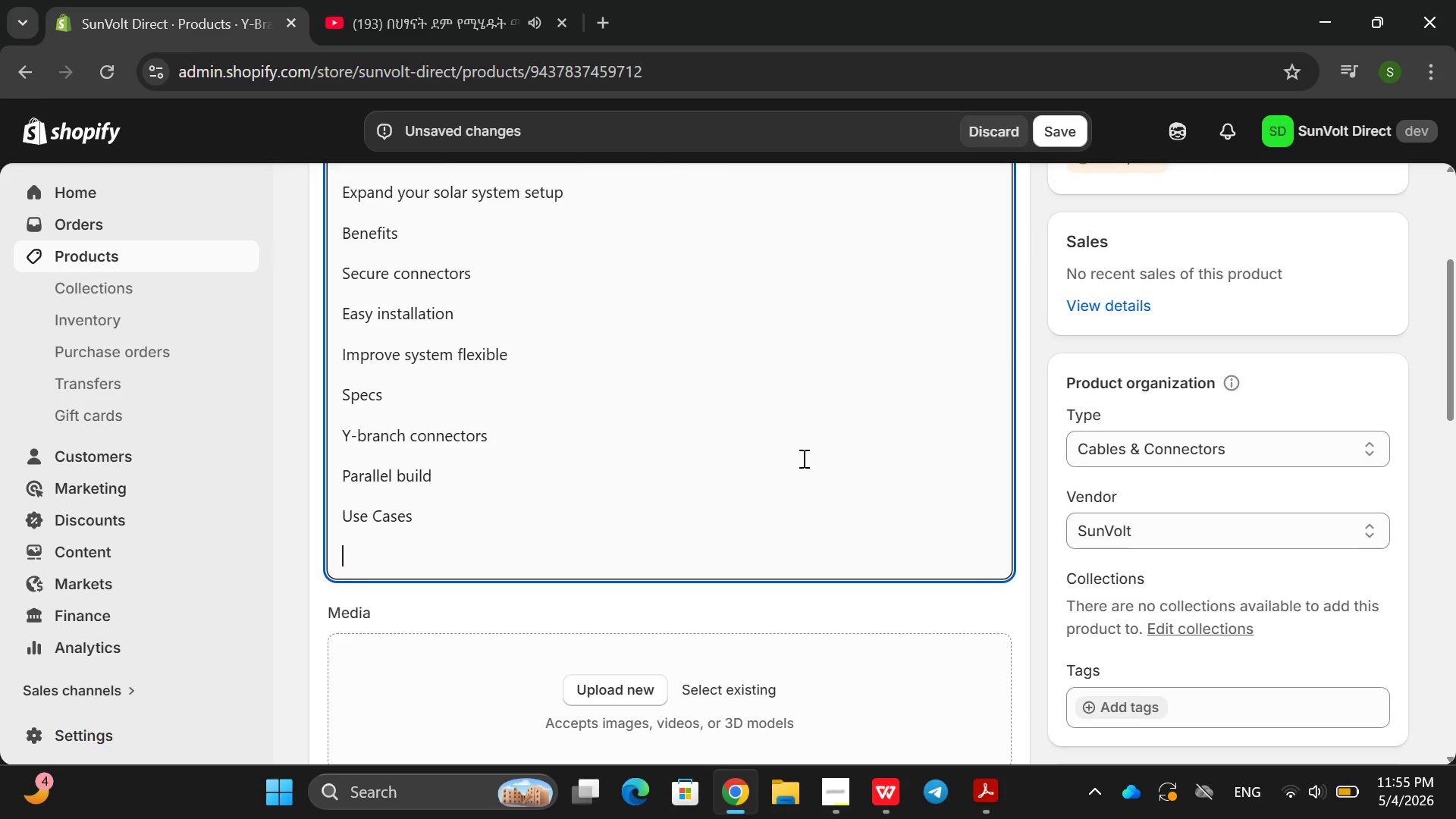 
 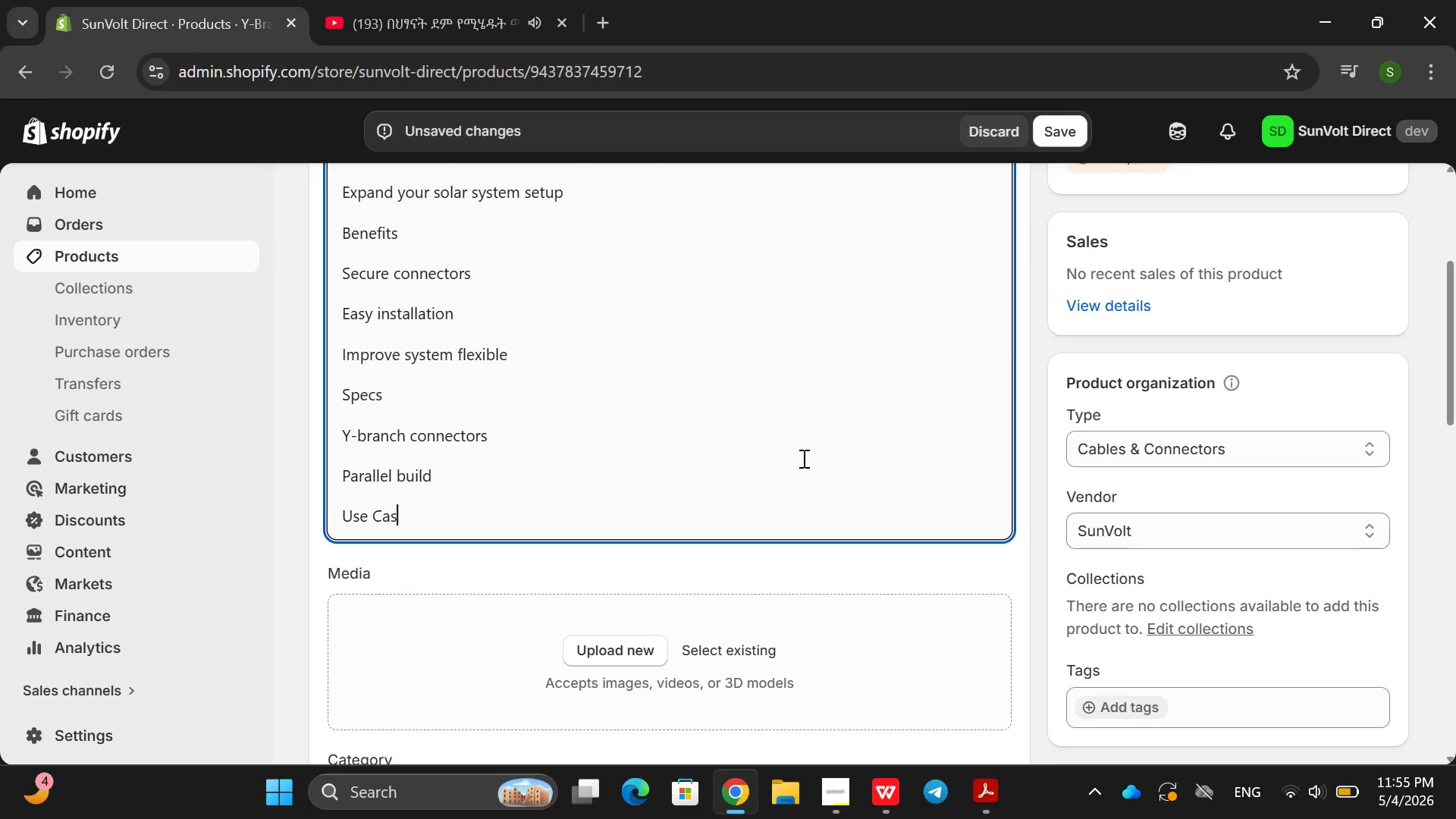 
key(Enter)
 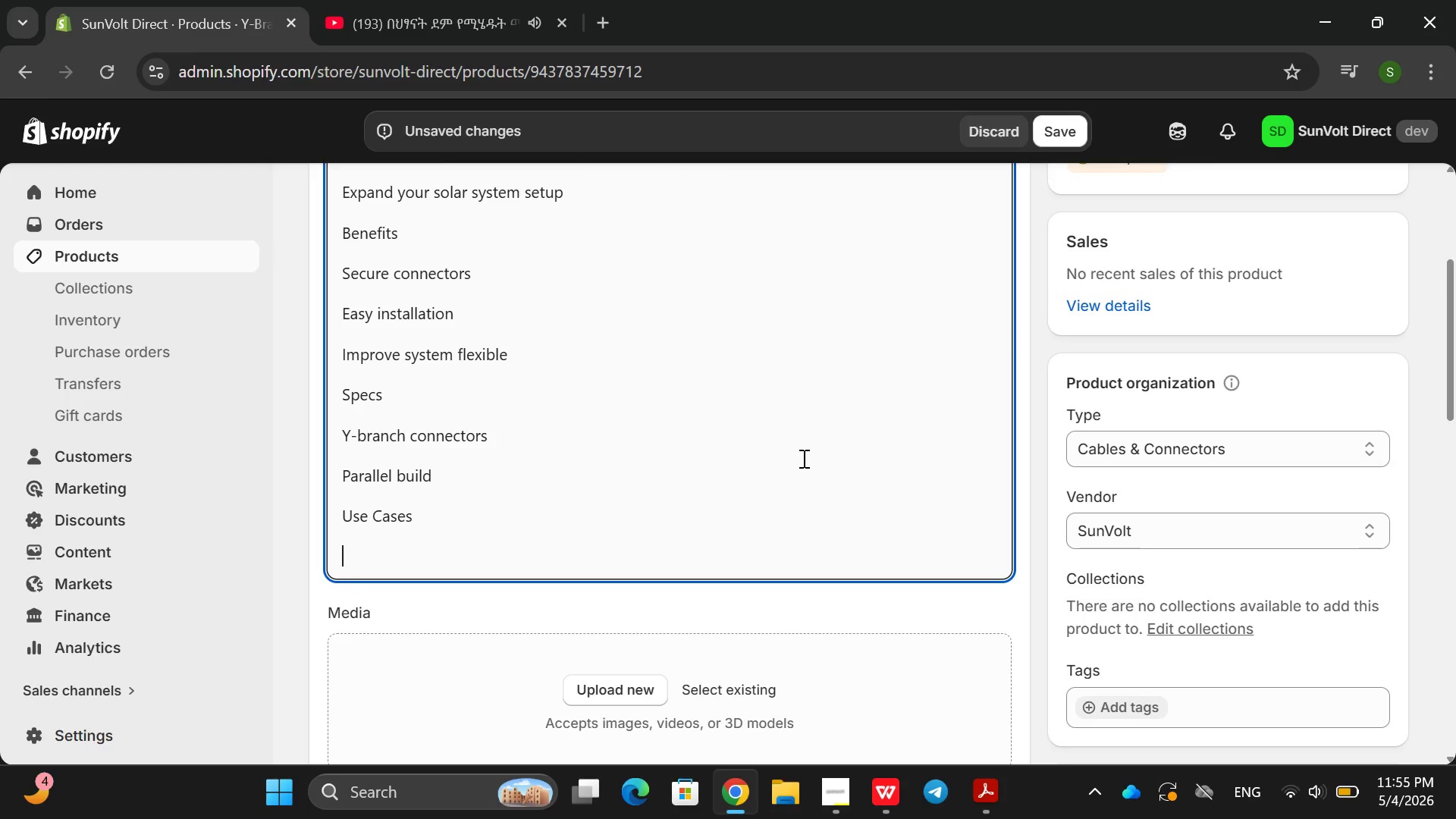 
type(Solar panel c)
key(Backspace)
type(expansion )
 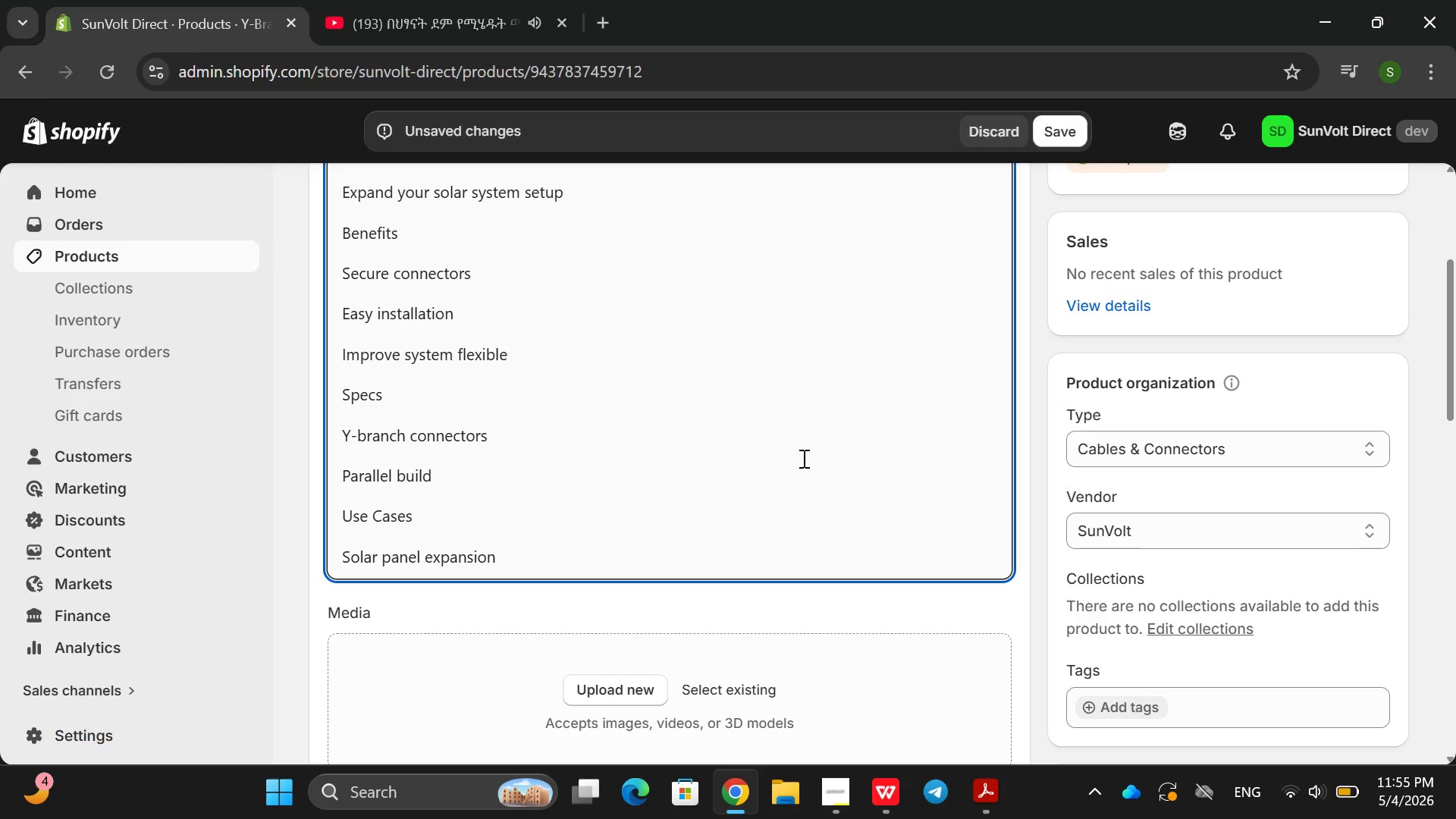 
key(Enter)
 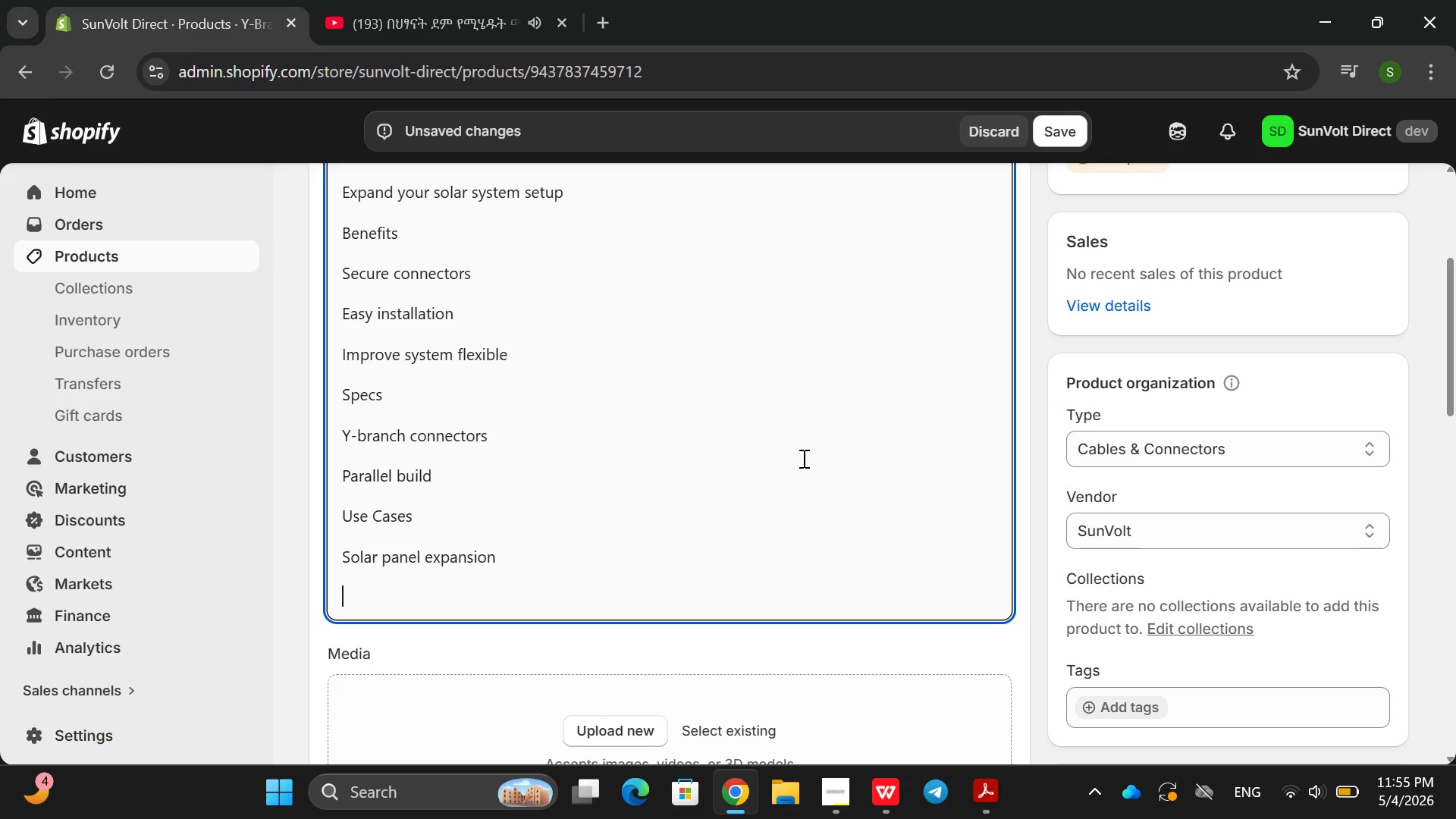 
type(Off-grid ssyte)
key(Backspace)
key(Backspace)
key(Backspace)
key(Backspace)
type(ystems)
 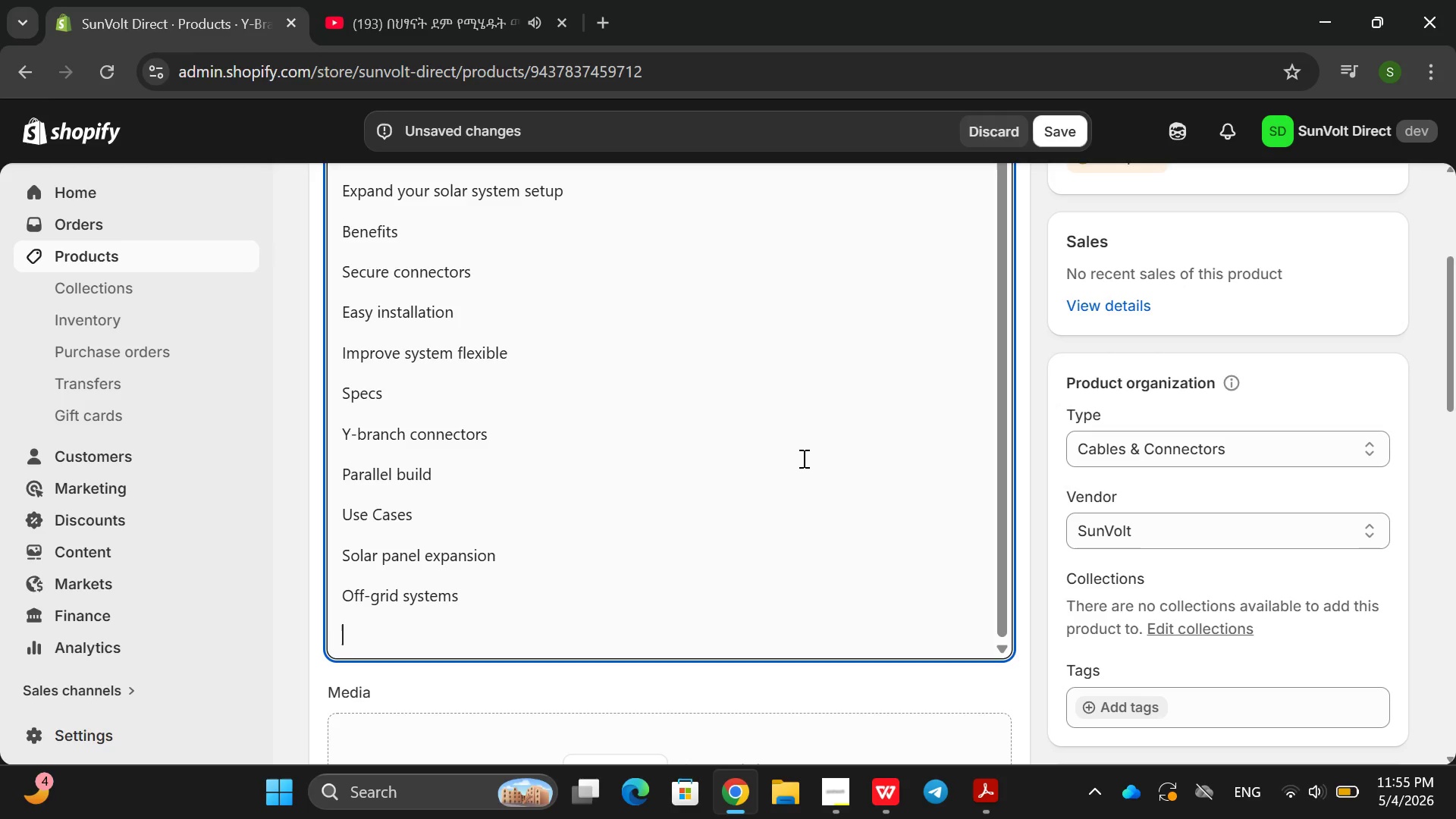 
key(Enter)
 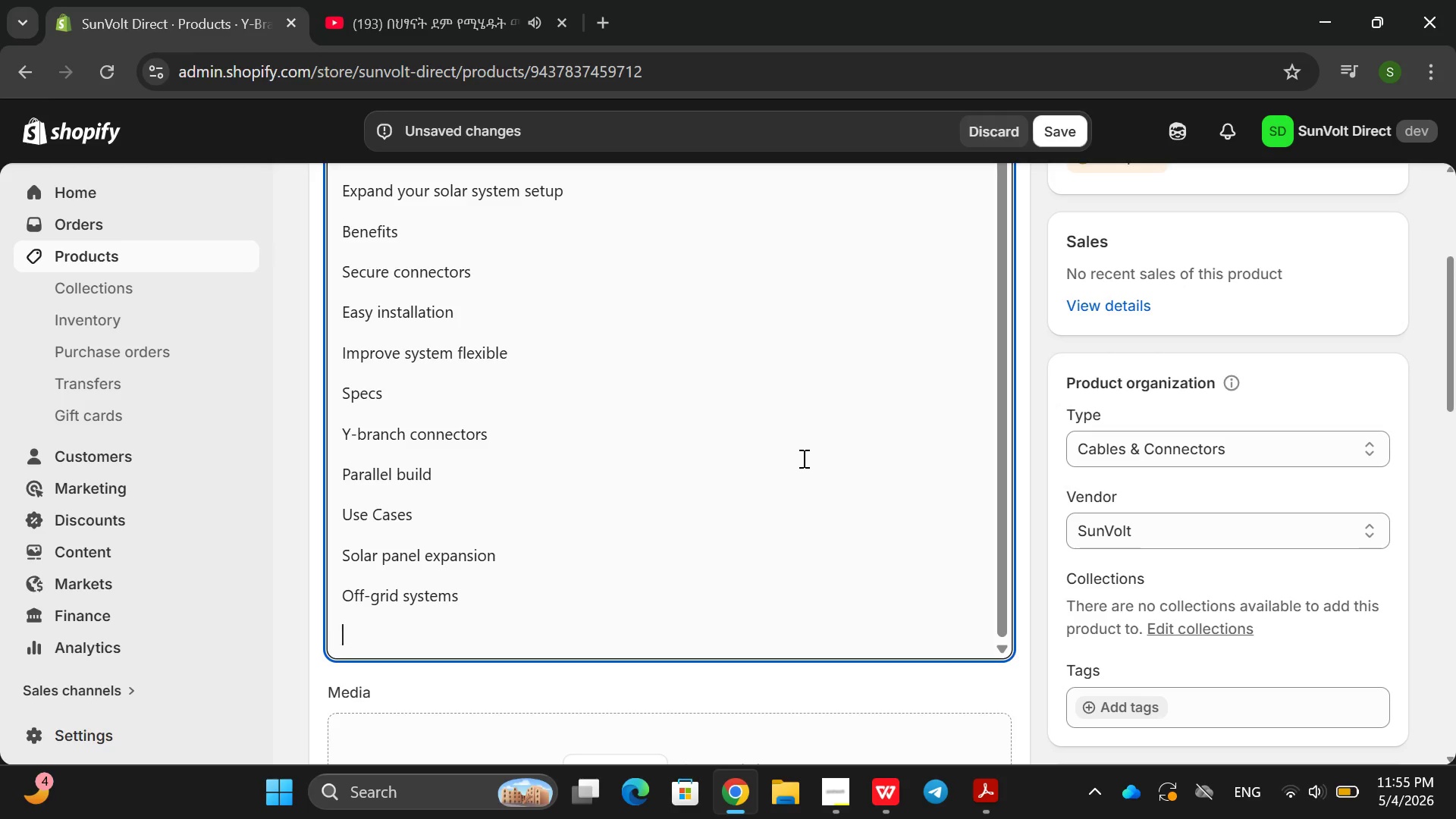 
type(Dity)
key(Backspace)
key(Backspace)
type(y )
key(Backspace)
key(Backspace)
key(Backspace)
type(IY solar stups )
 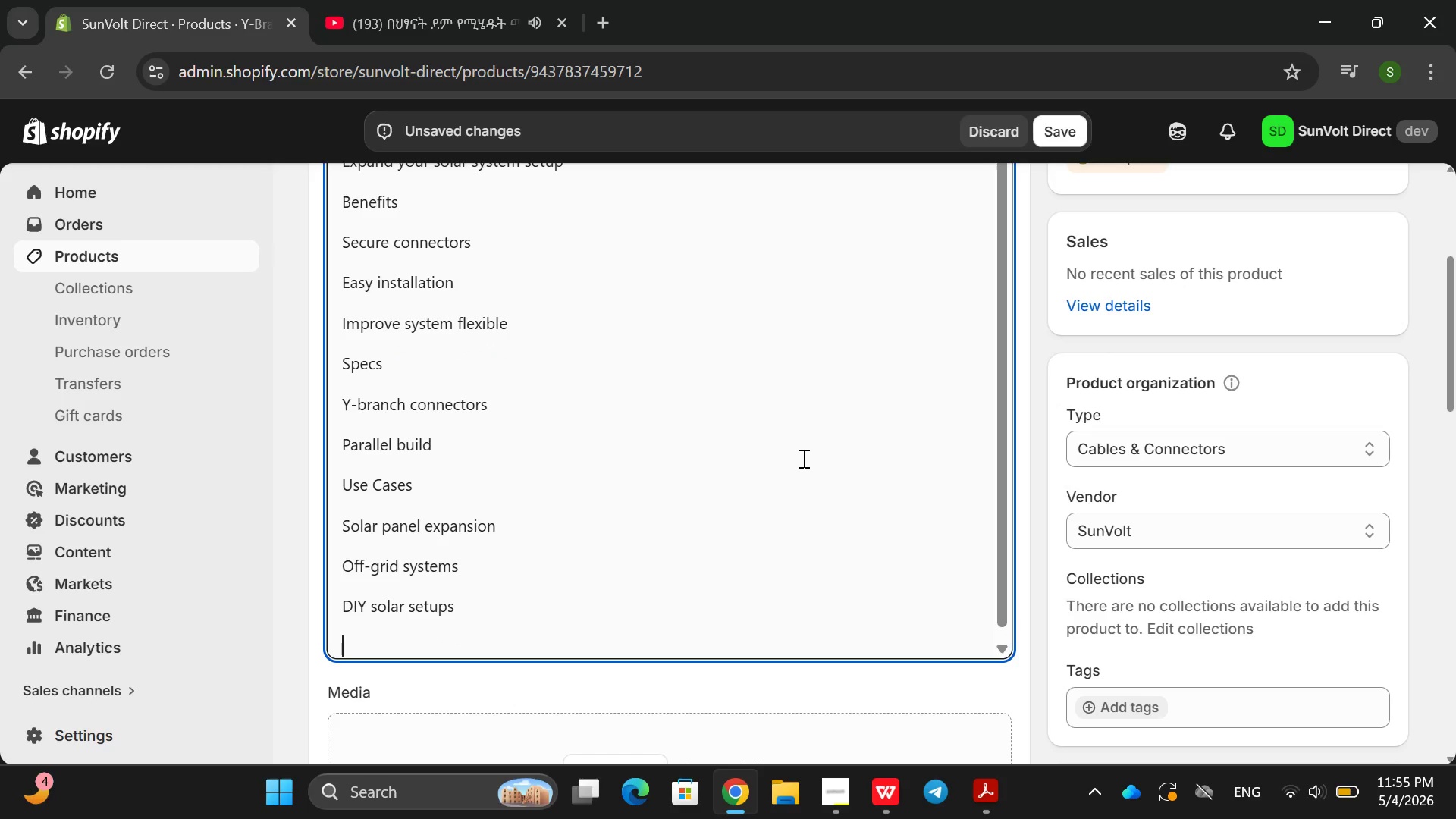 
 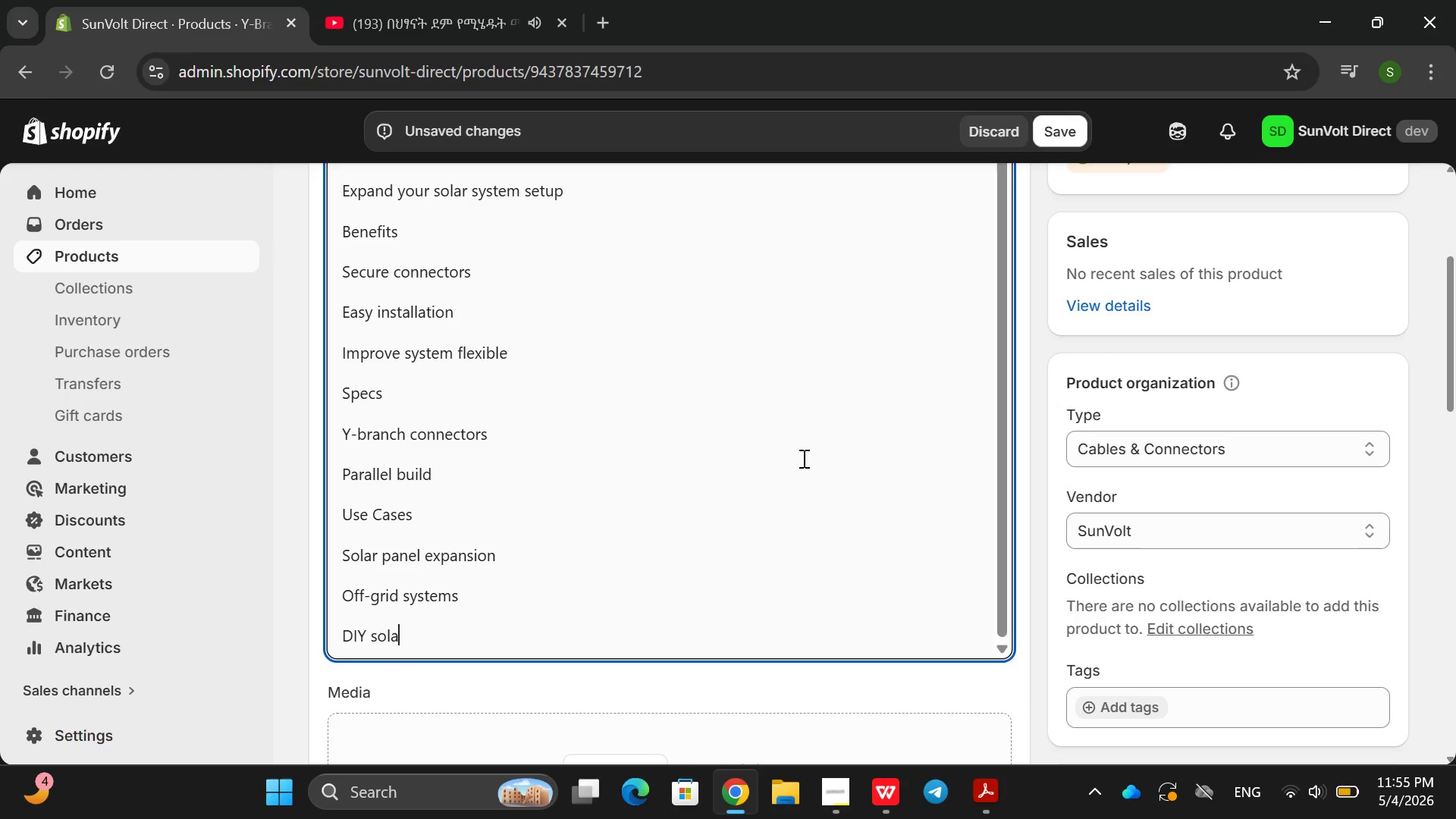 
hold_key(key=E, duration=0.33)
 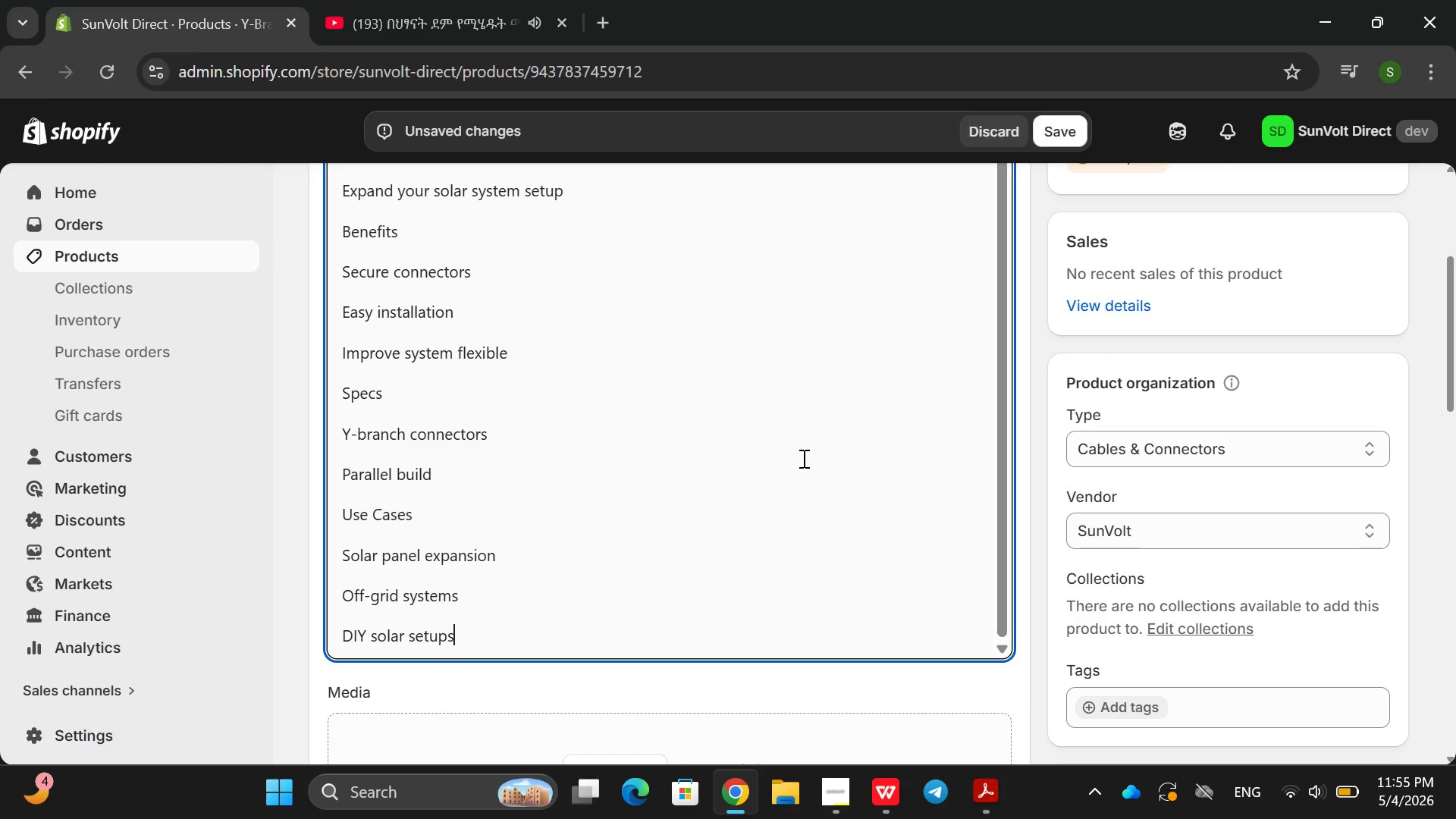 
key(Enter)
 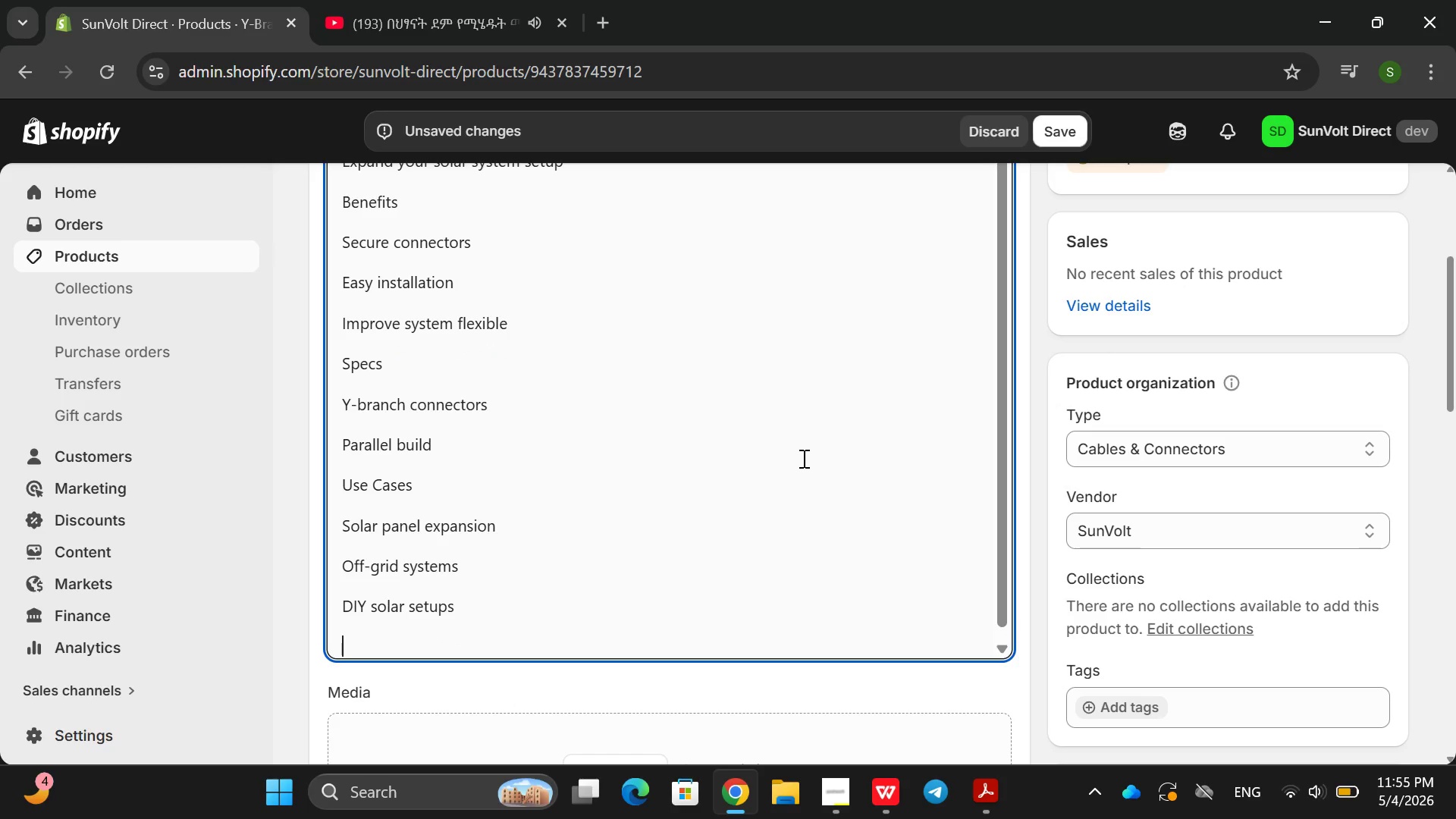 
key(Shift+ShiftRight)
 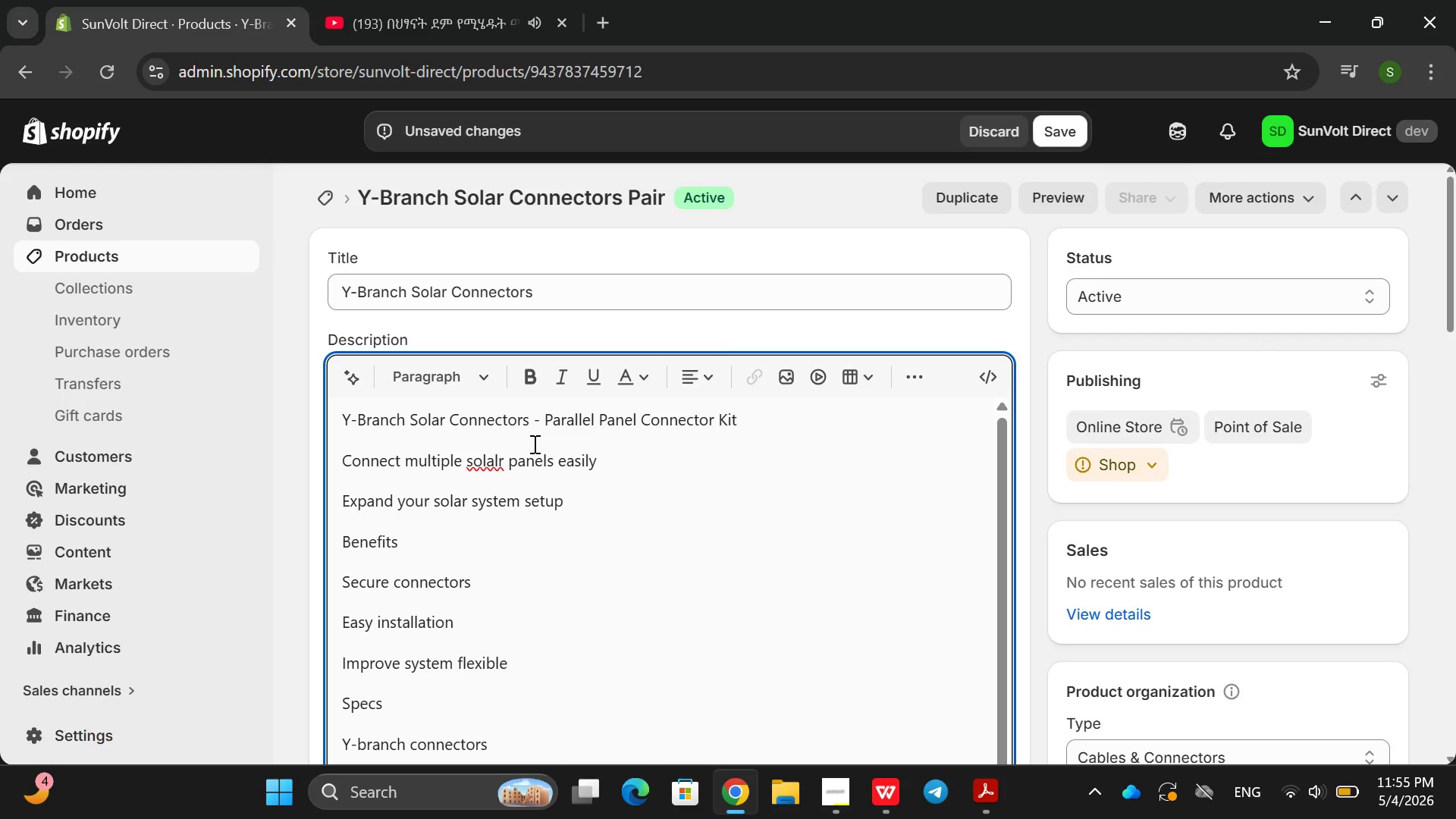 
double_click([507, 425])
 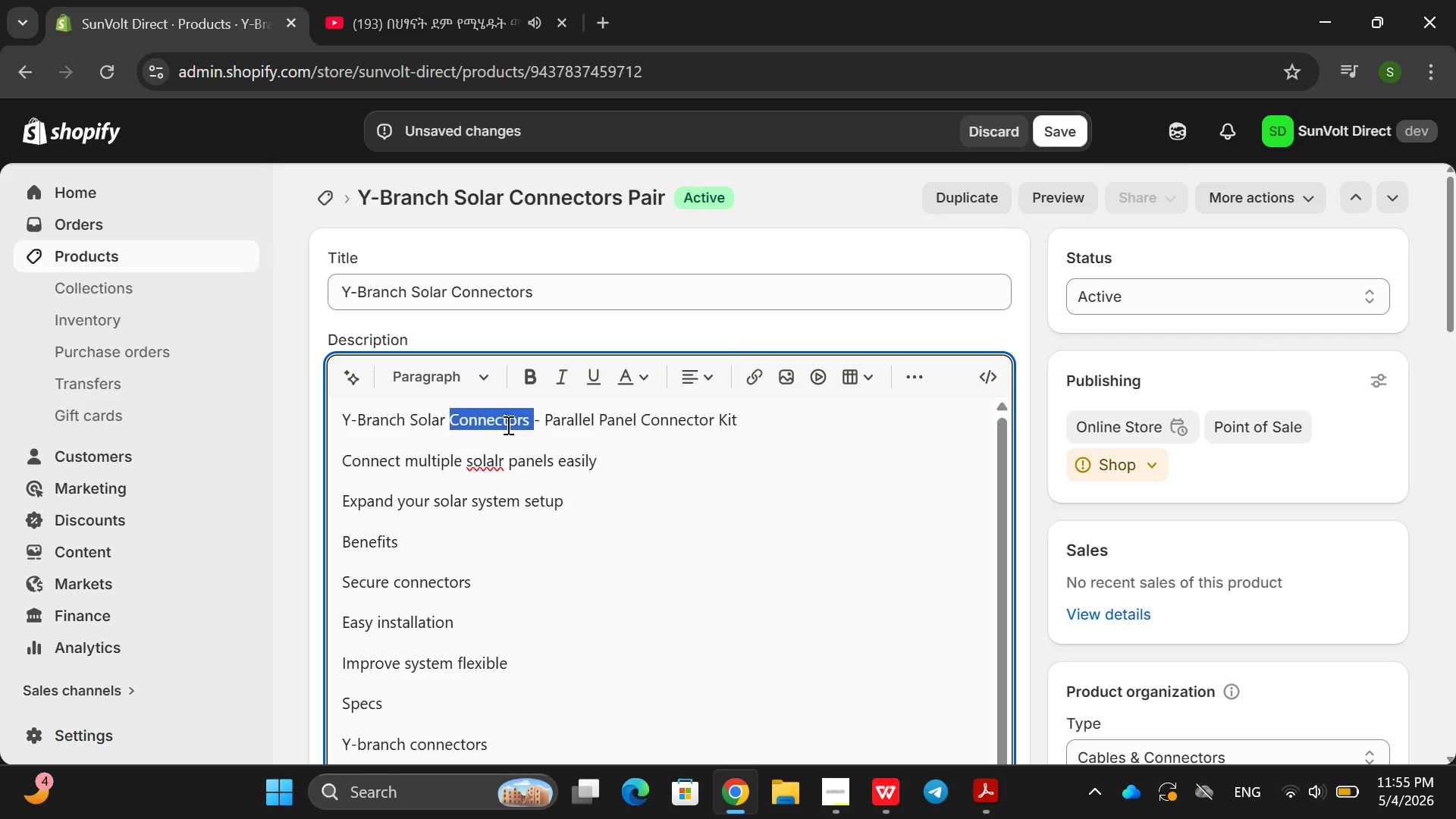 
triple_click([507, 425])
 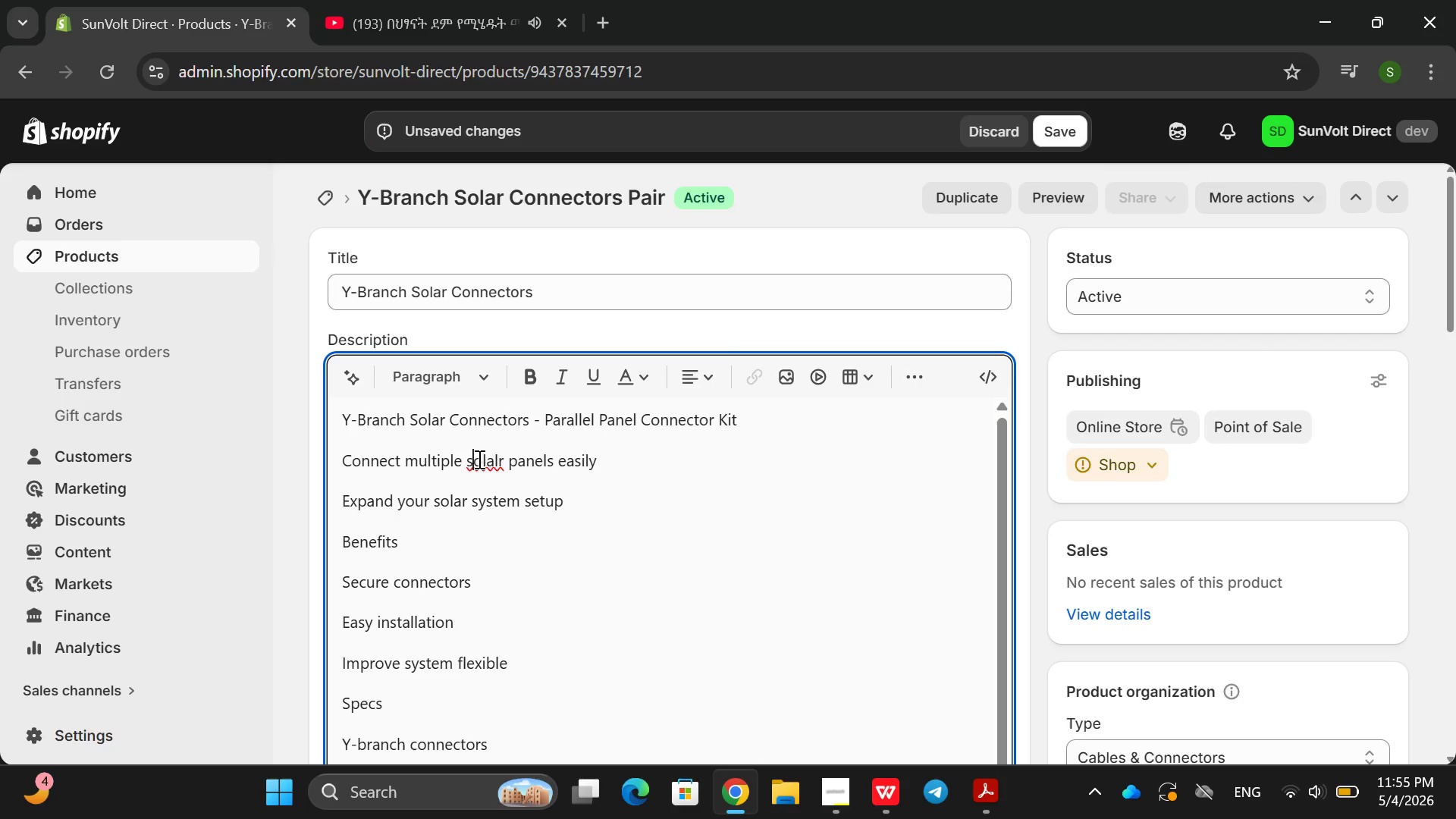 
double_click([478, 459])
 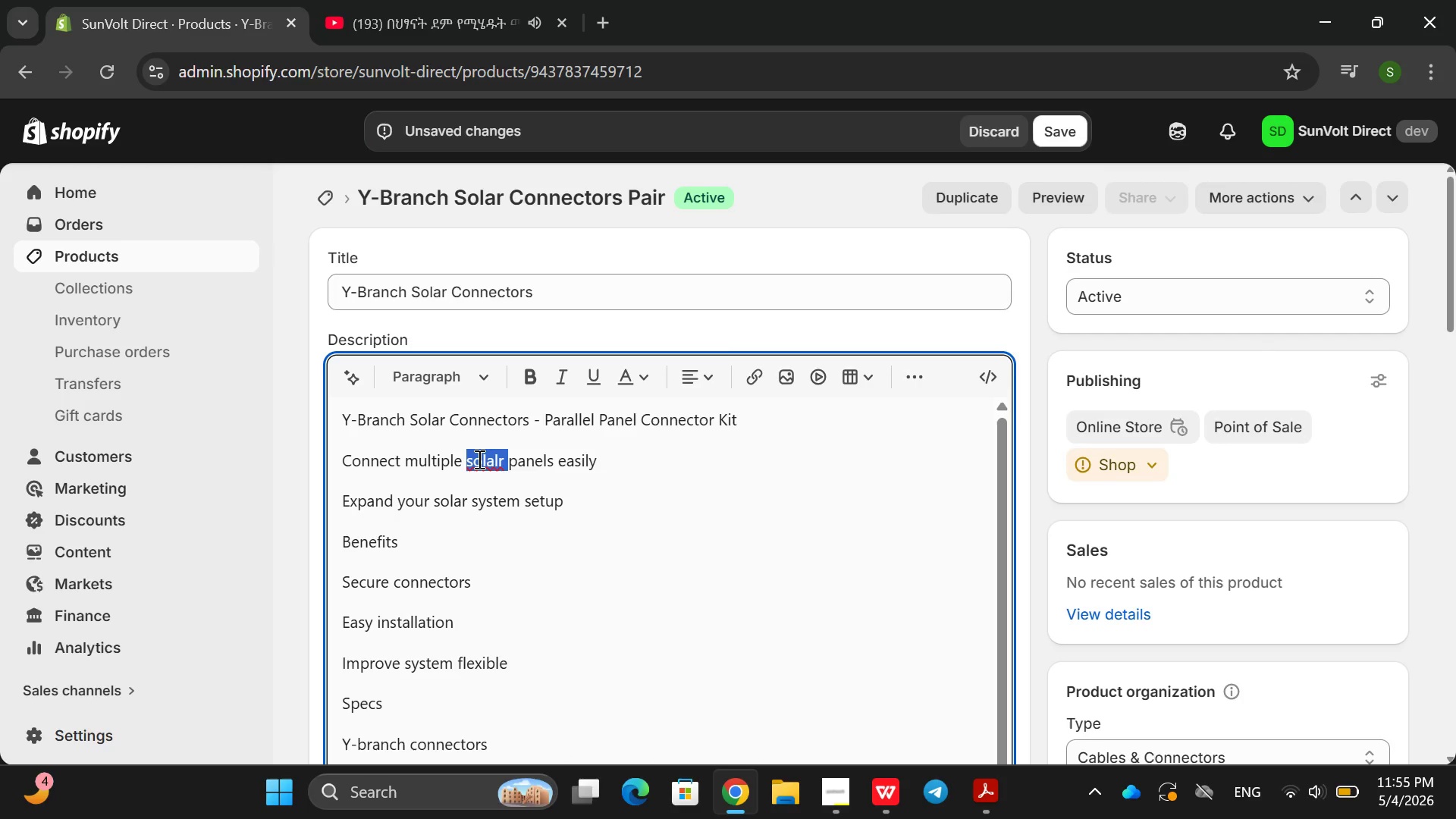 
type(S)
key(Backspace)
type(solsr)
key(Backspace)
key(Backspace)
type(ar )
 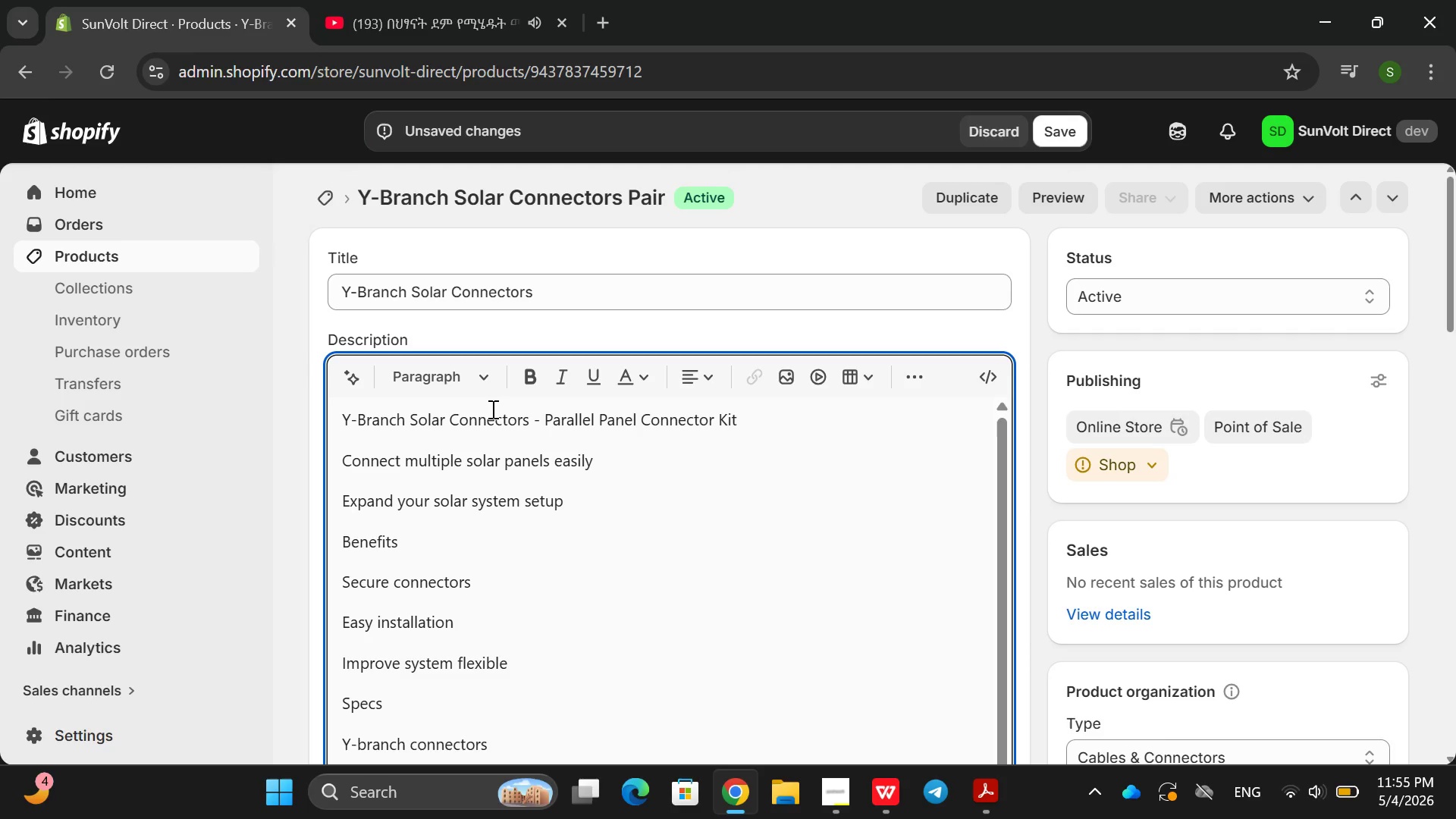 
left_click([480, 433])
 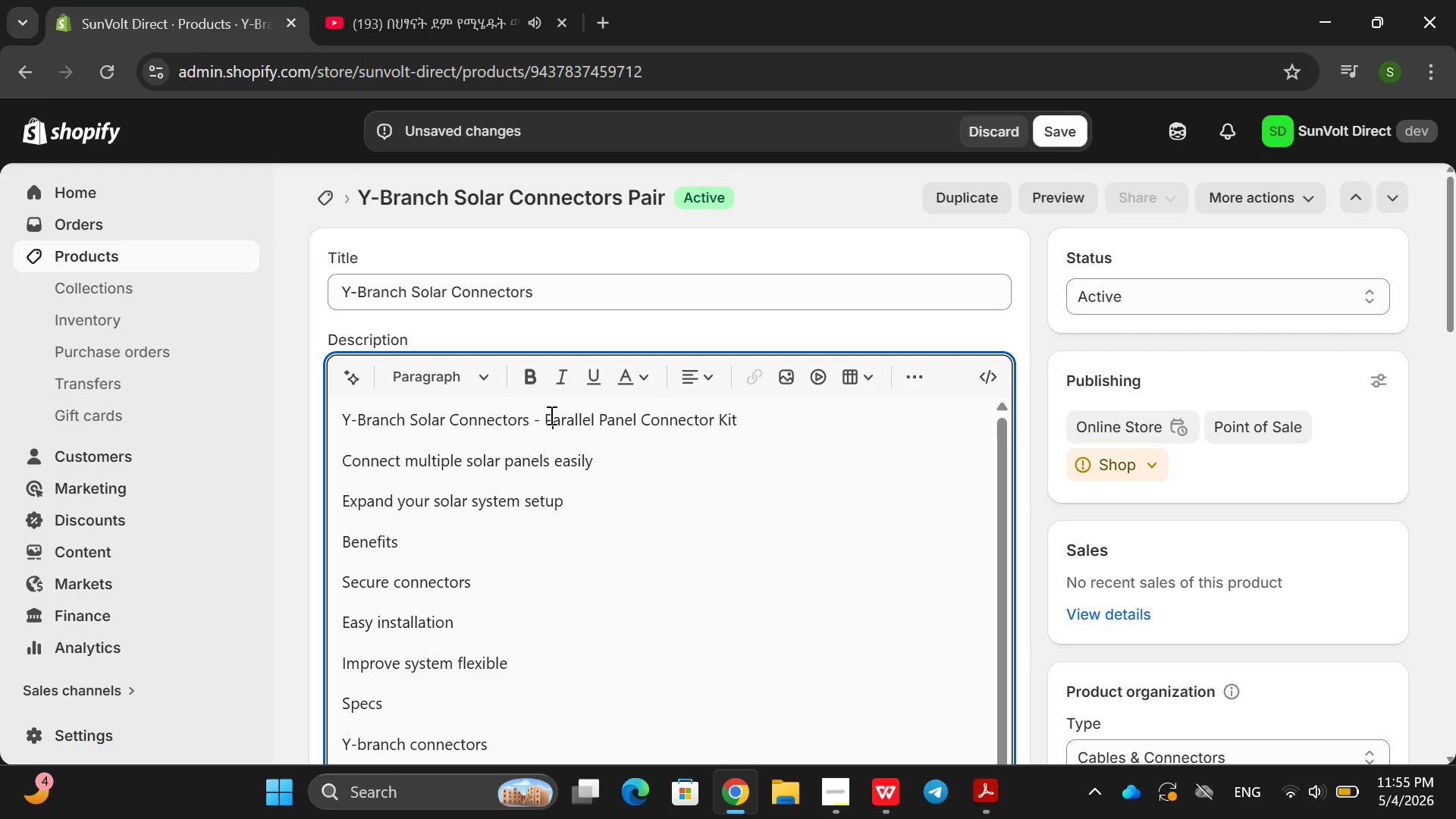 
double_click([550, 415])
 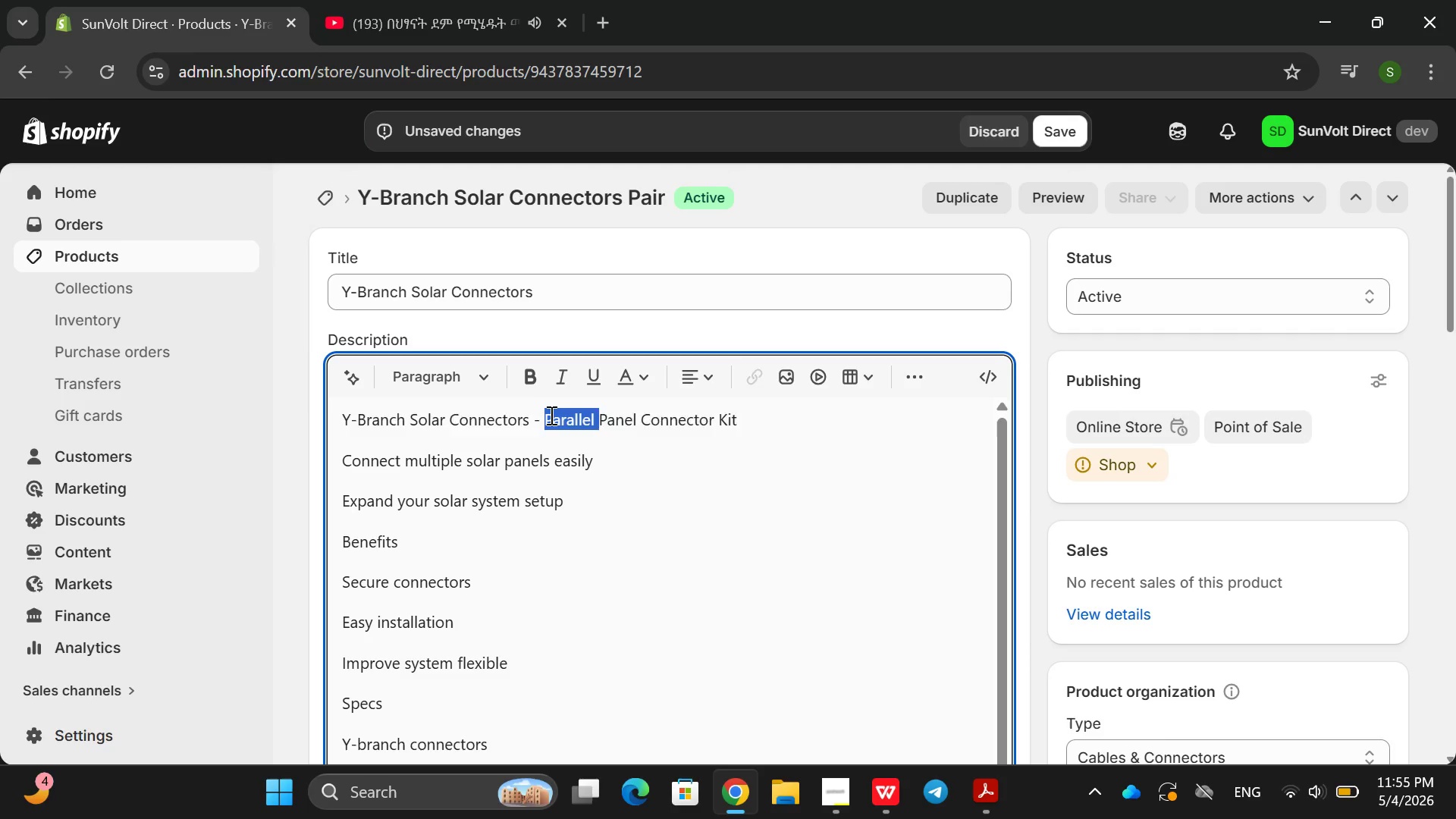 
triple_click([550, 415])
 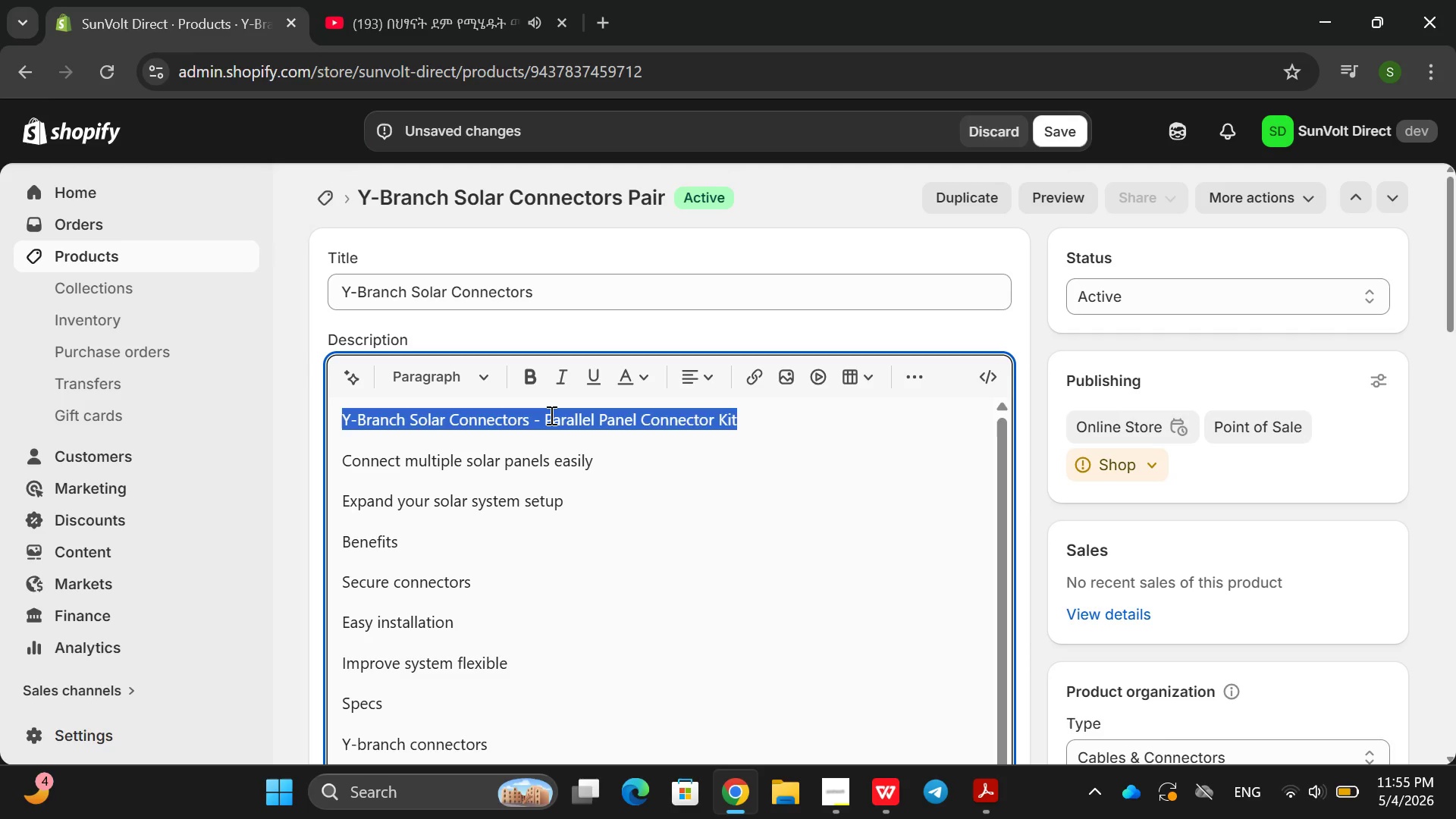 
triple_click([550, 415])
 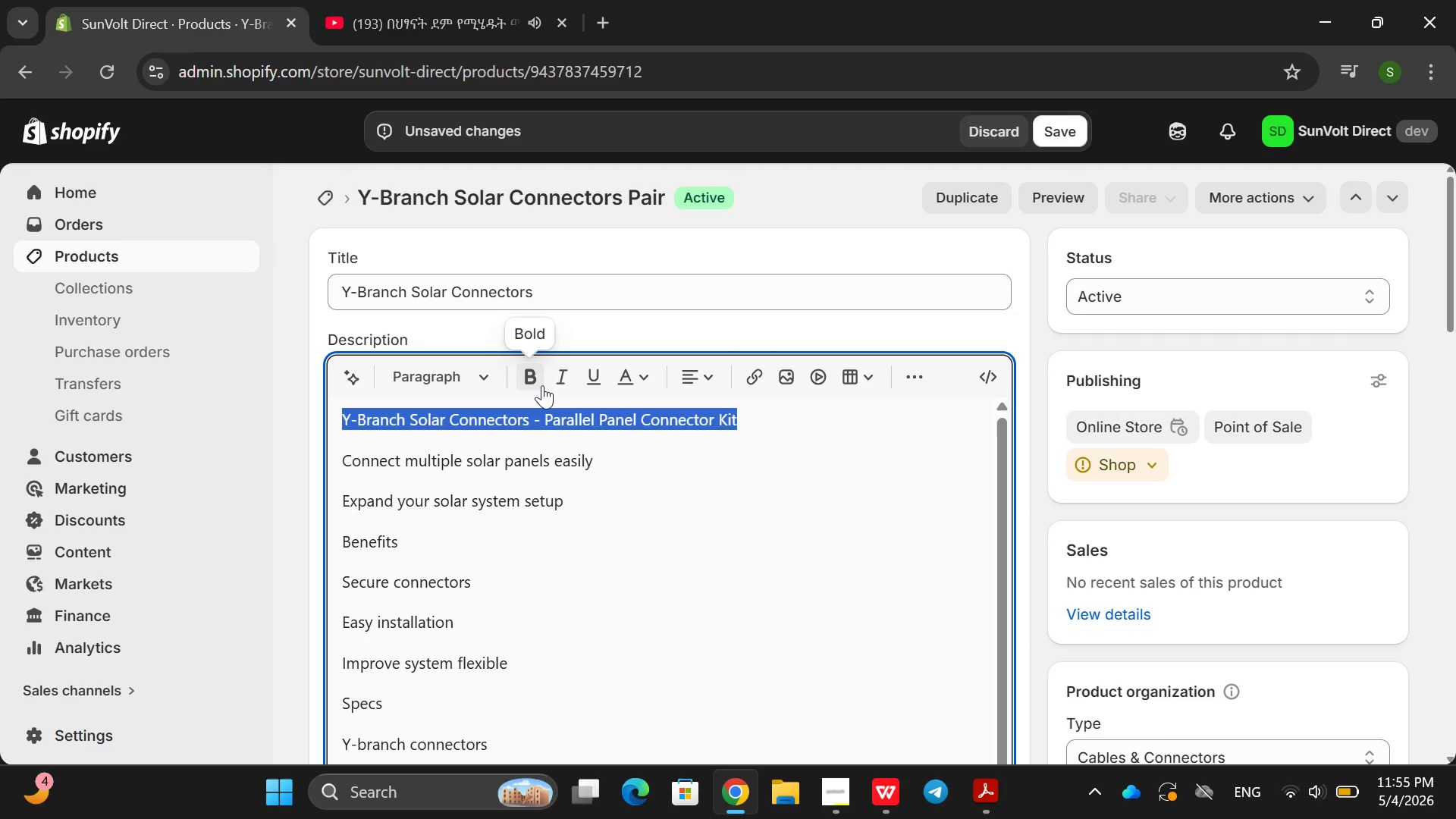 
left_click([542, 385])
 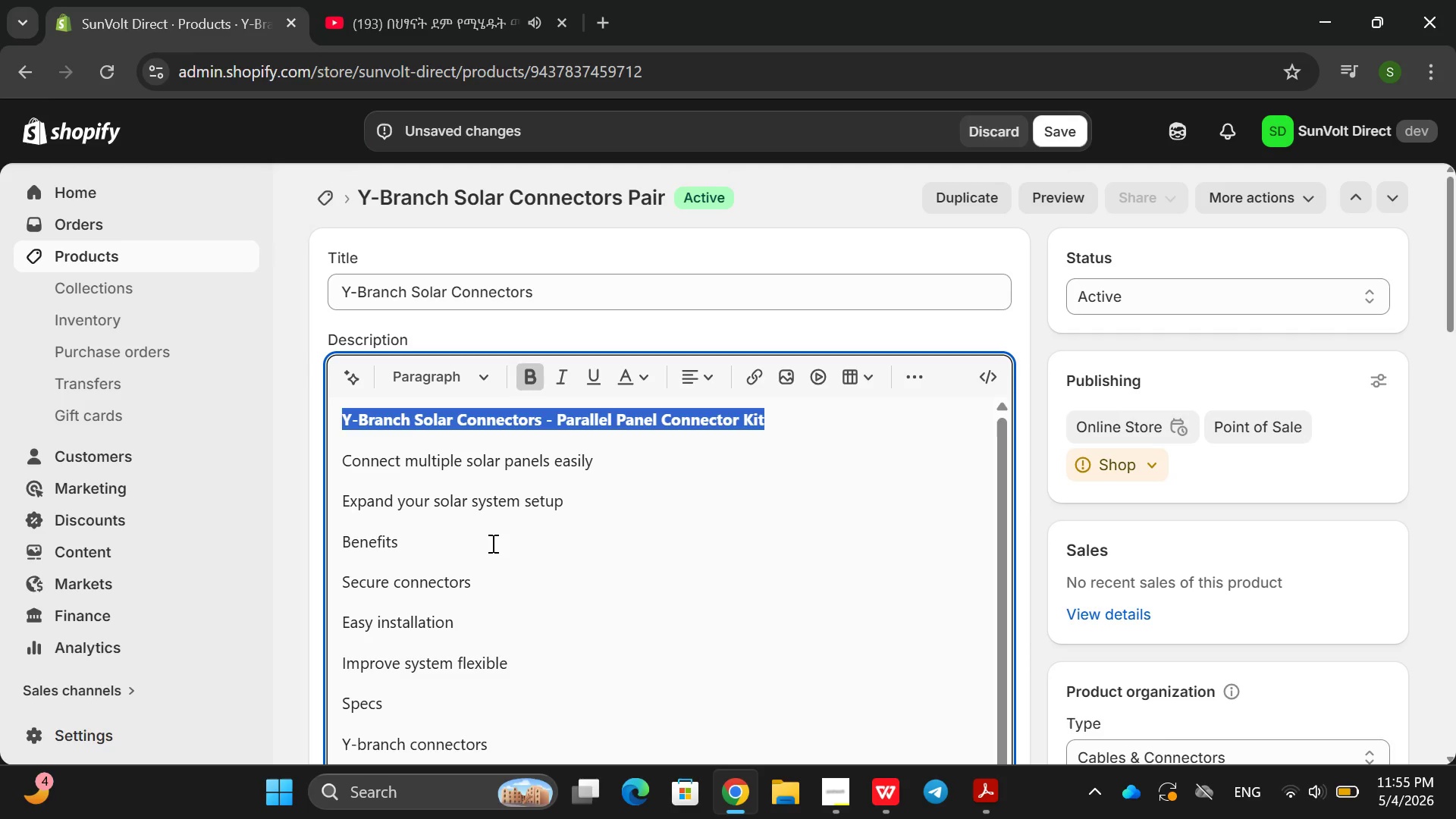 
double_click([468, 545])
 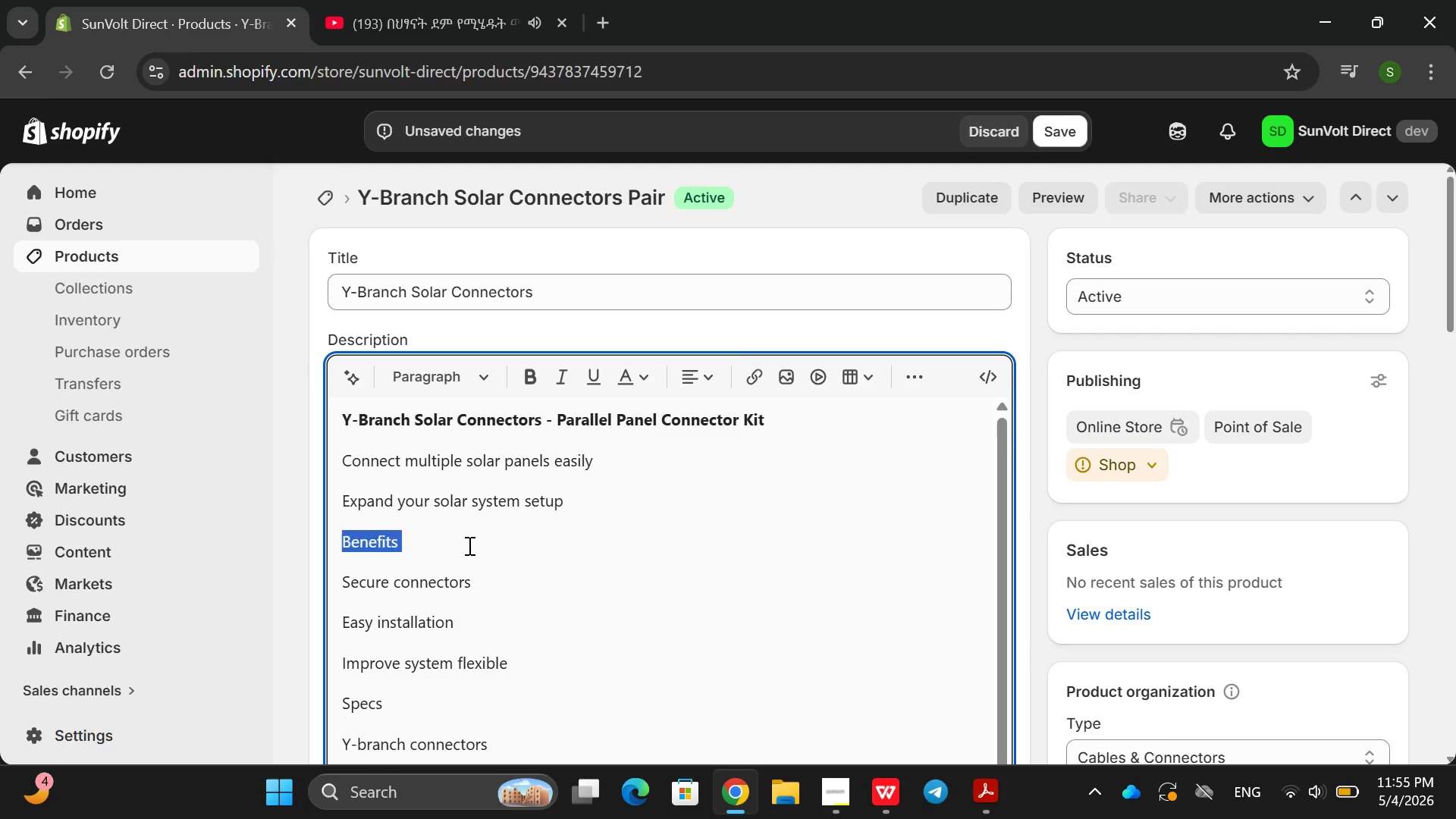 
triple_click([468, 545])
 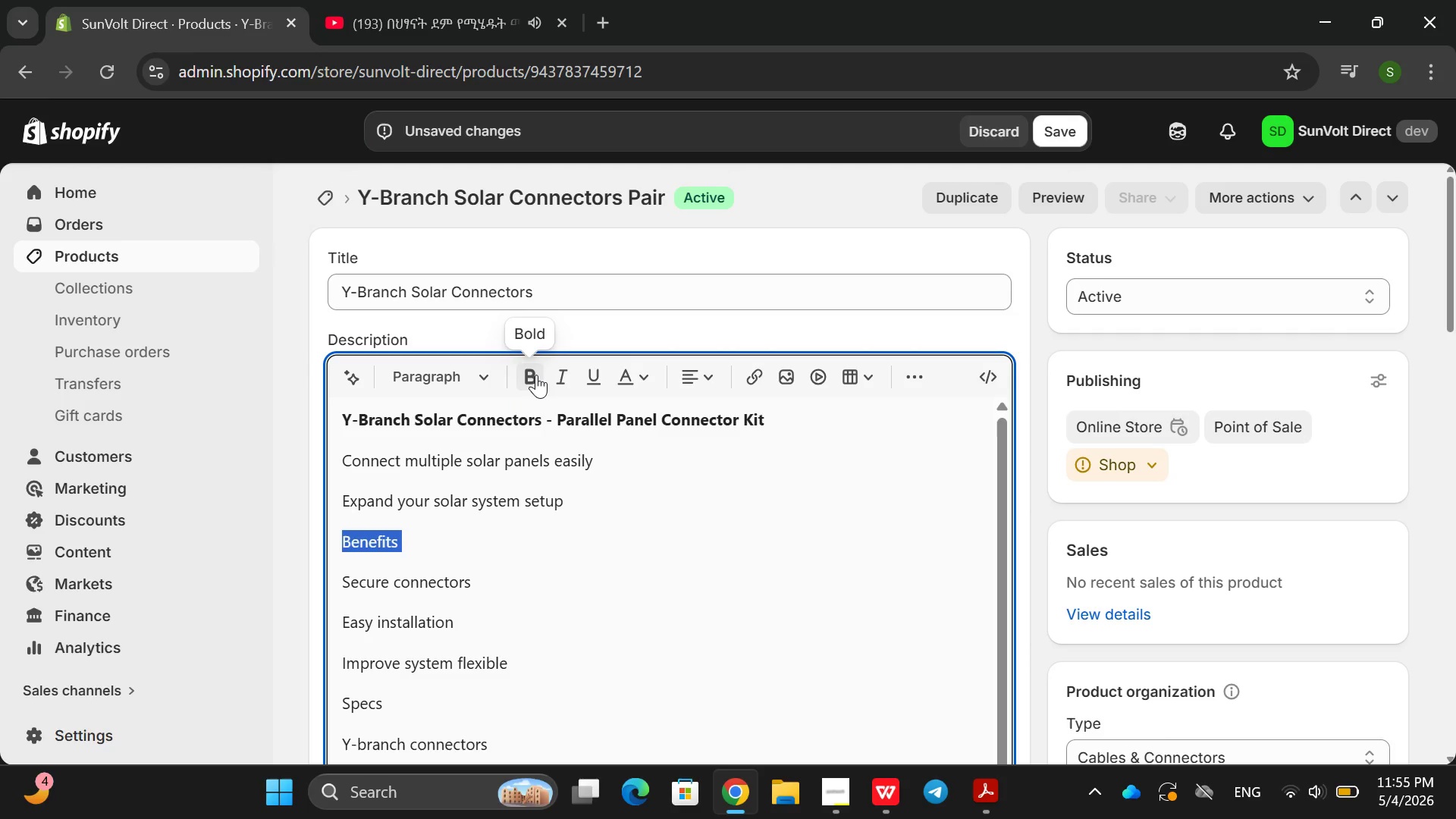 
left_click([536, 375])
 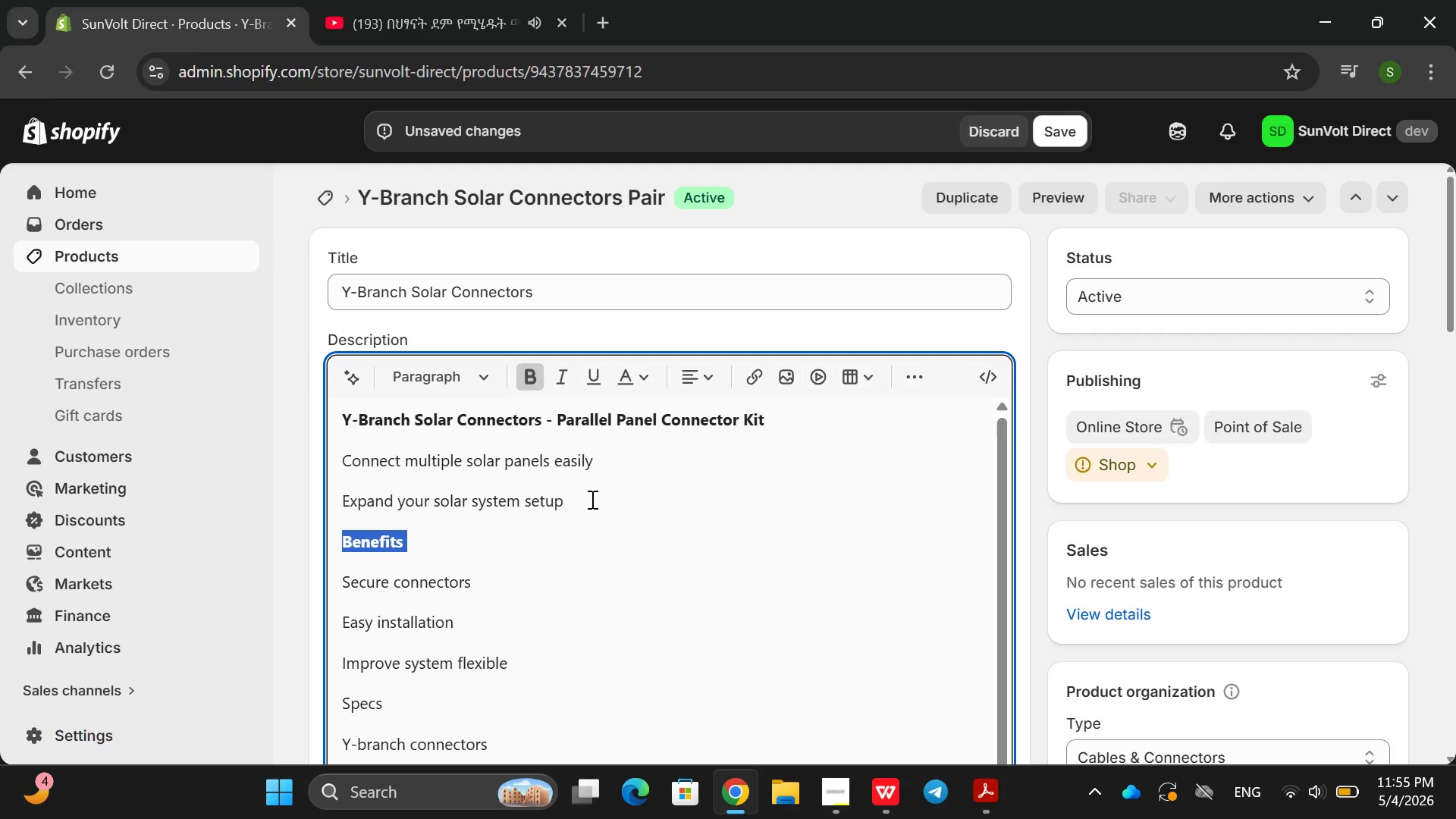 
left_click_drag(start_coordinate=[591, 499], to_coordinate=[337, 461])
 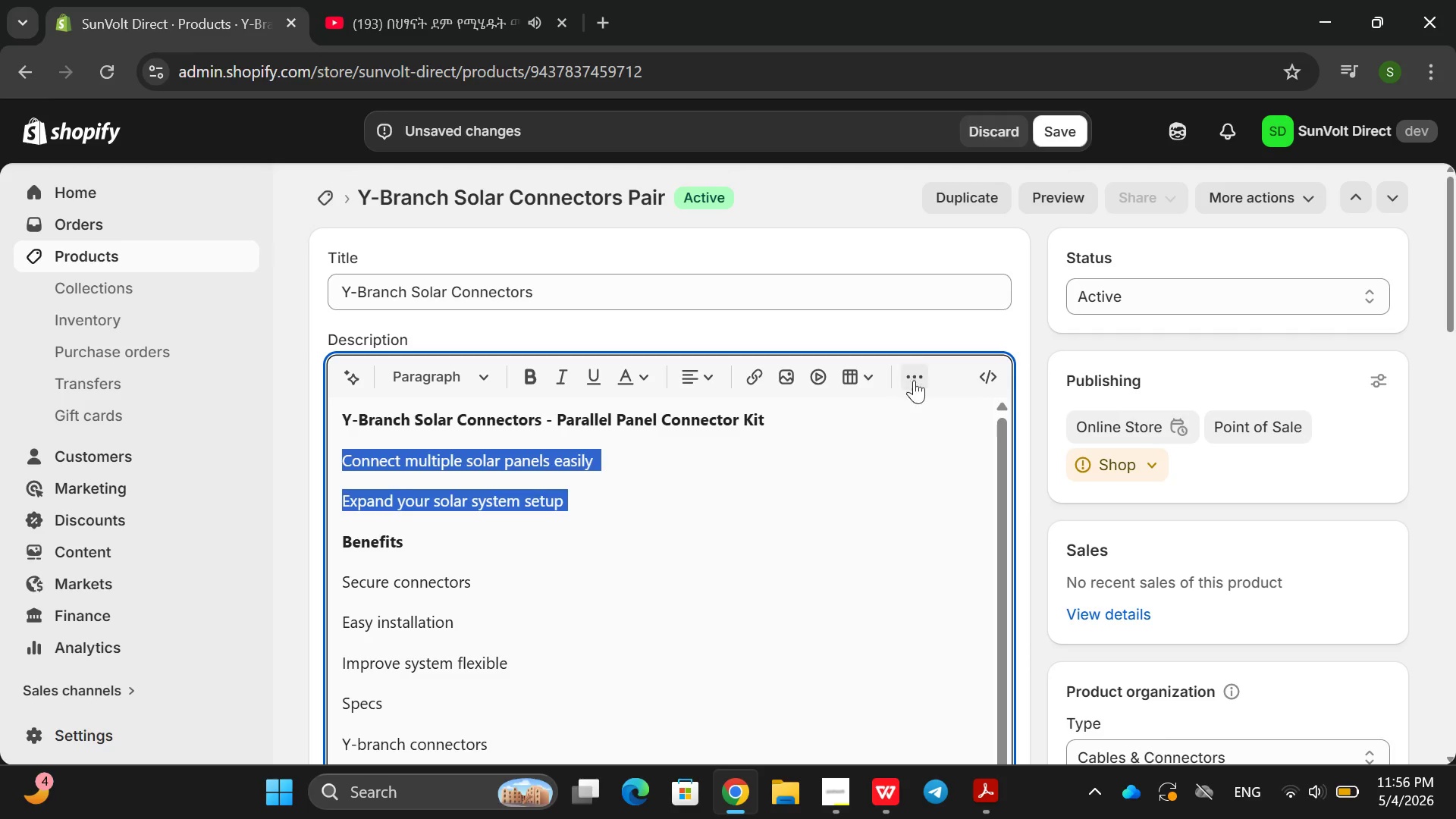 
left_click([918, 380])
 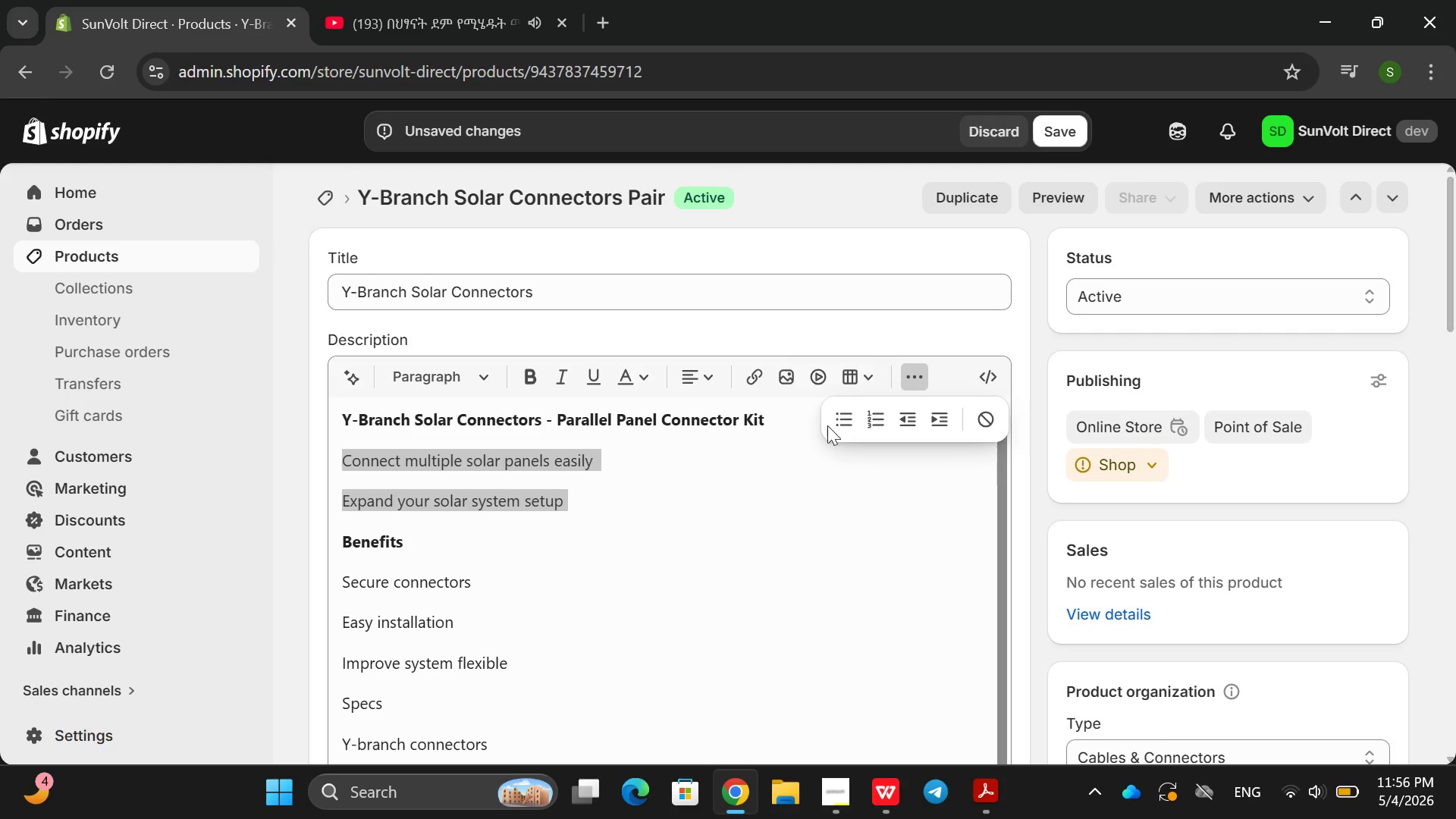 
left_click([831, 429])
 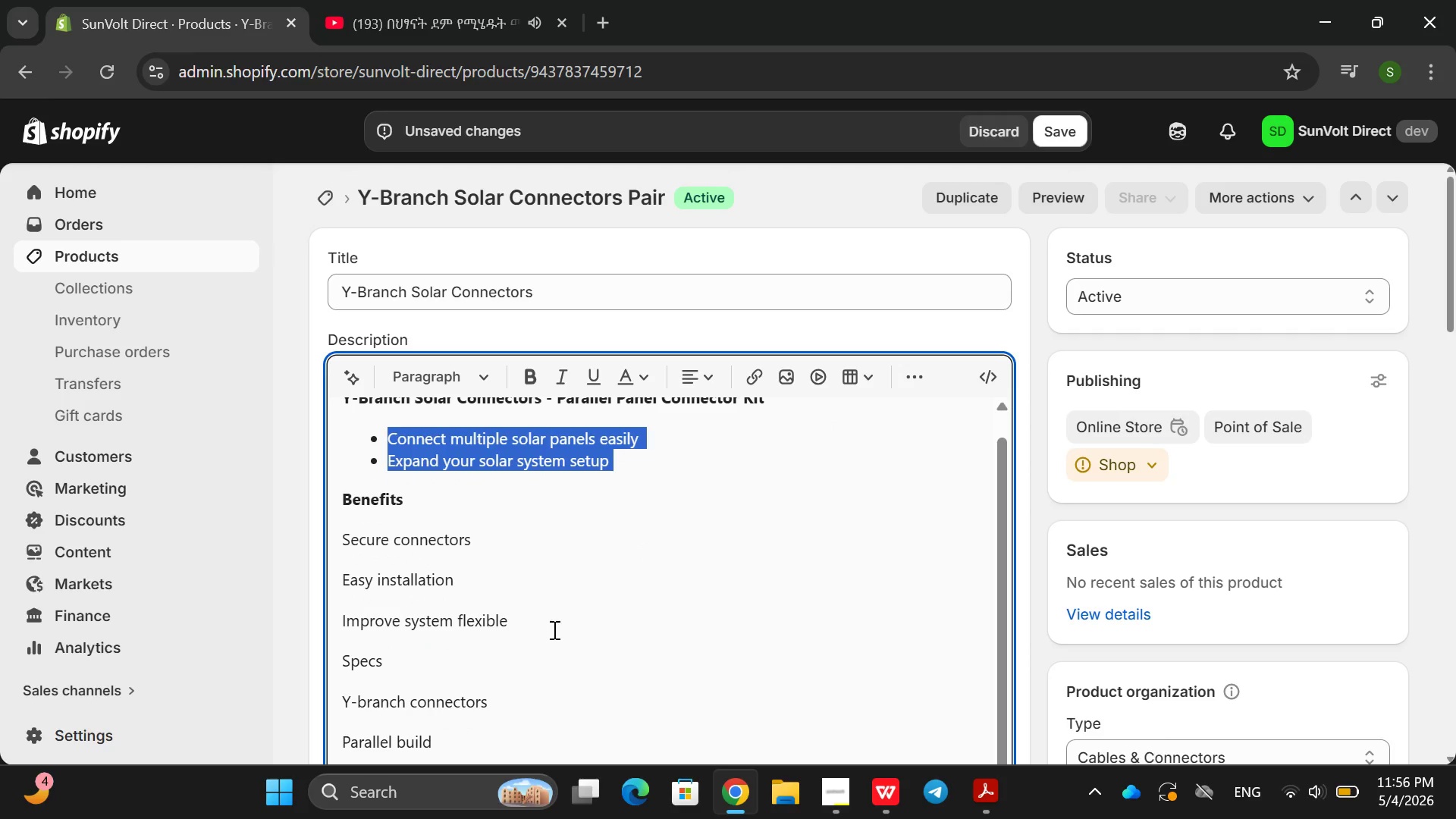 
double_click([413, 656])
 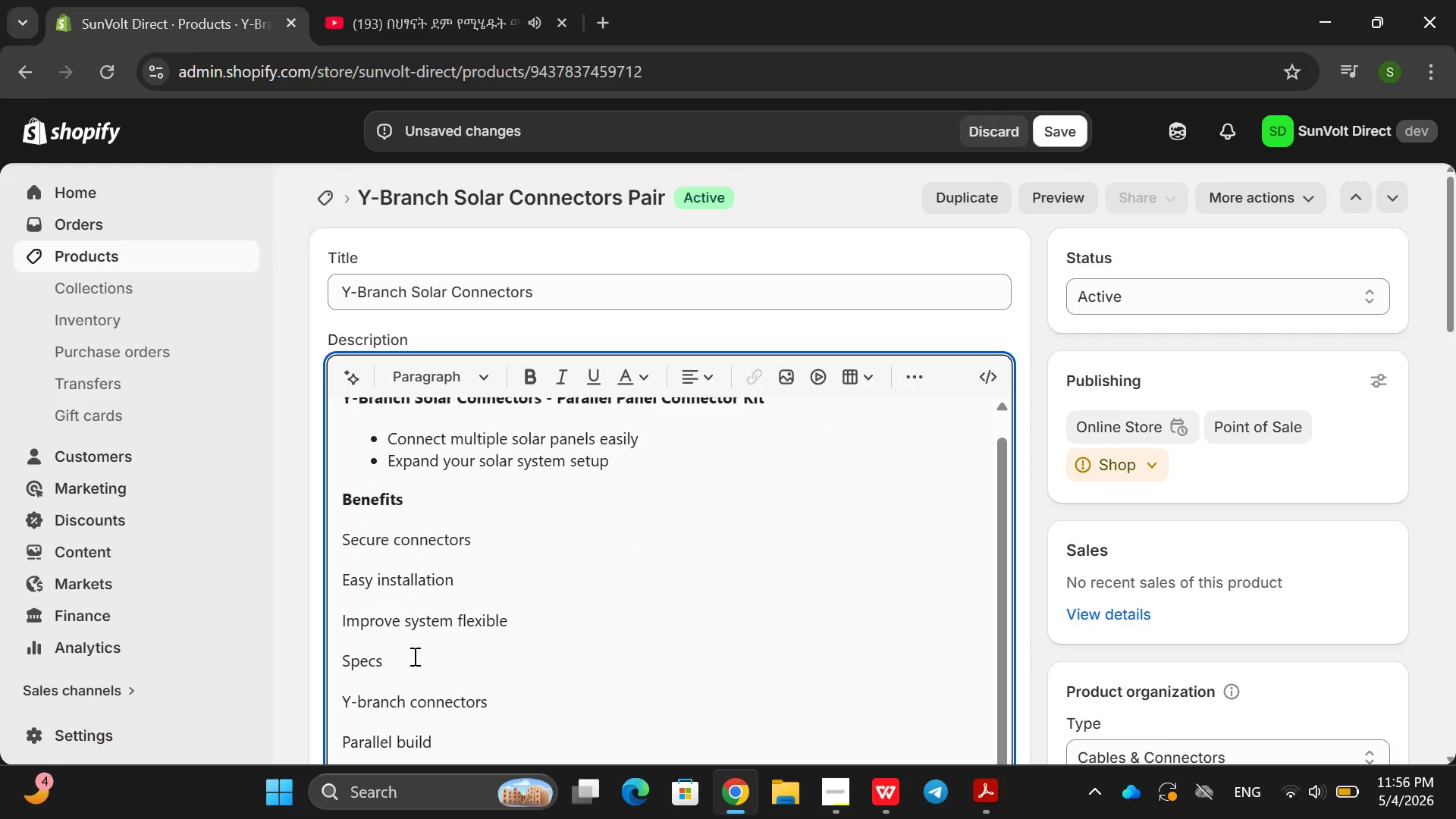 
triple_click([413, 656])
 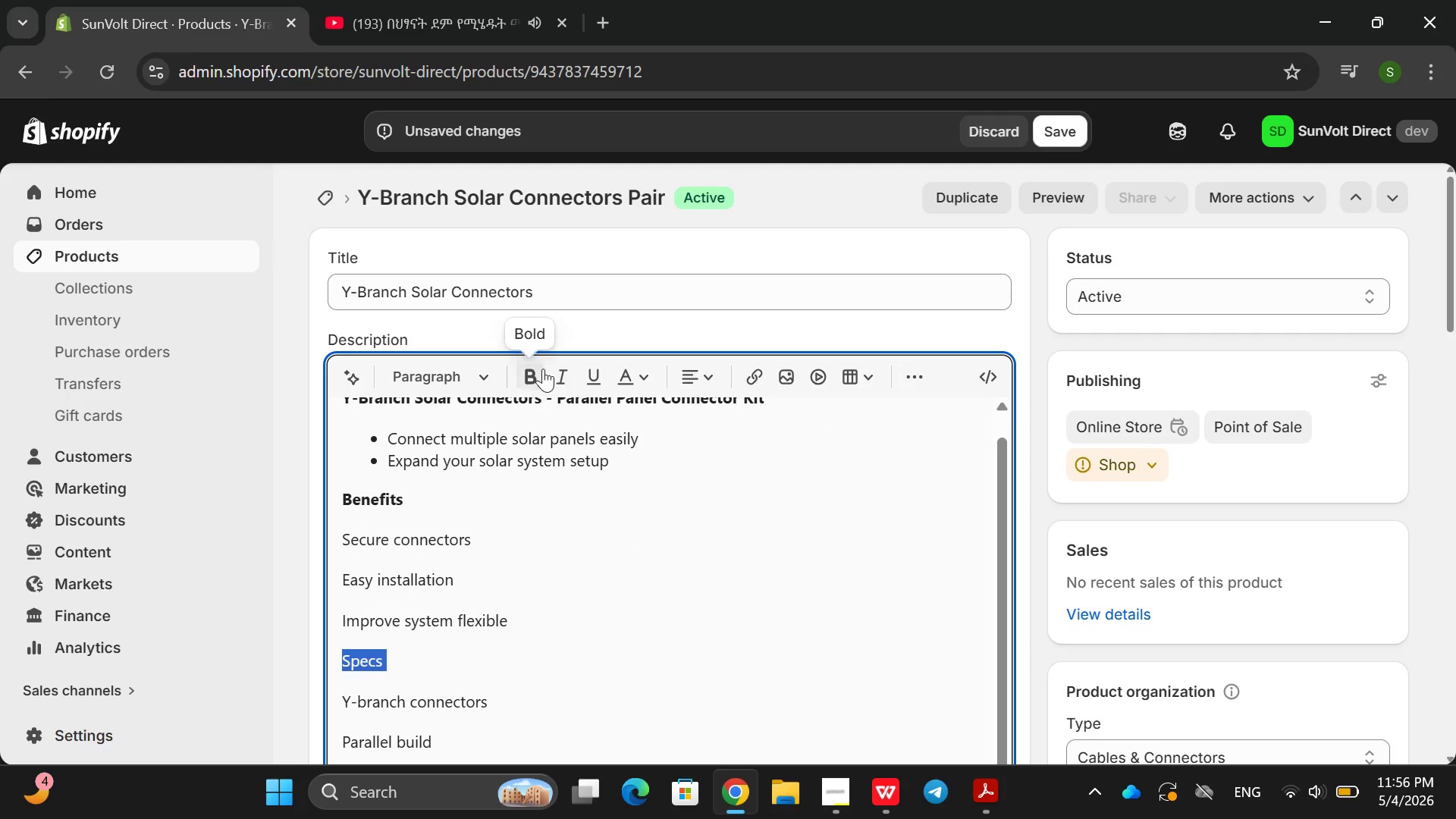 
left_click([543, 369])
 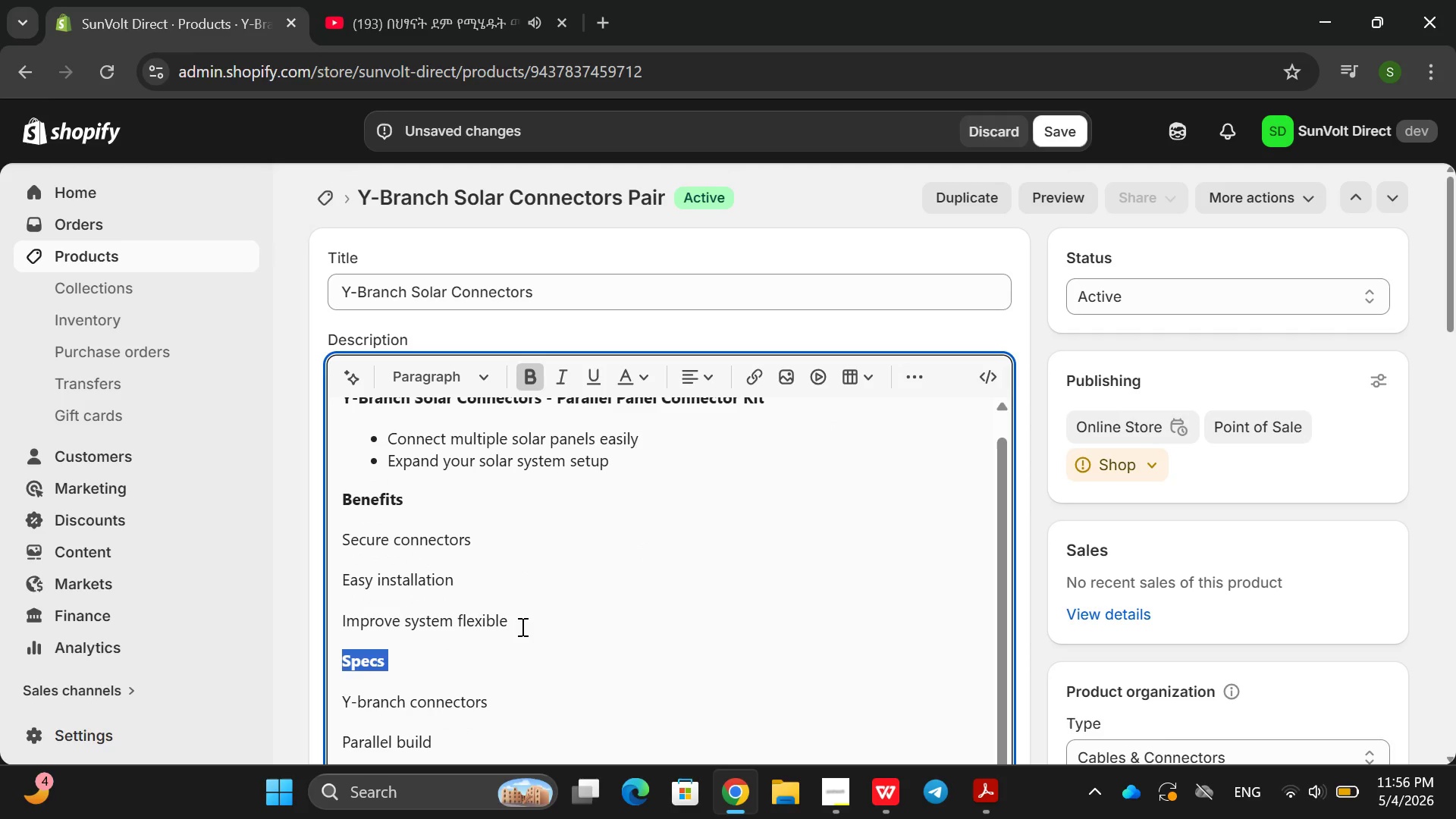 
left_click_drag(start_coordinate=[521, 626], to_coordinate=[327, 547])
 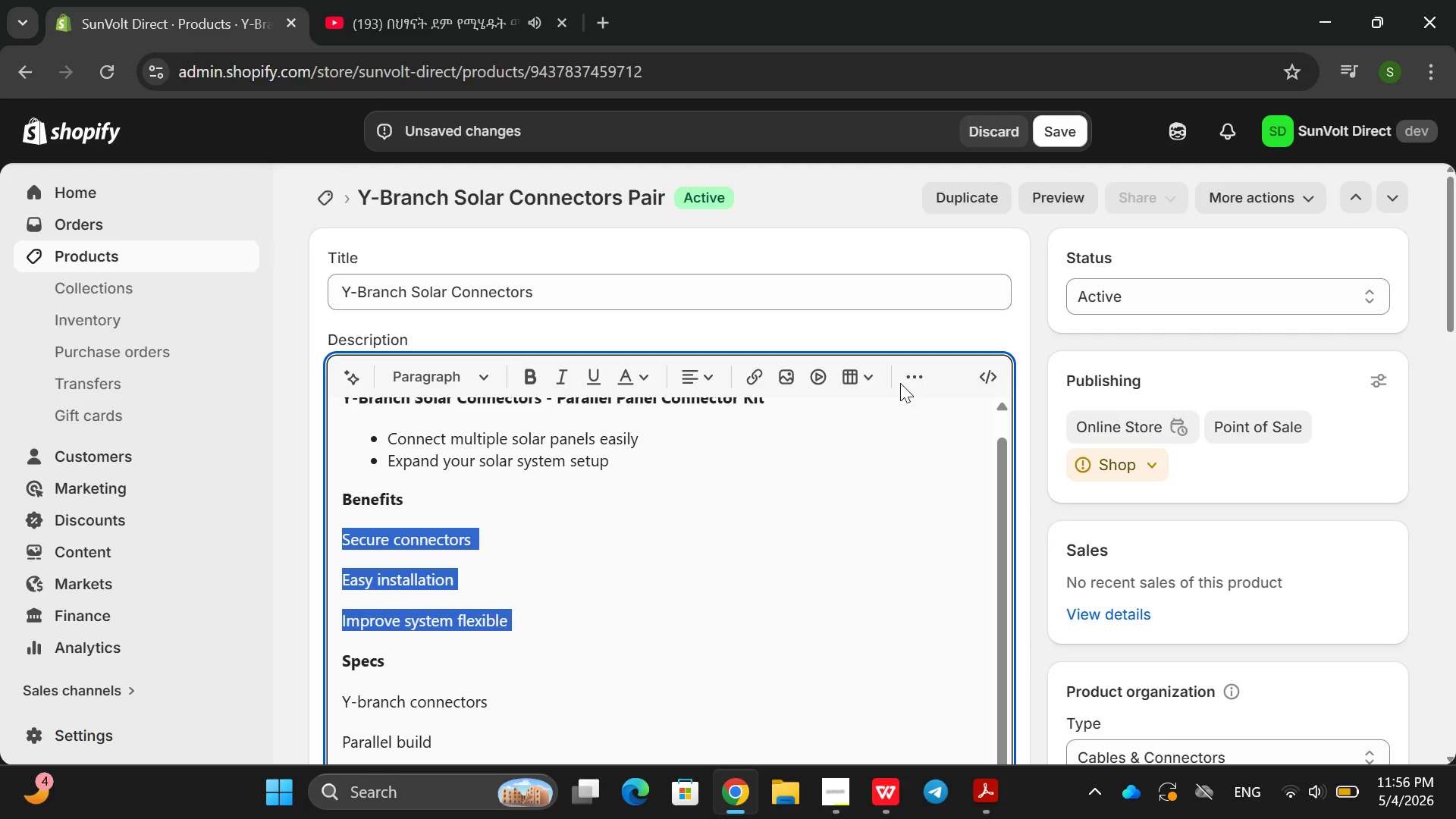 
left_click([900, 383])
 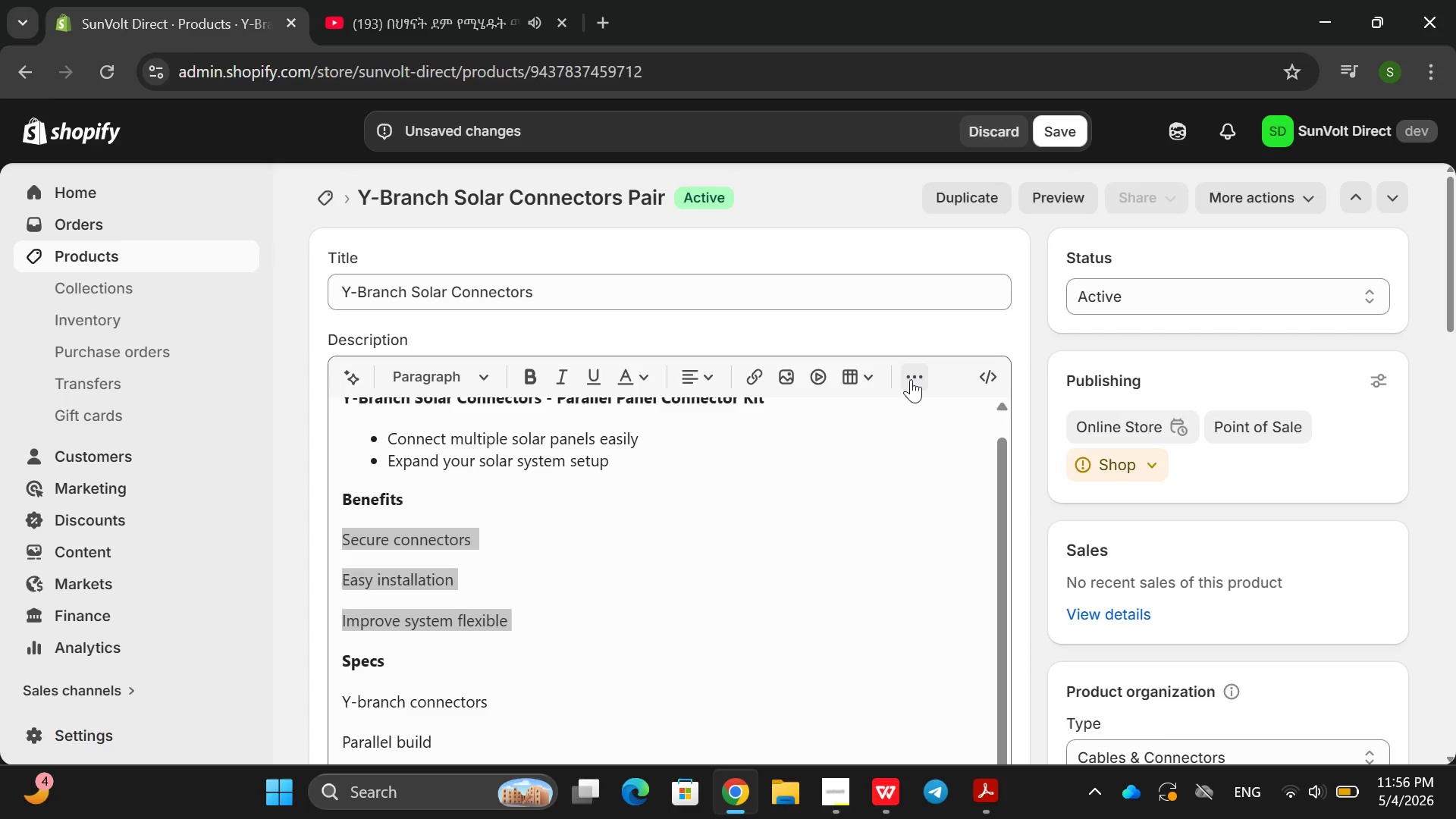 
left_click([911, 379])
 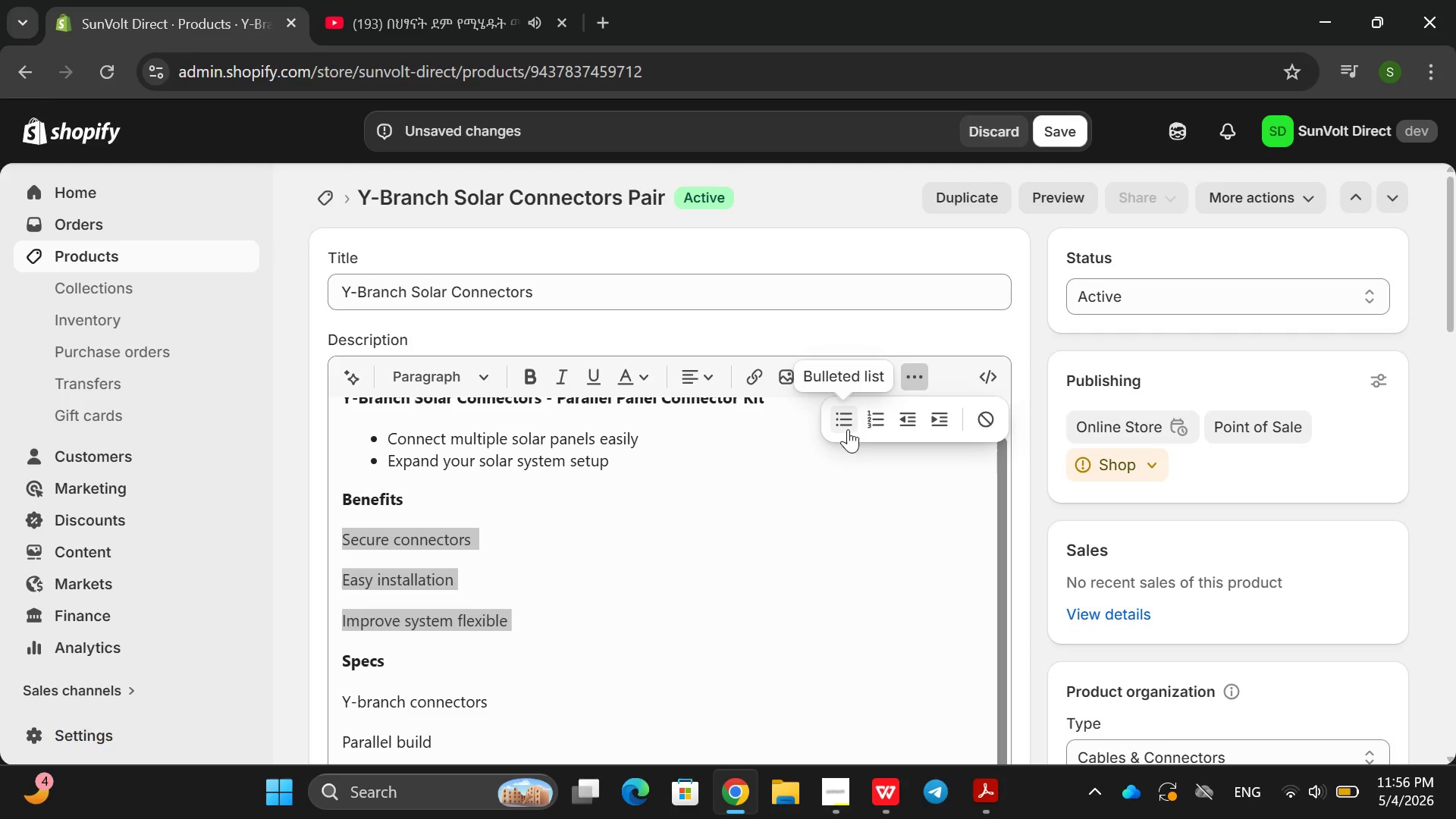 
left_click([848, 425])
 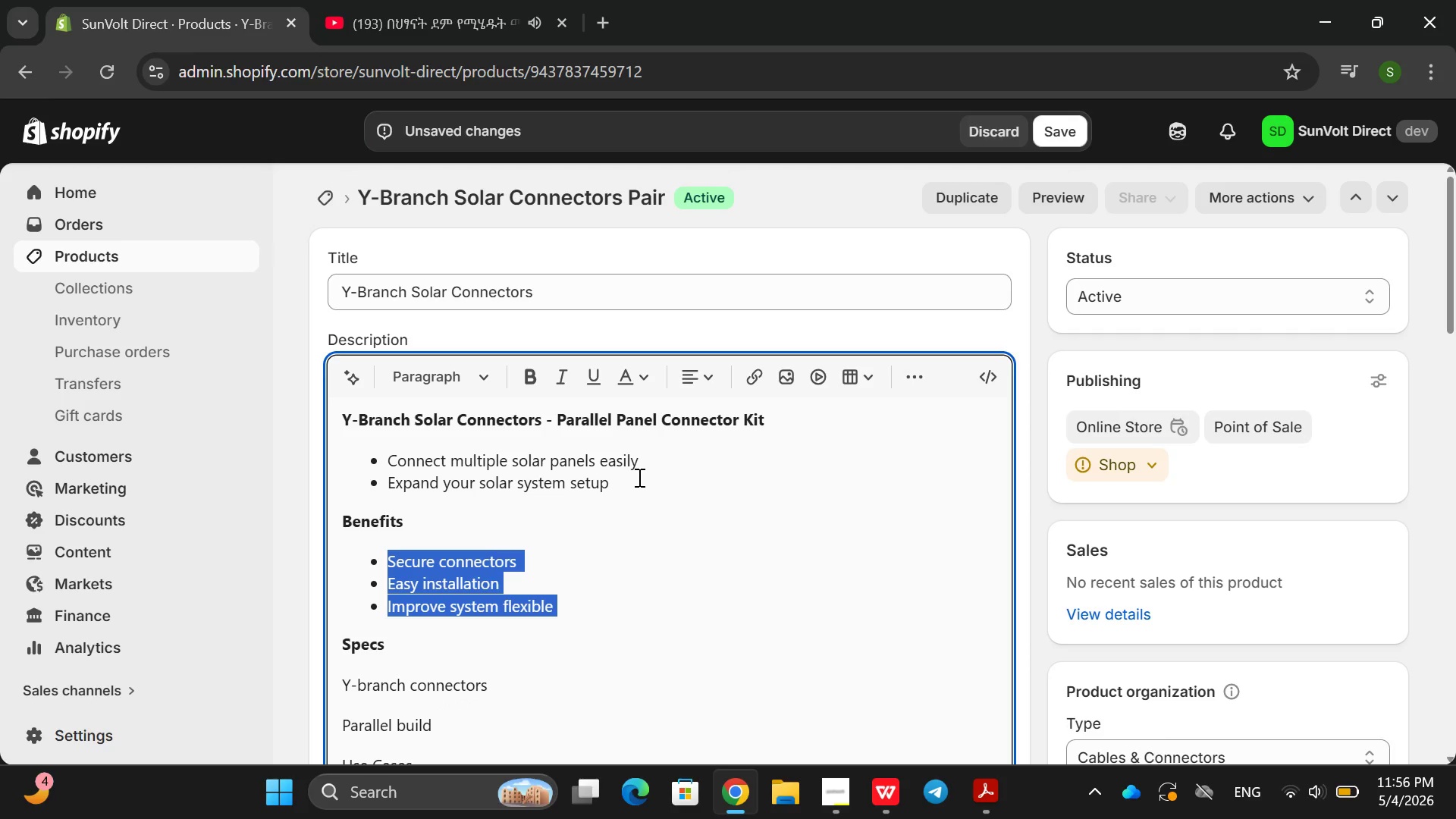 
left_click_drag(start_coordinate=[636, 479], to_coordinate=[385, 450])
 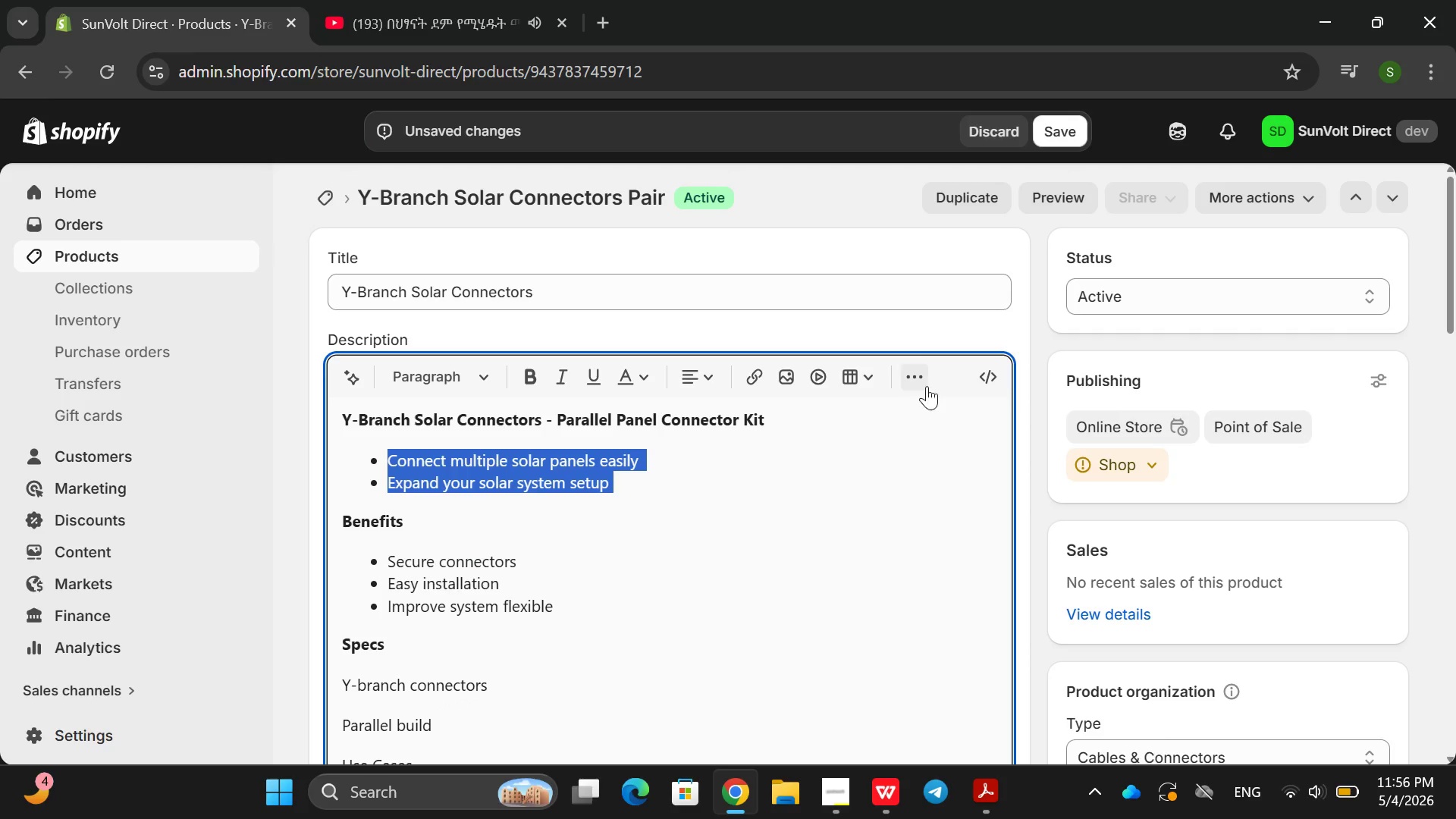 
left_click([927, 386])
 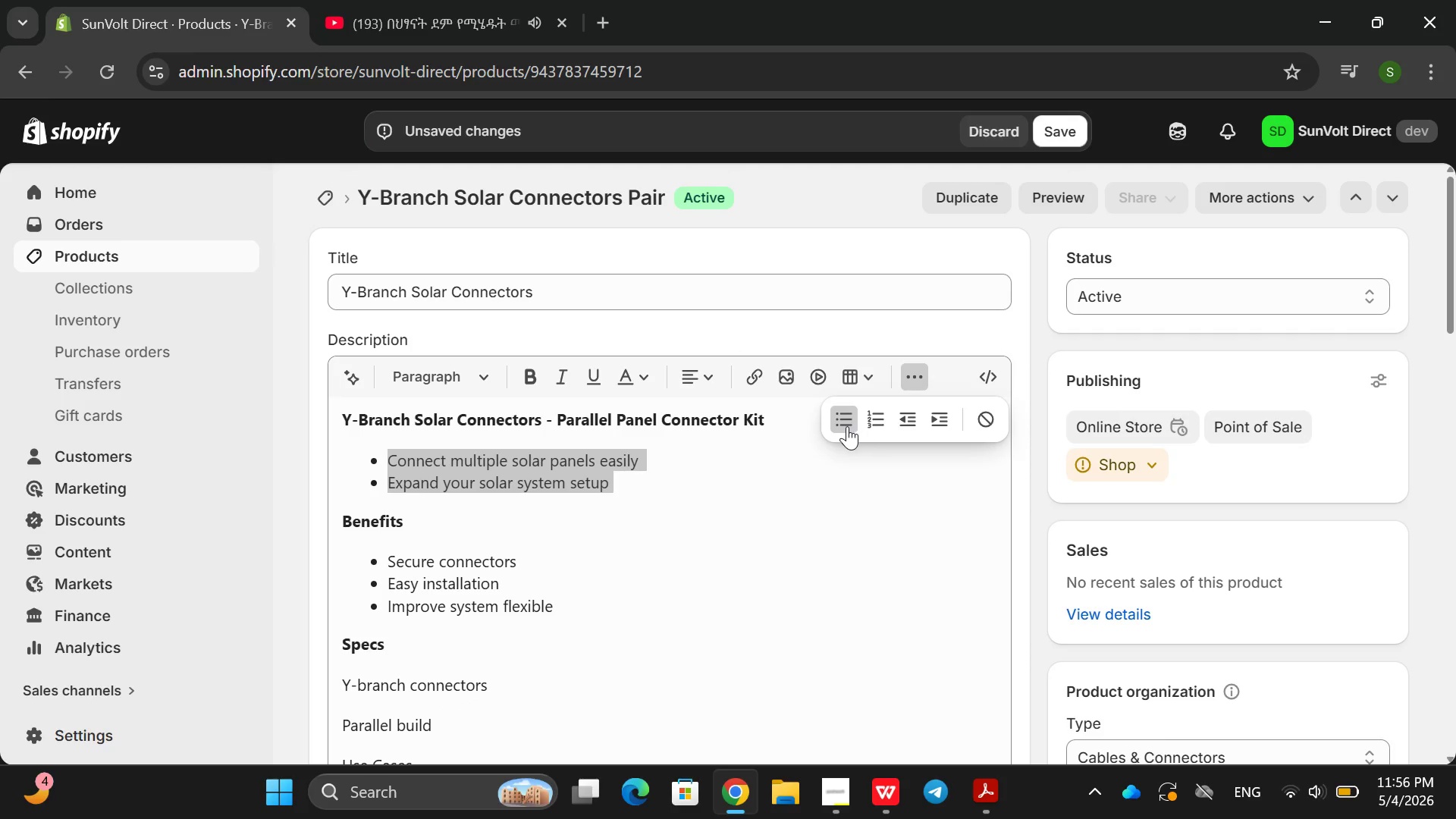 
left_click([847, 427])
 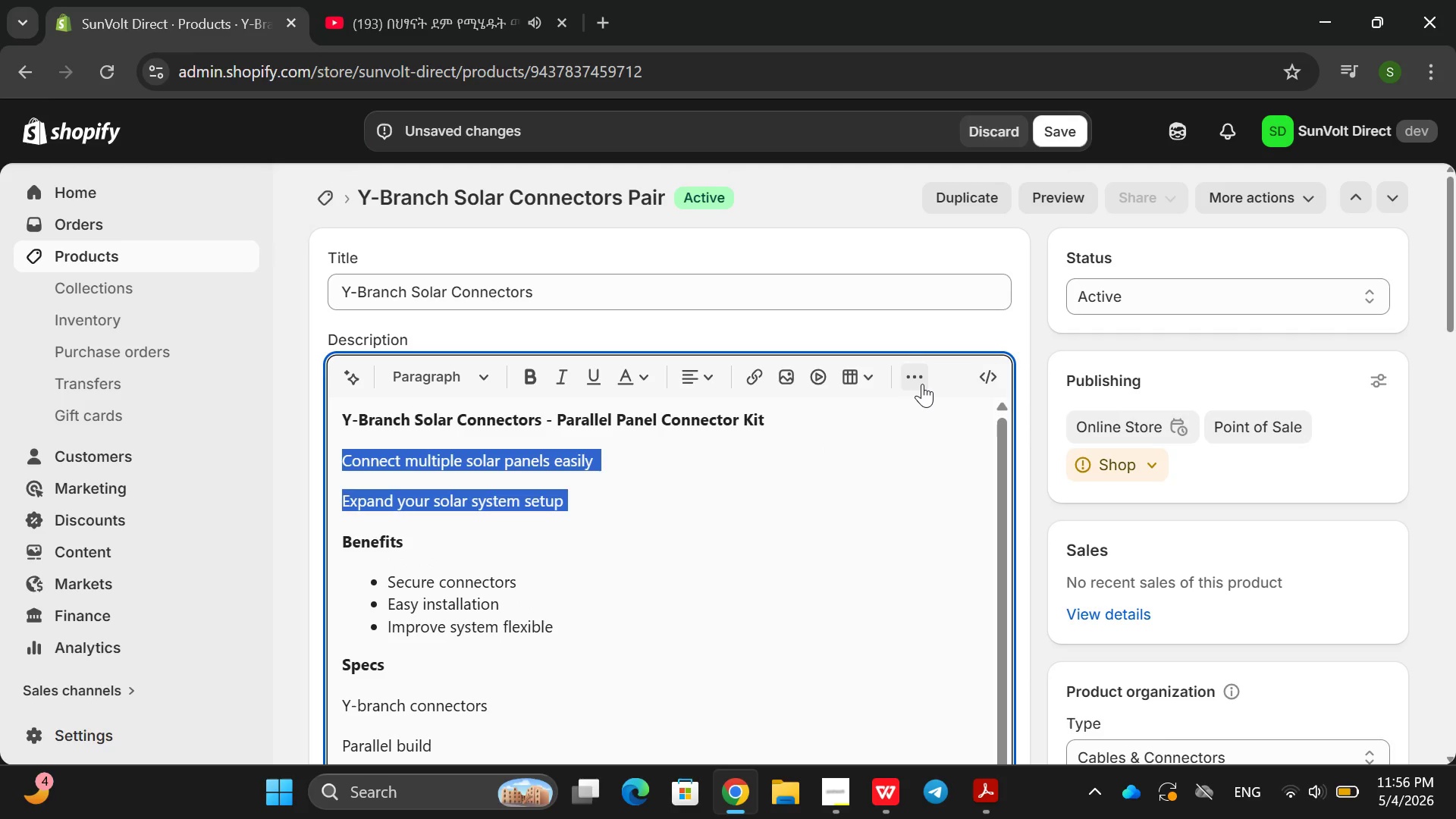 
left_click([922, 384])
 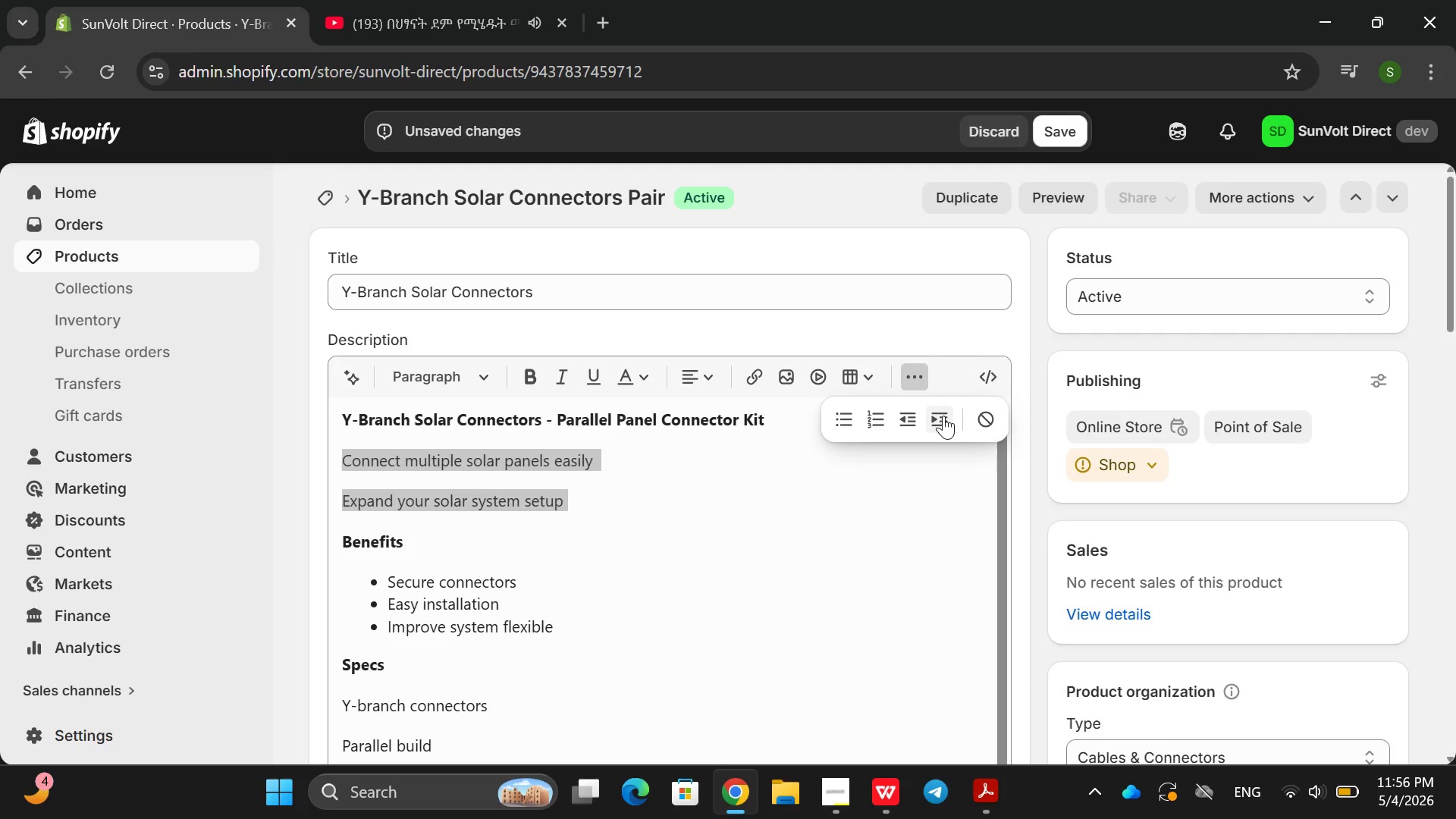 
left_click([943, 416])
 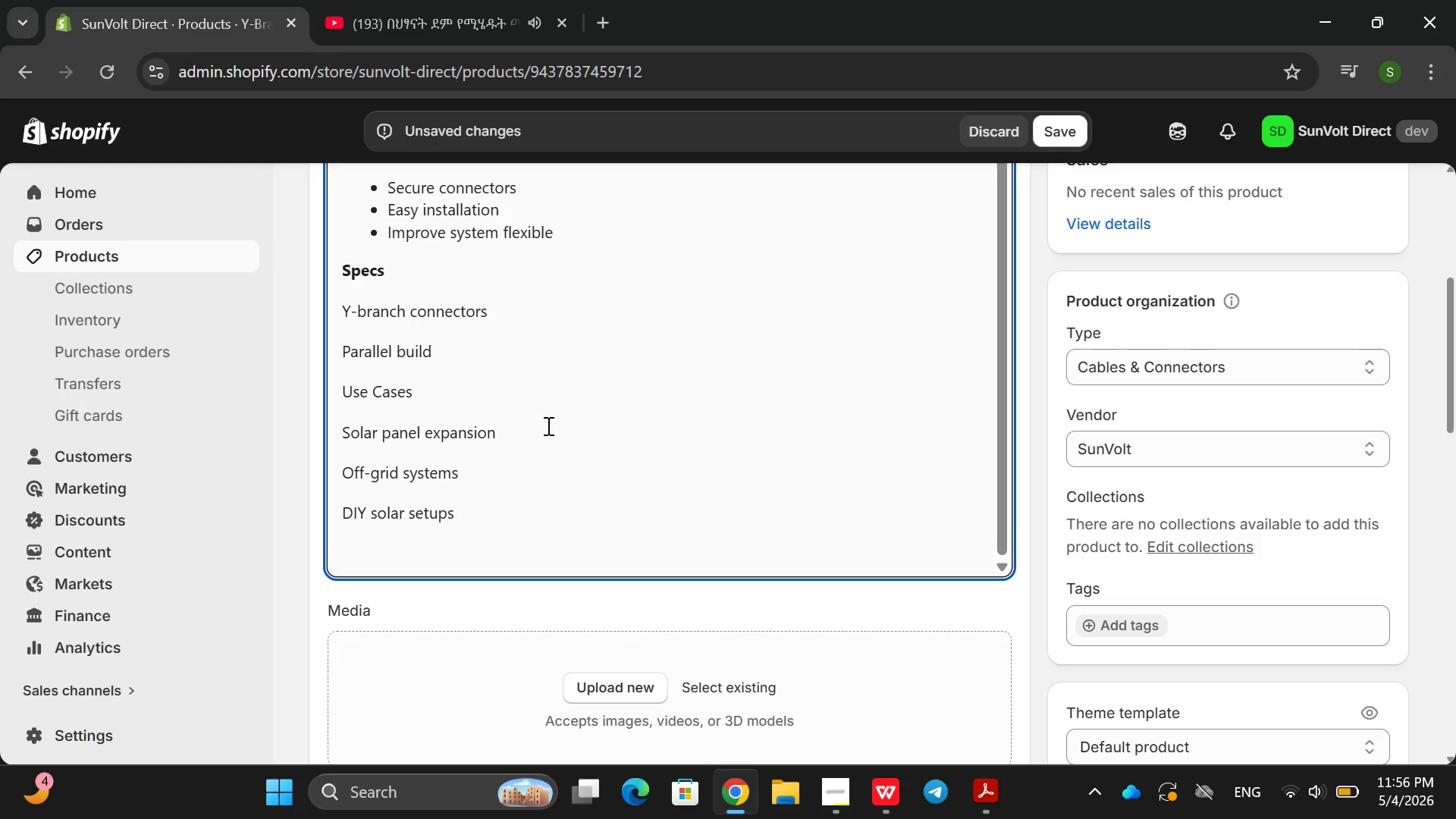 
wait(7.05)
 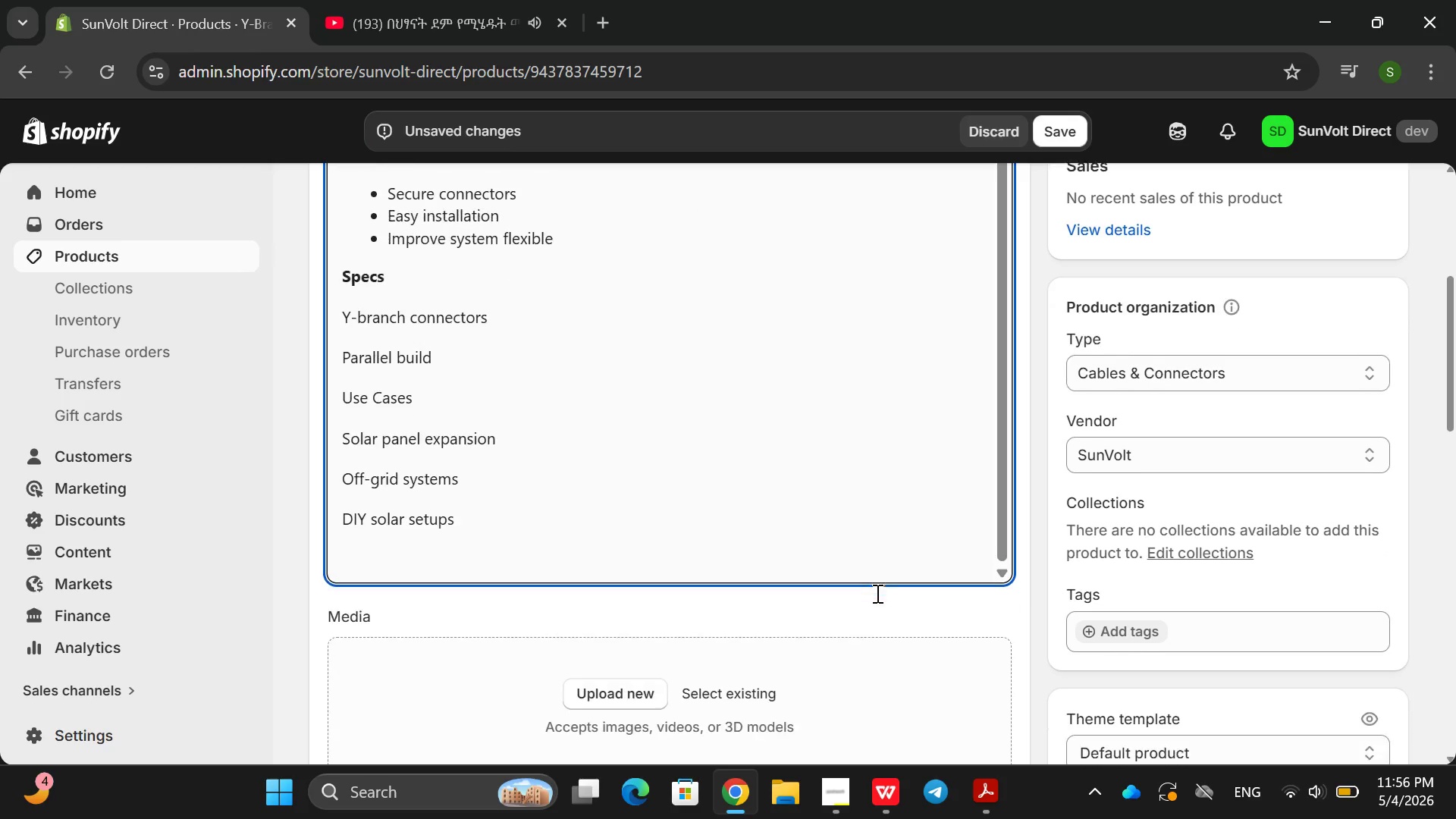 
left_click([537, 353])
 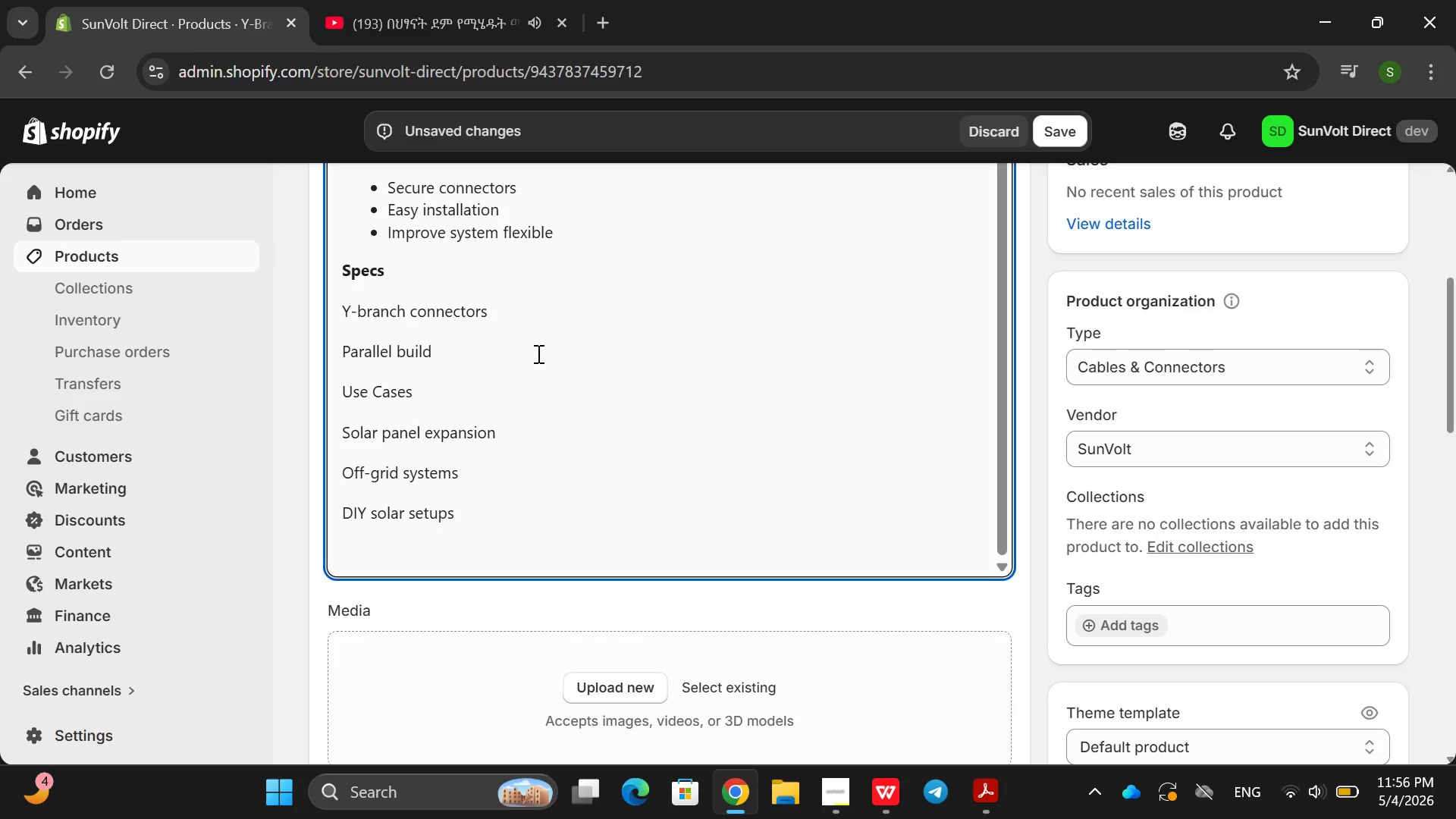 
key(Enter)
 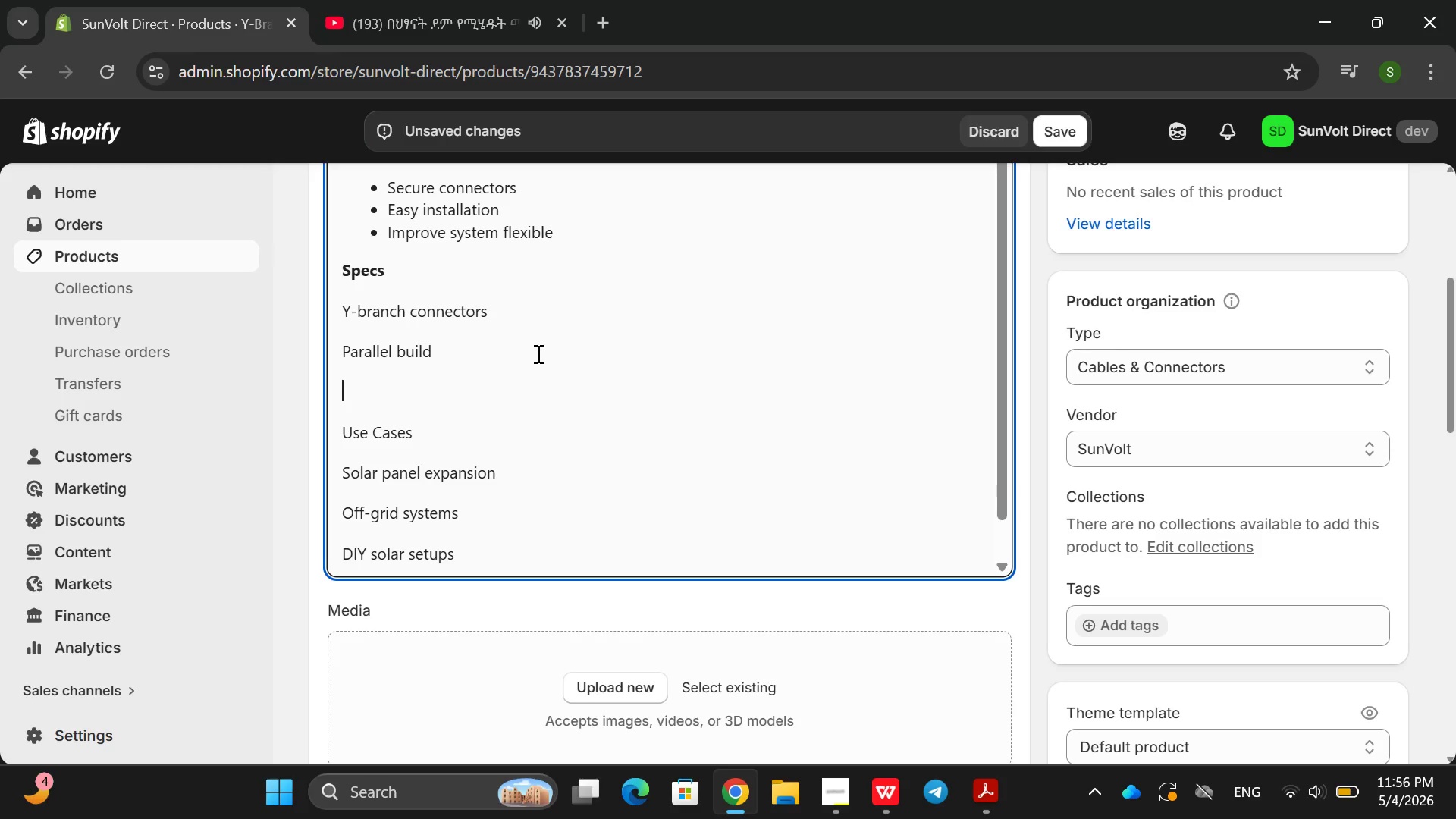 
type(Durable build)
 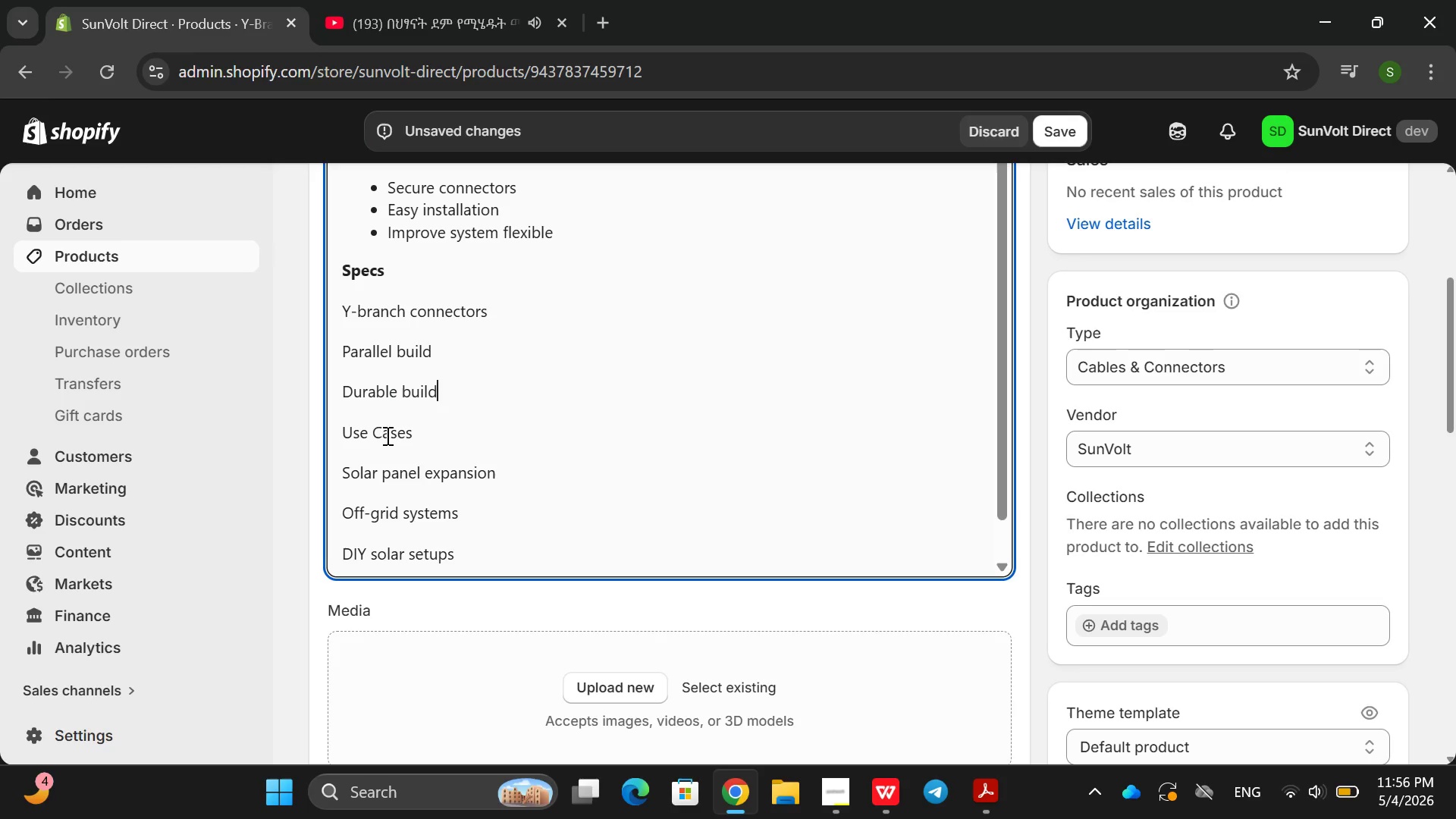 
double_click([386, 435])
 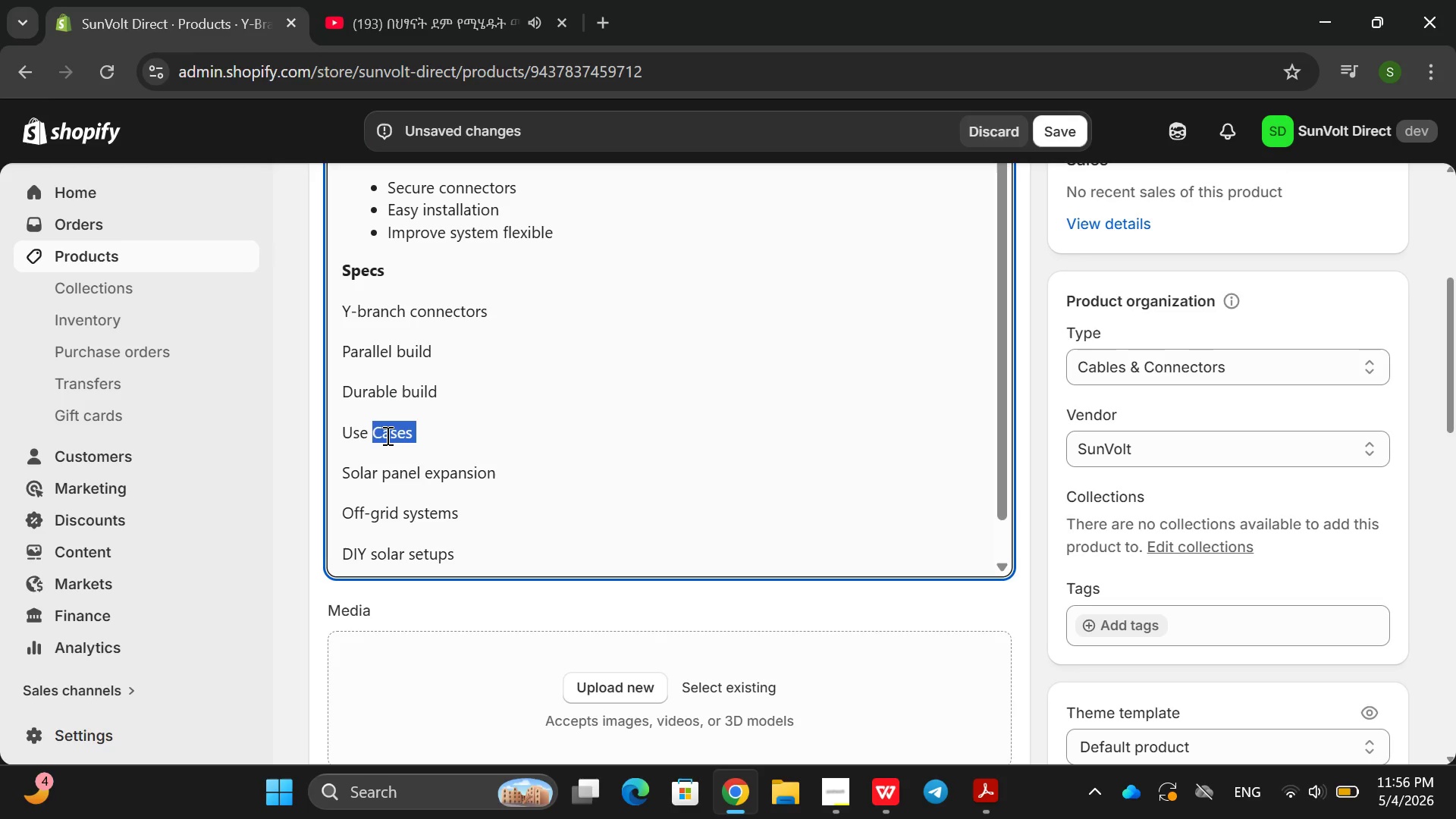 
triple_click([386, 435])
 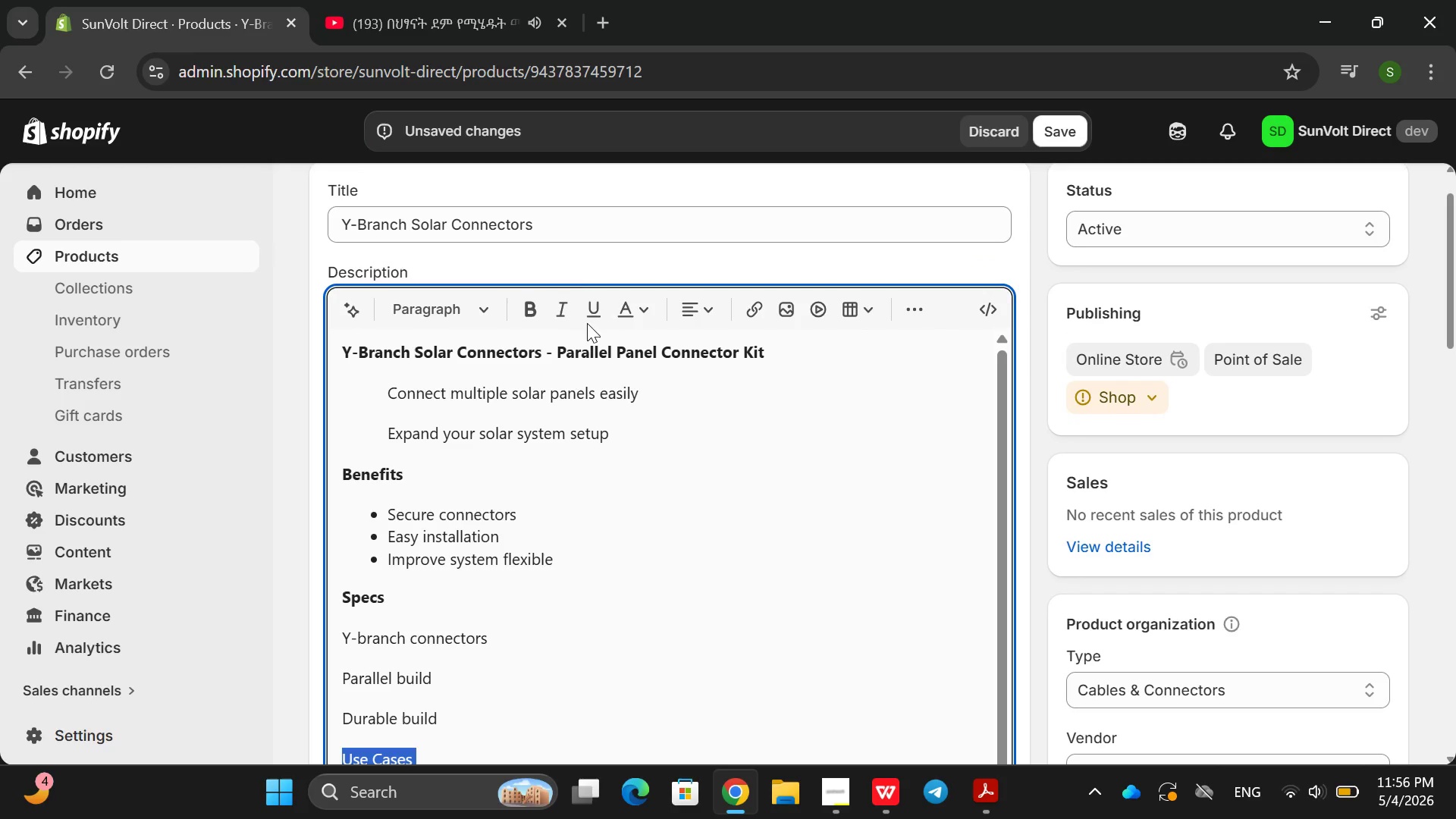 
left_click([532, 303])
 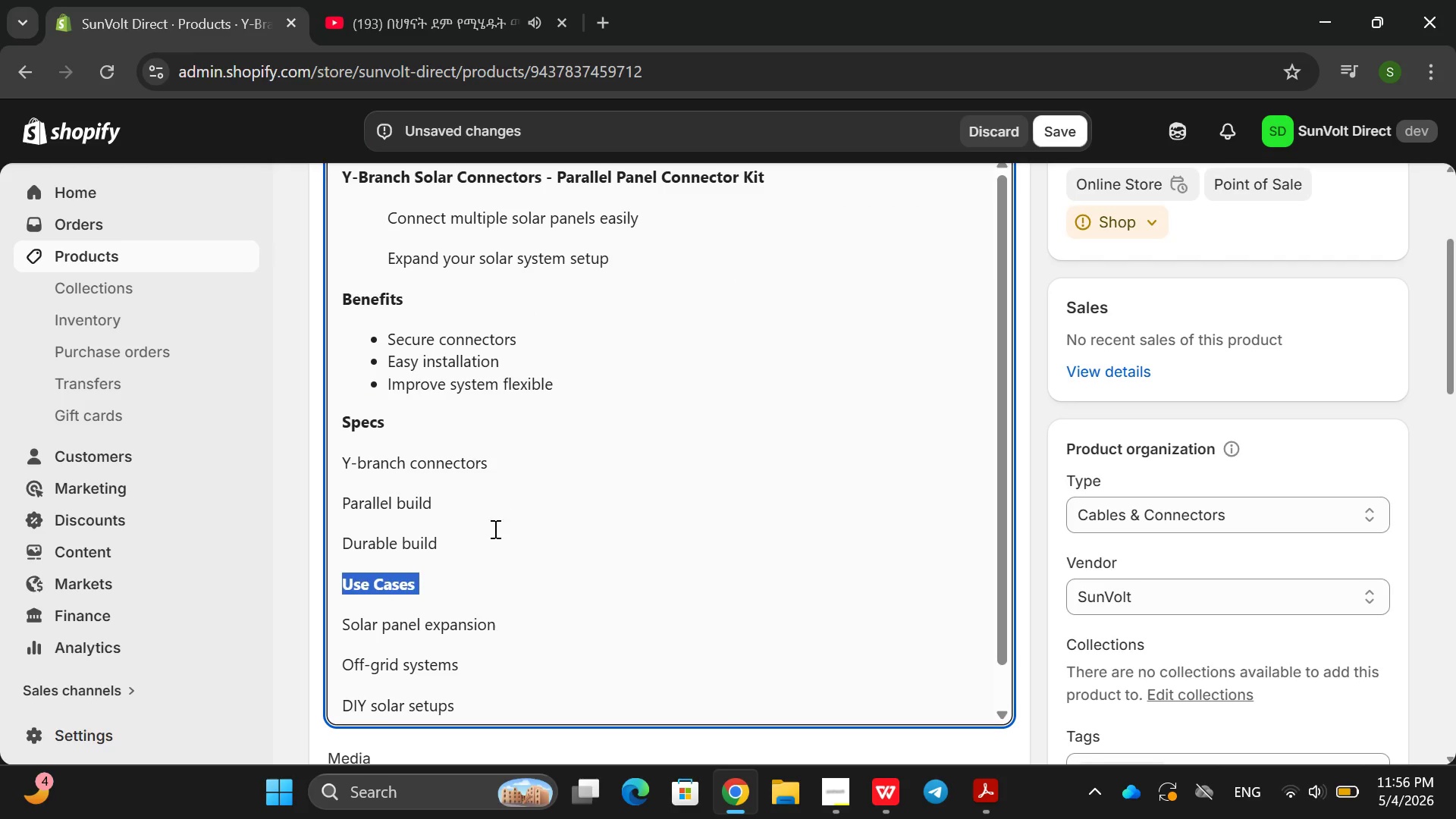 
left_click_drag(start_coordinate=[492, 530], to_coordinate=[309, 465])
 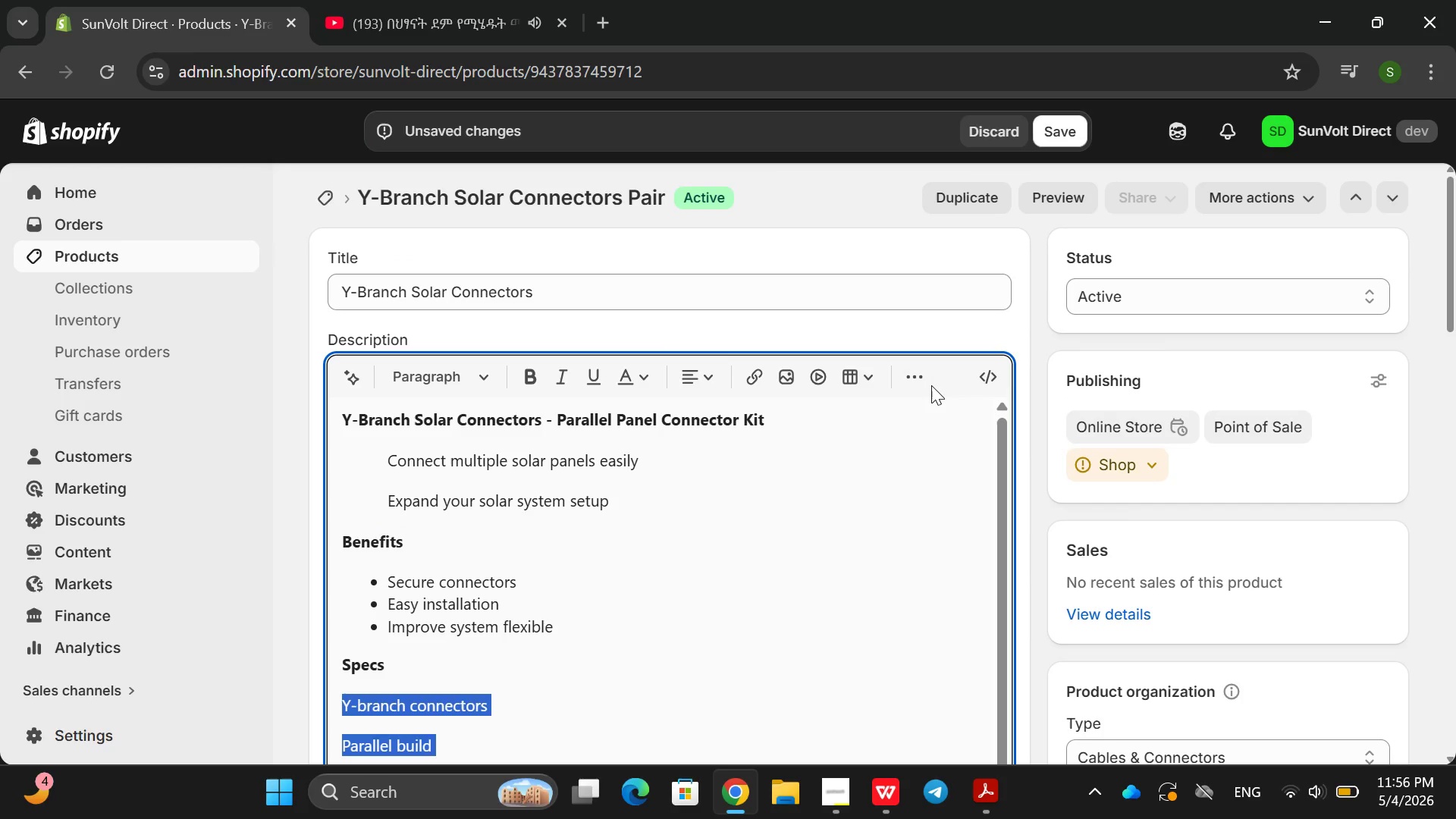 
left_click([924, 380])
 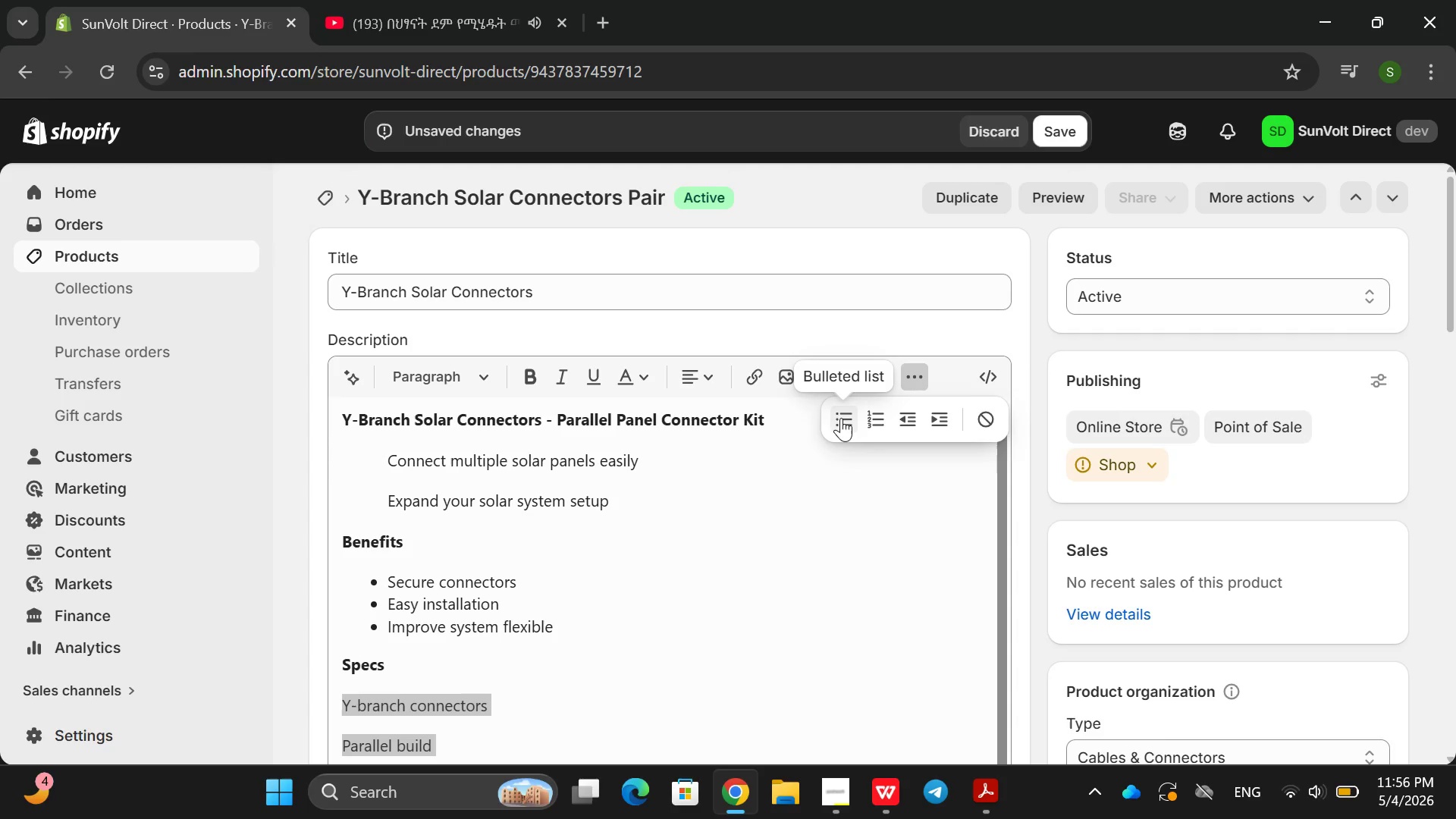 
left_click([837, 416])
 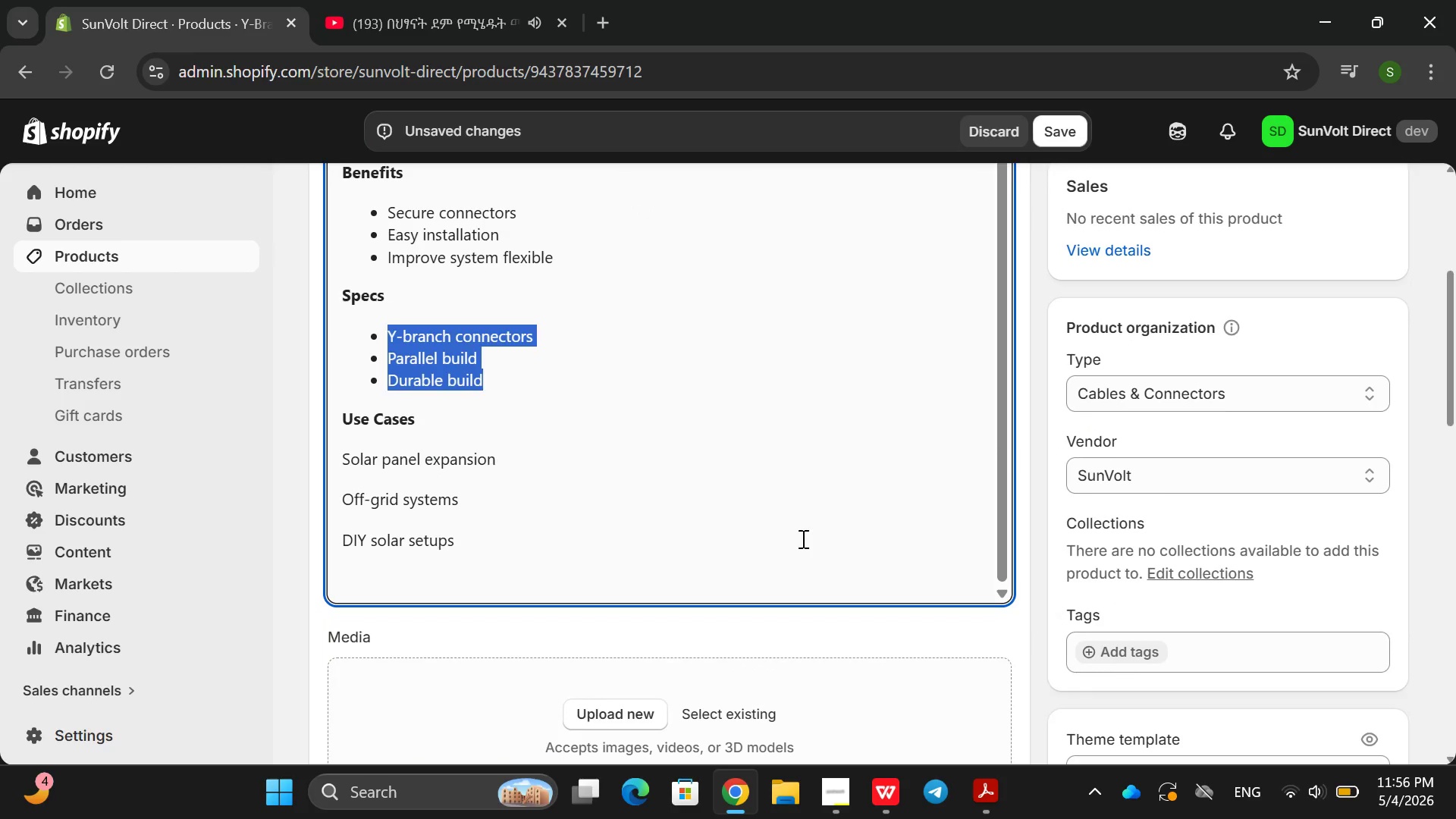 
left_click_drag(start_coordinate=[572, 551], to_coordinate=[342, 461])
 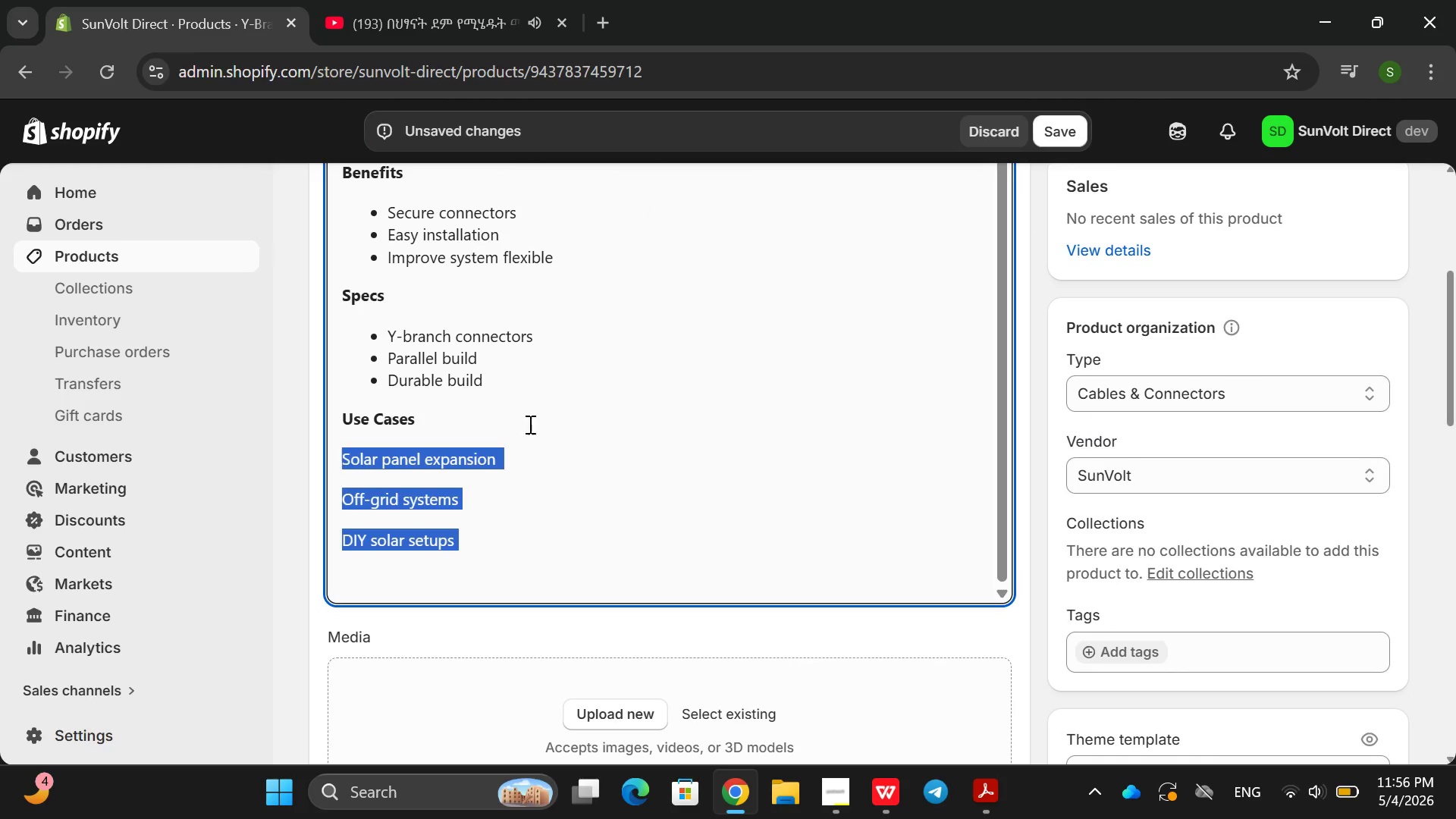 
mouse_move([871, 337])
 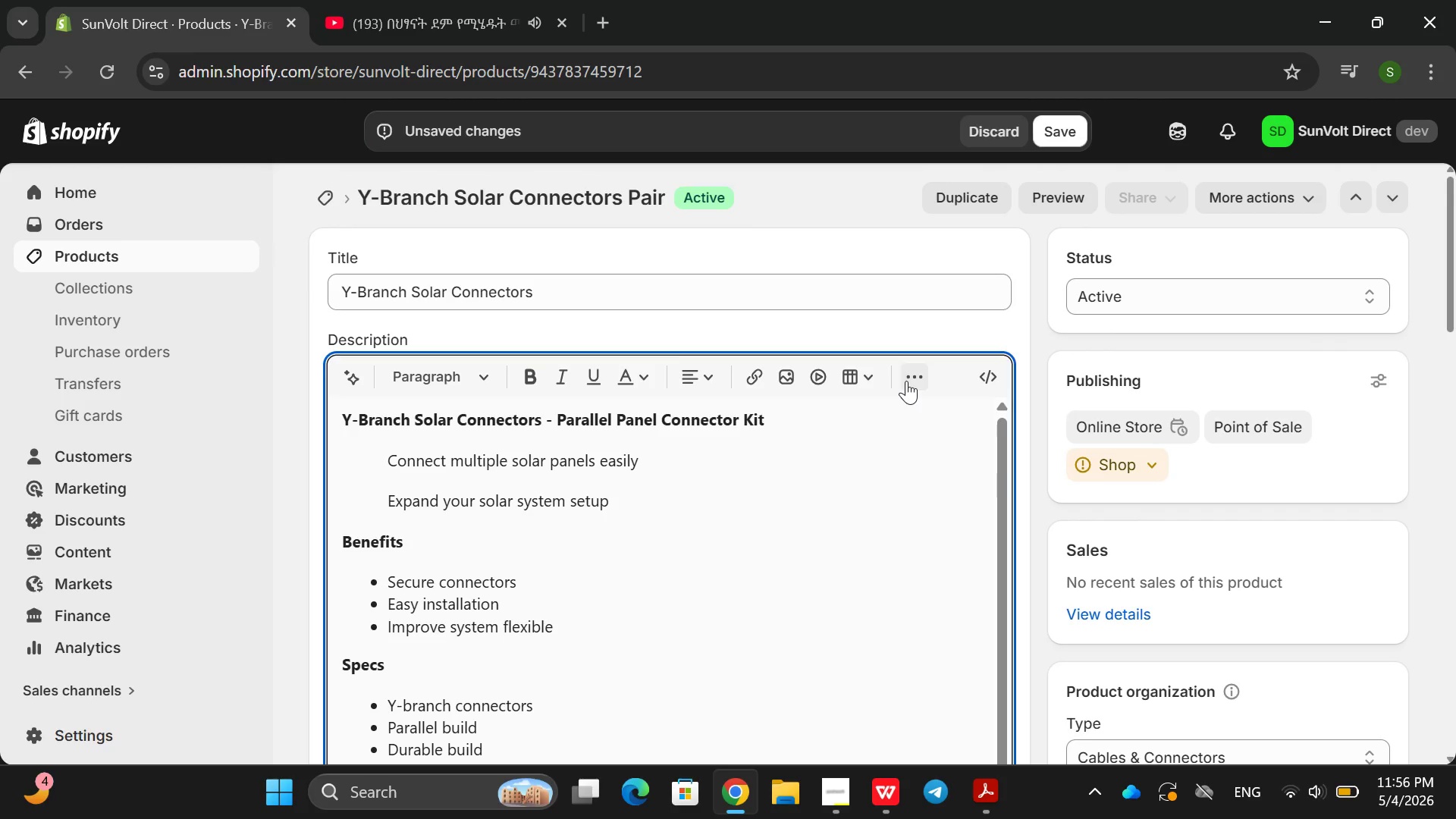 
left_click([906, 381])
 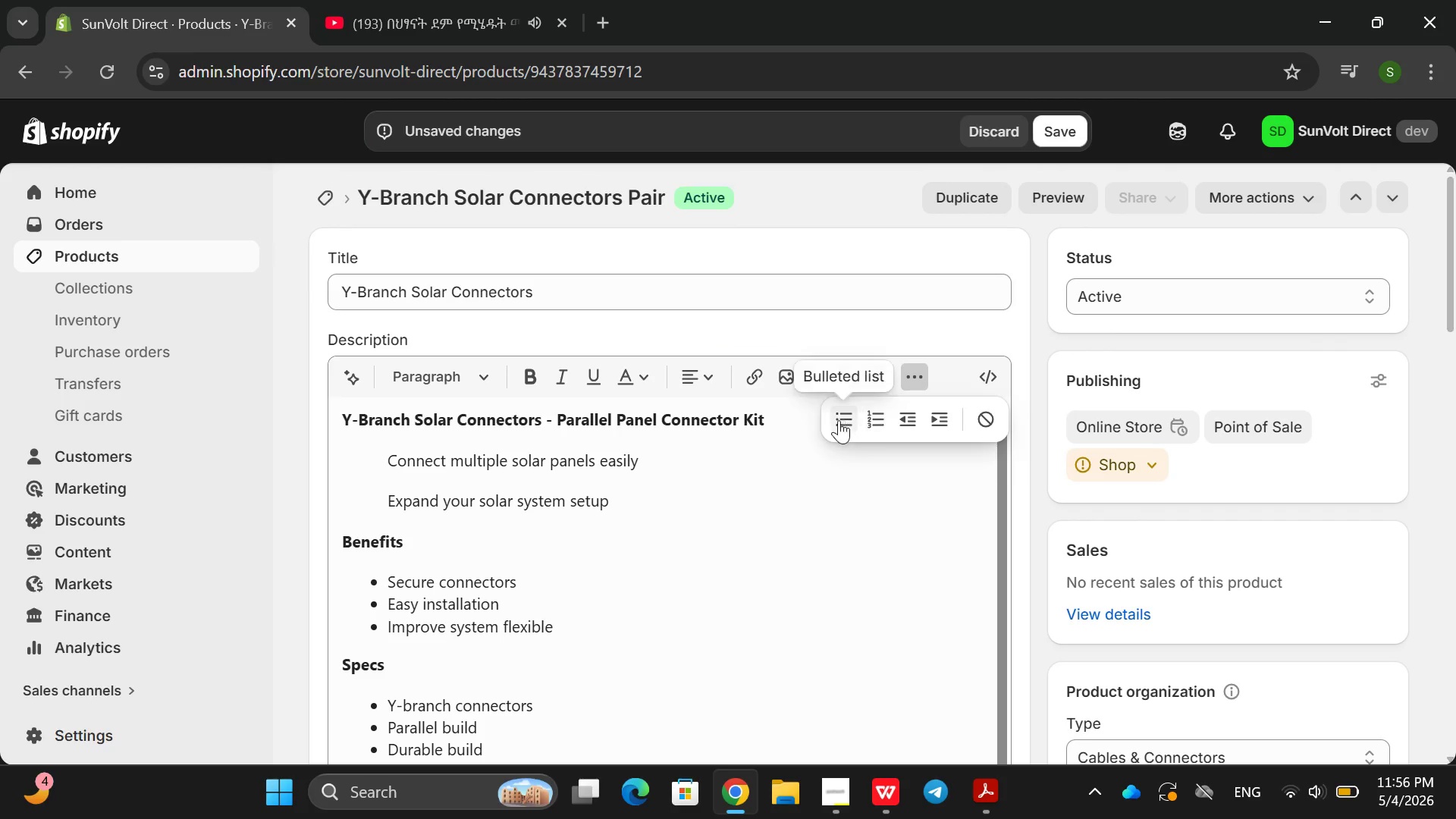 
left_click([836, 420])
 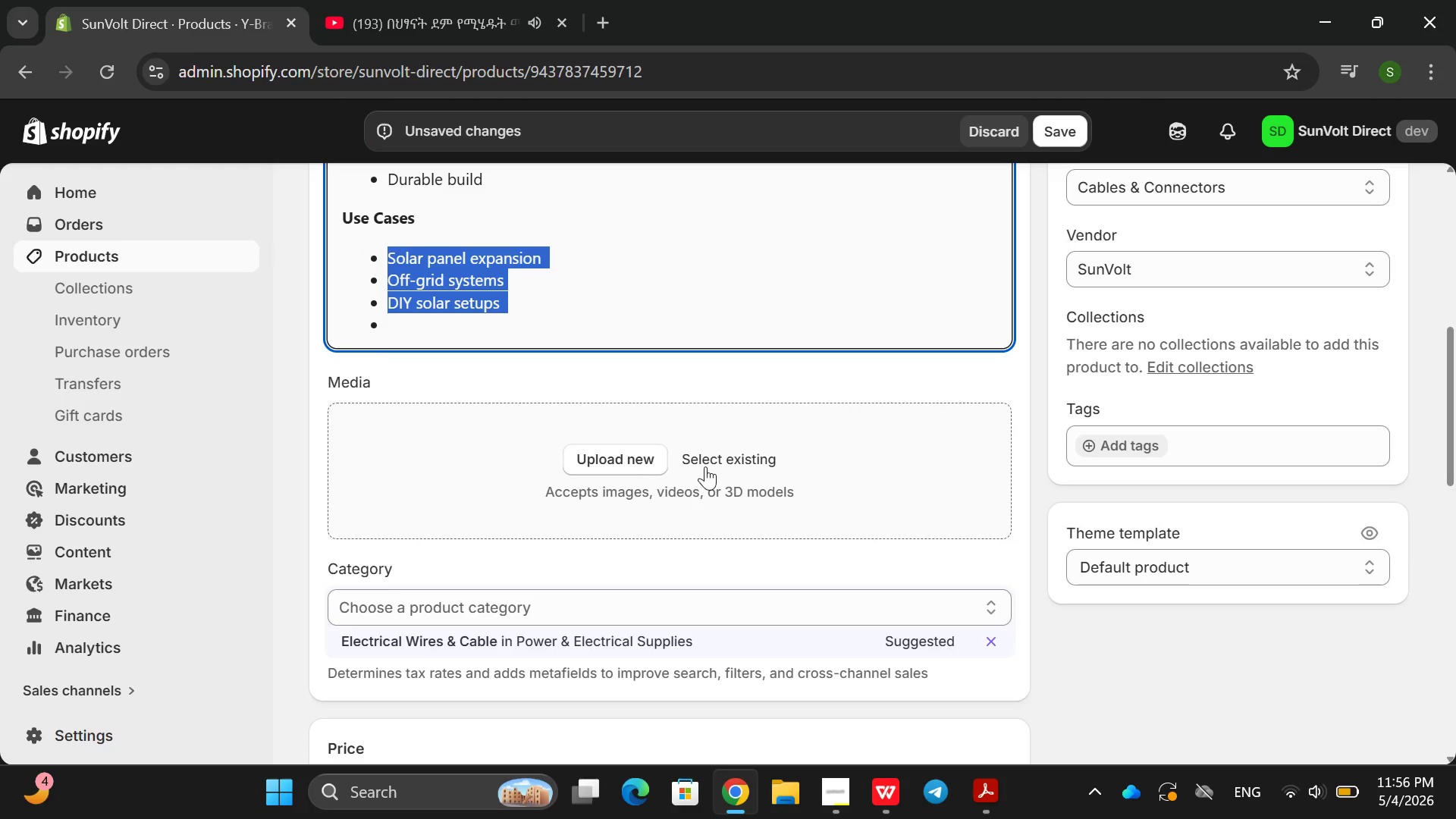 
left_click([636, 466])
 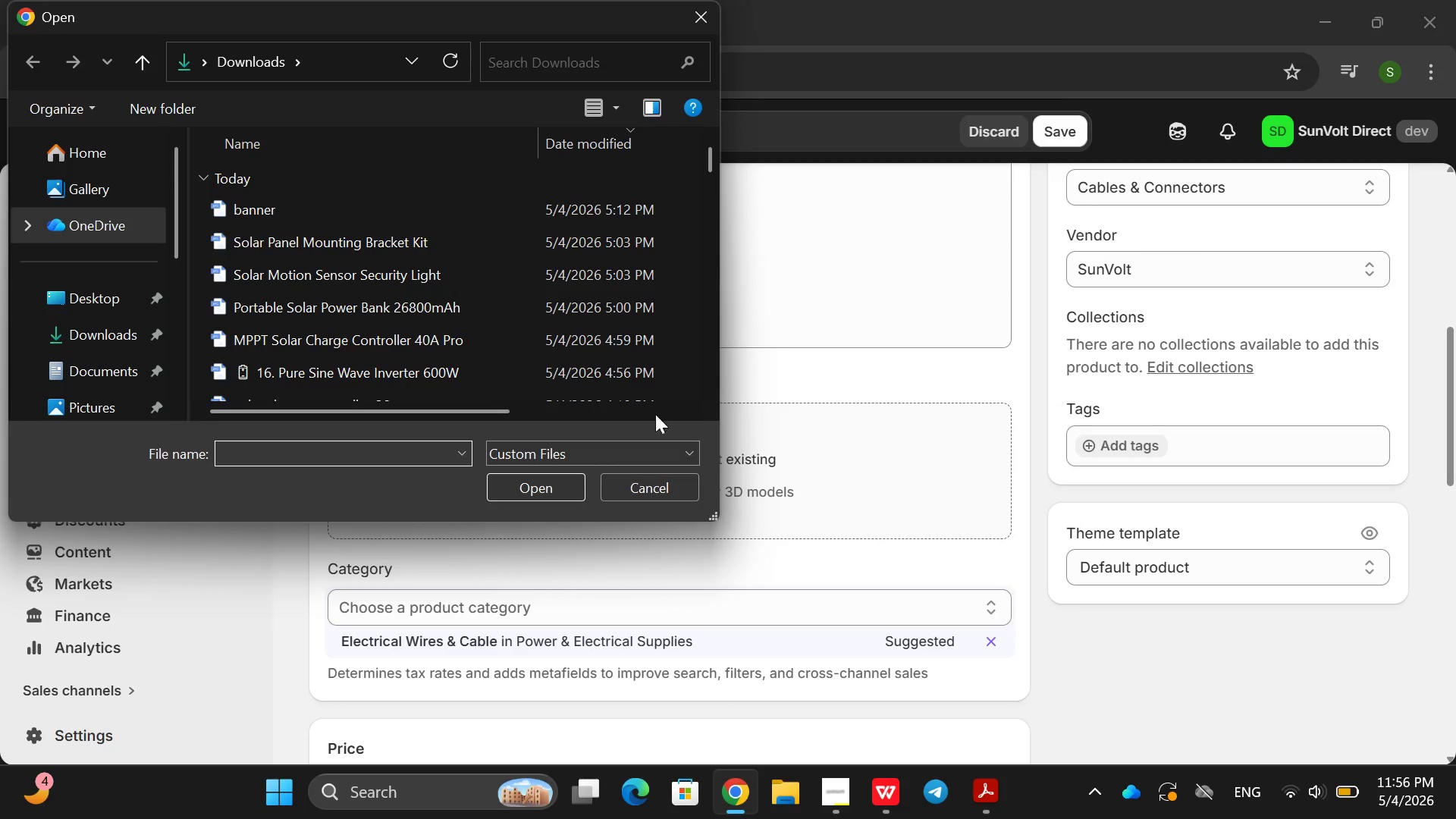 
scroll: coordinate [536, 328], scroll_direction: down, amount: 3.0
 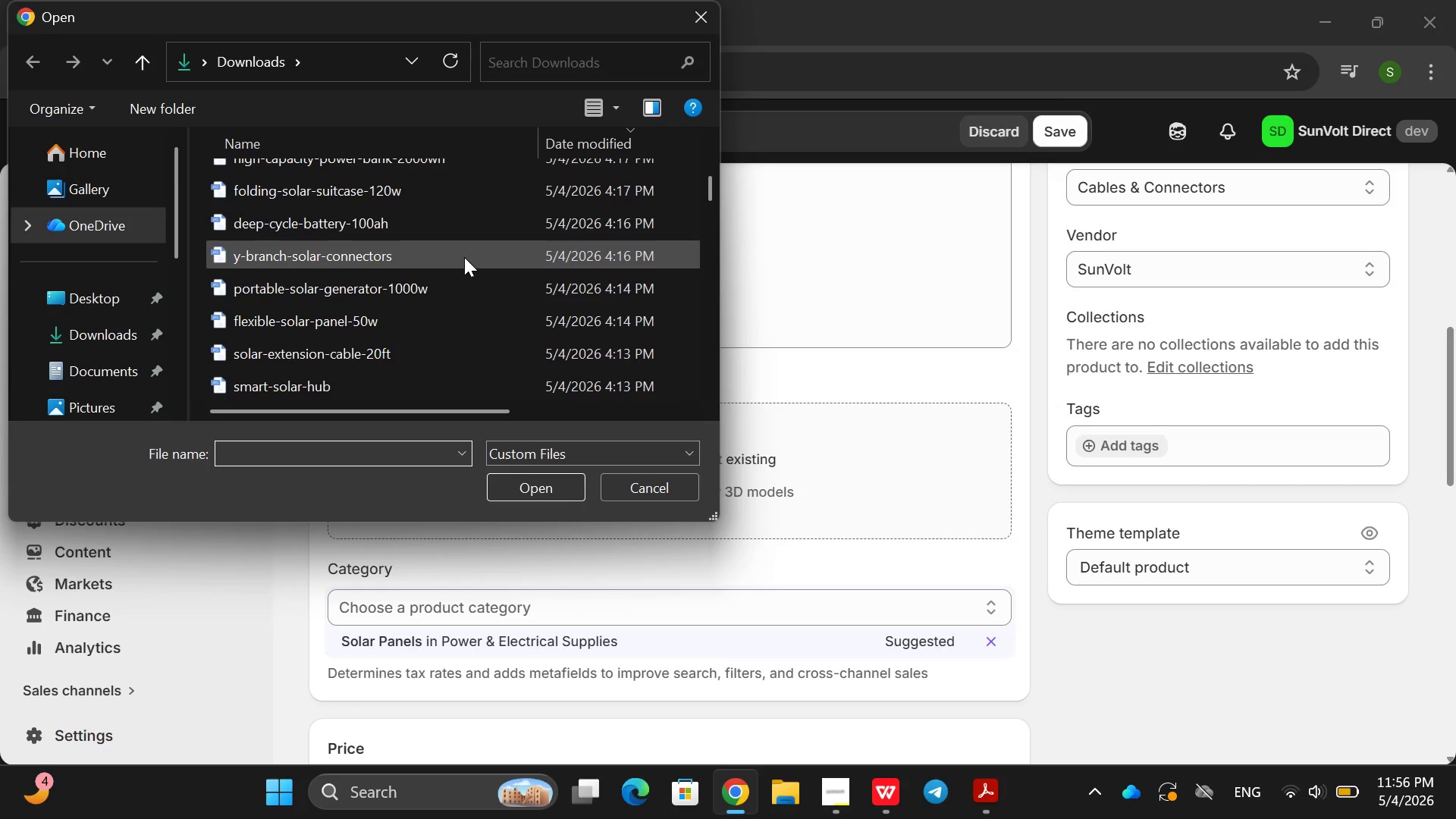 
left_click([464, 257])
 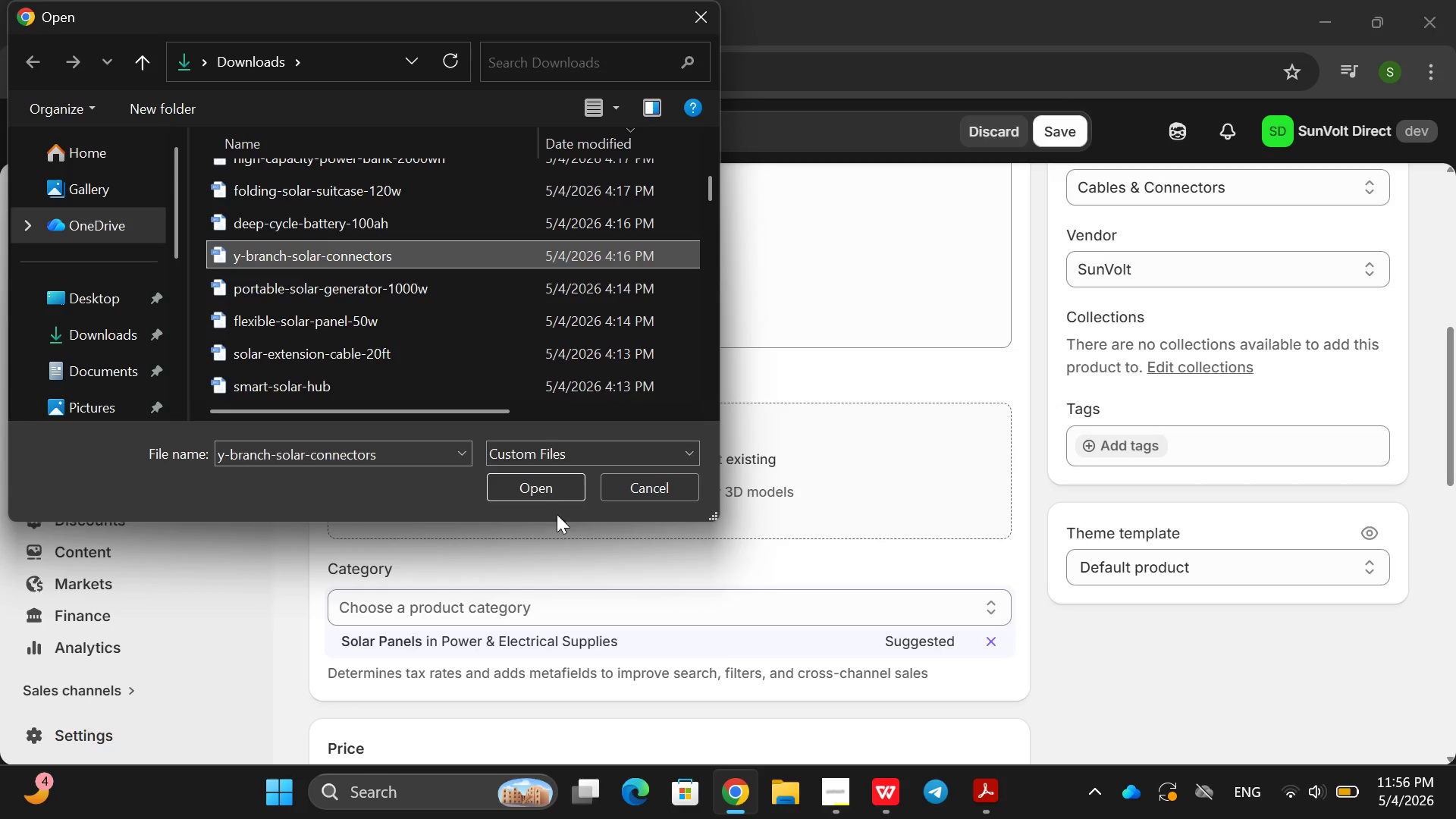 
left_click([540, 497])
 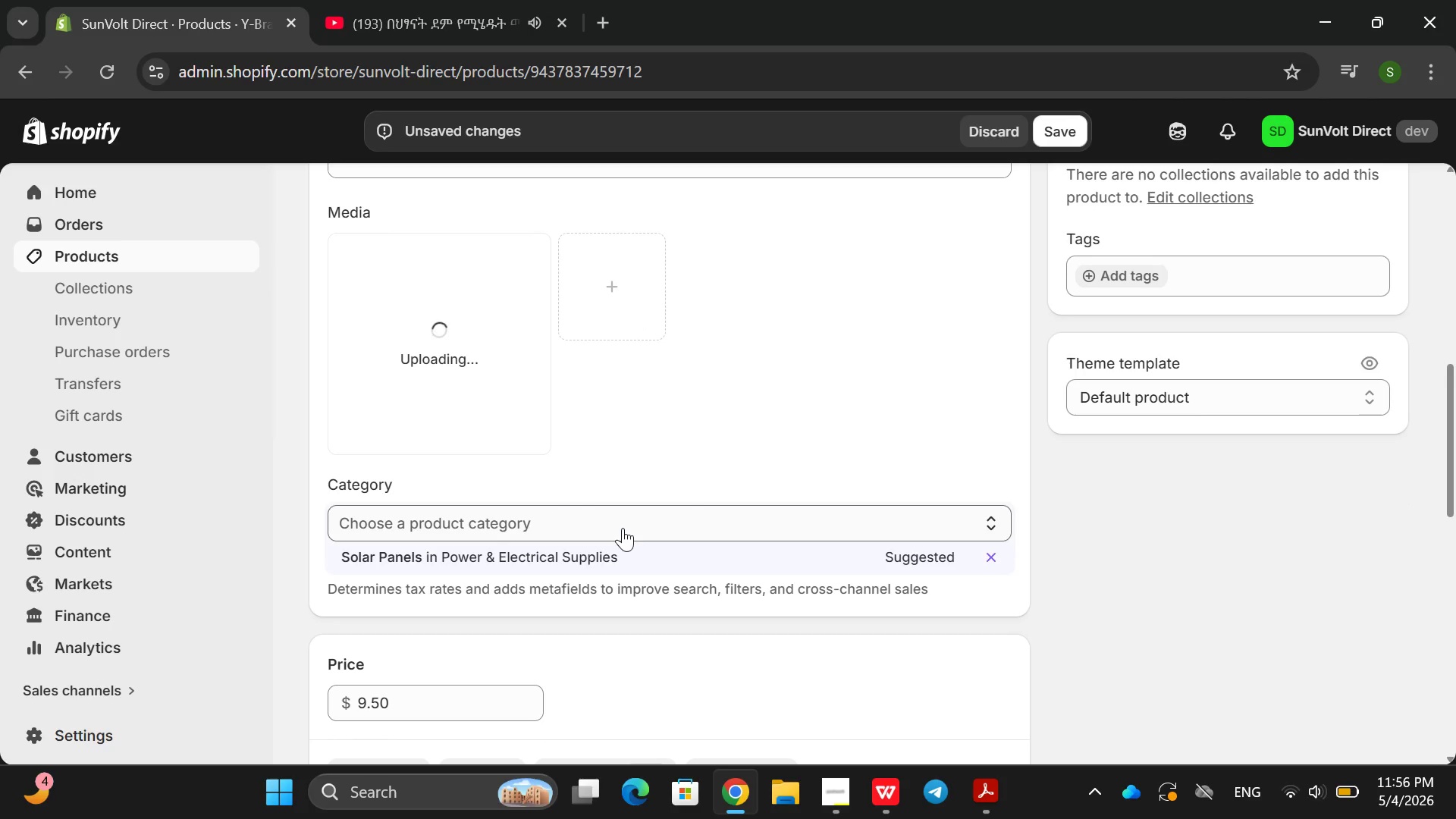 
left_click([640, 561])
 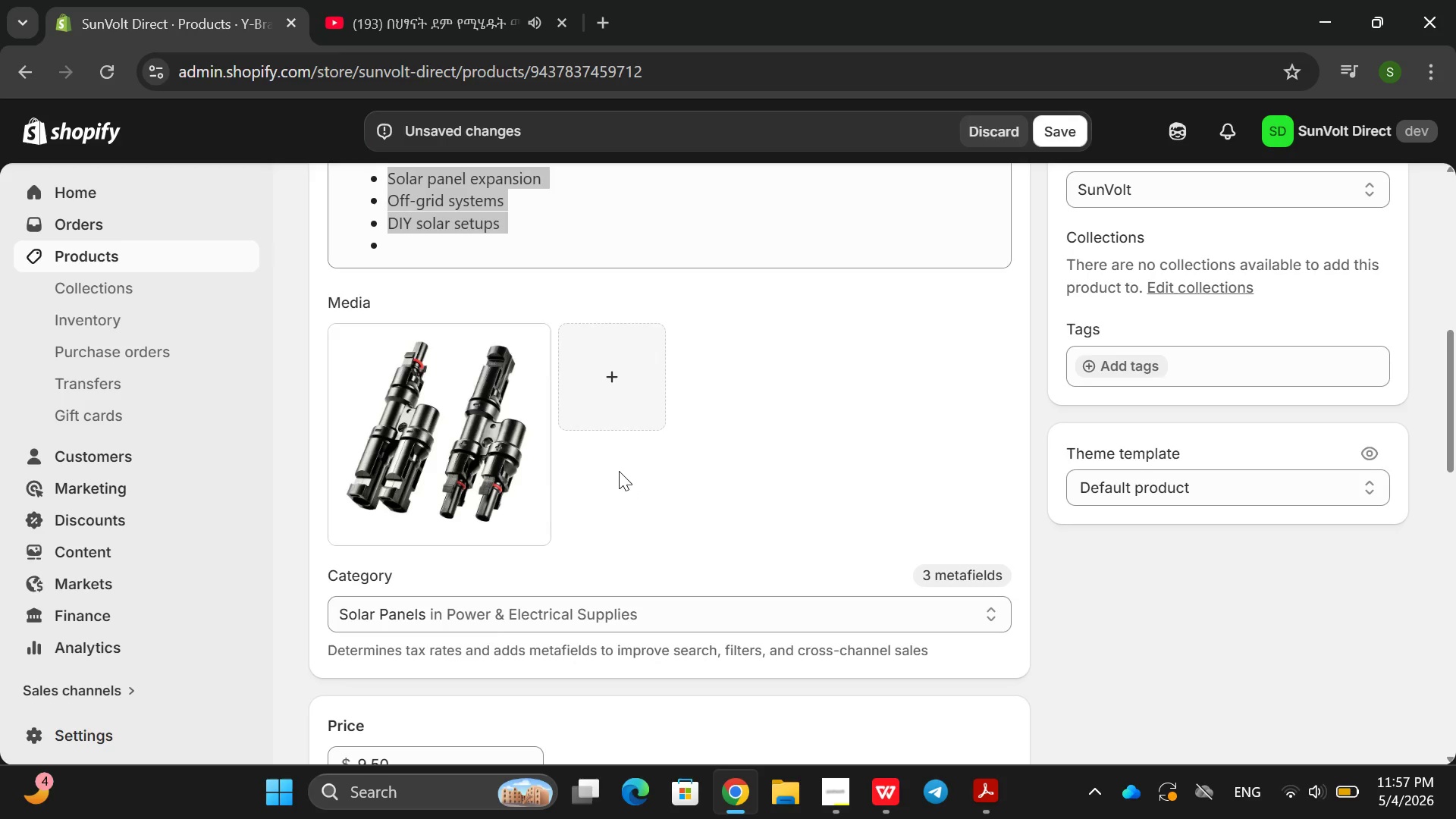 
left_click([572, 473])
 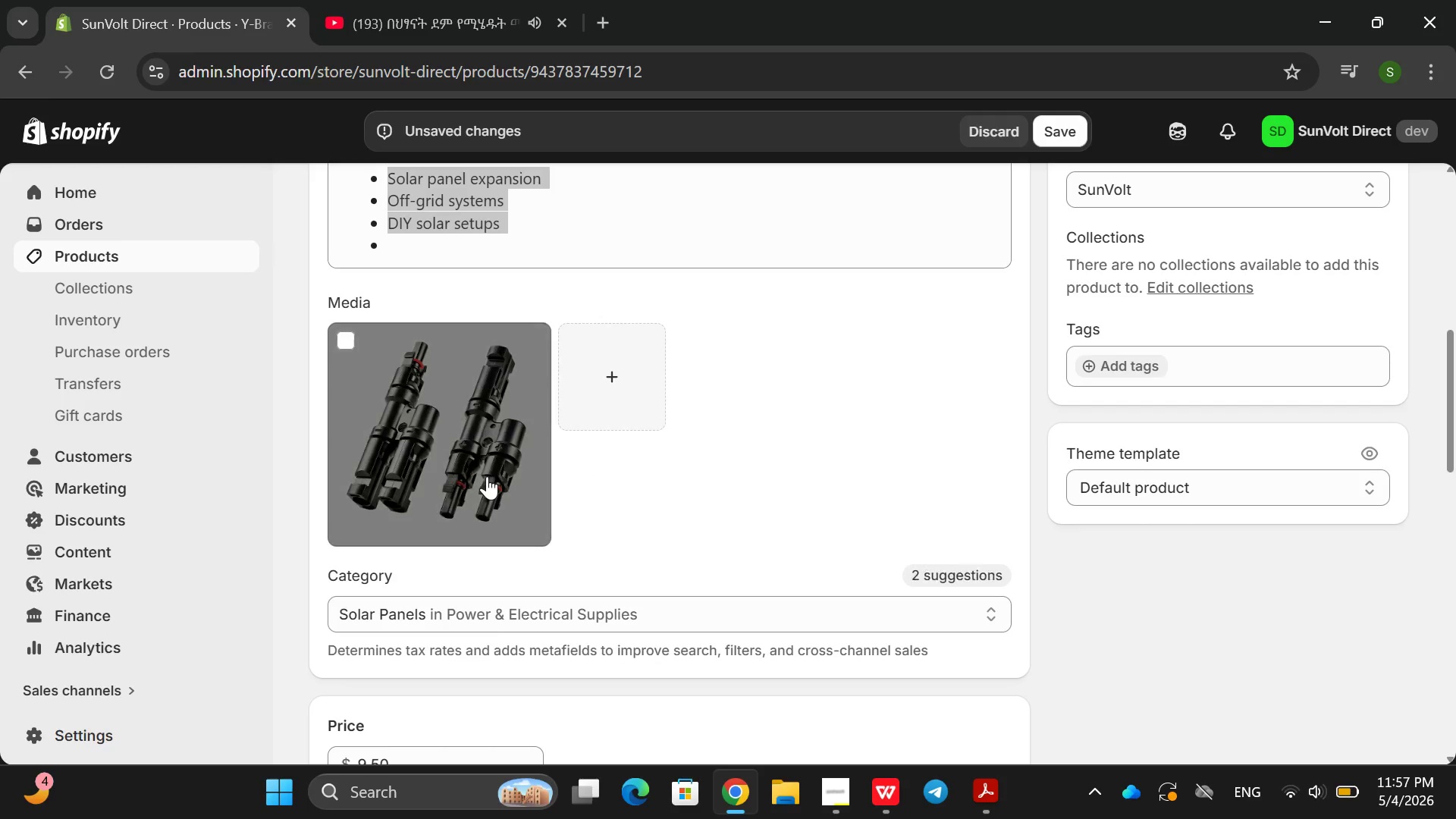 
left_click([487, 476])
 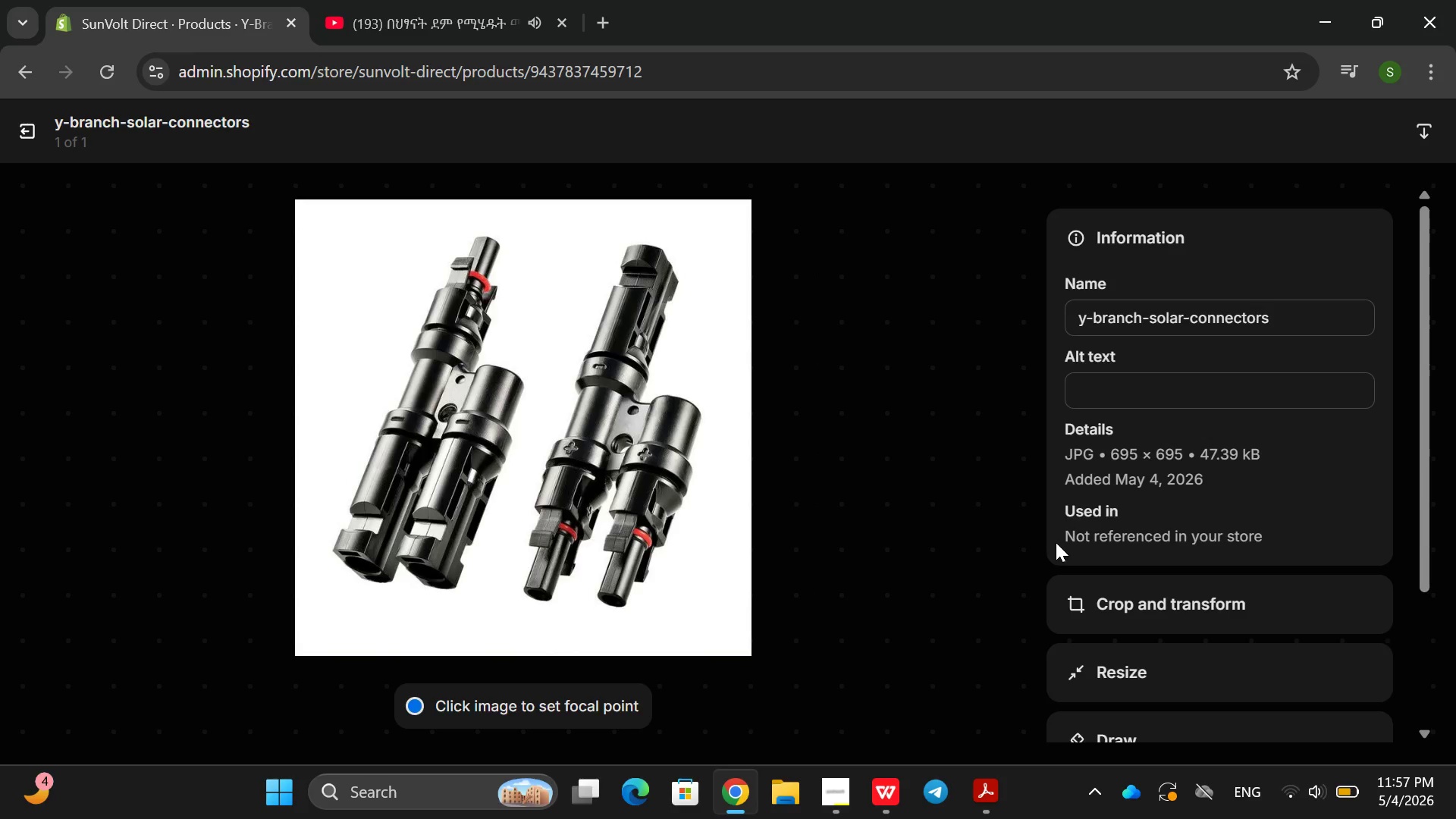 
left_click([1159, 396])
 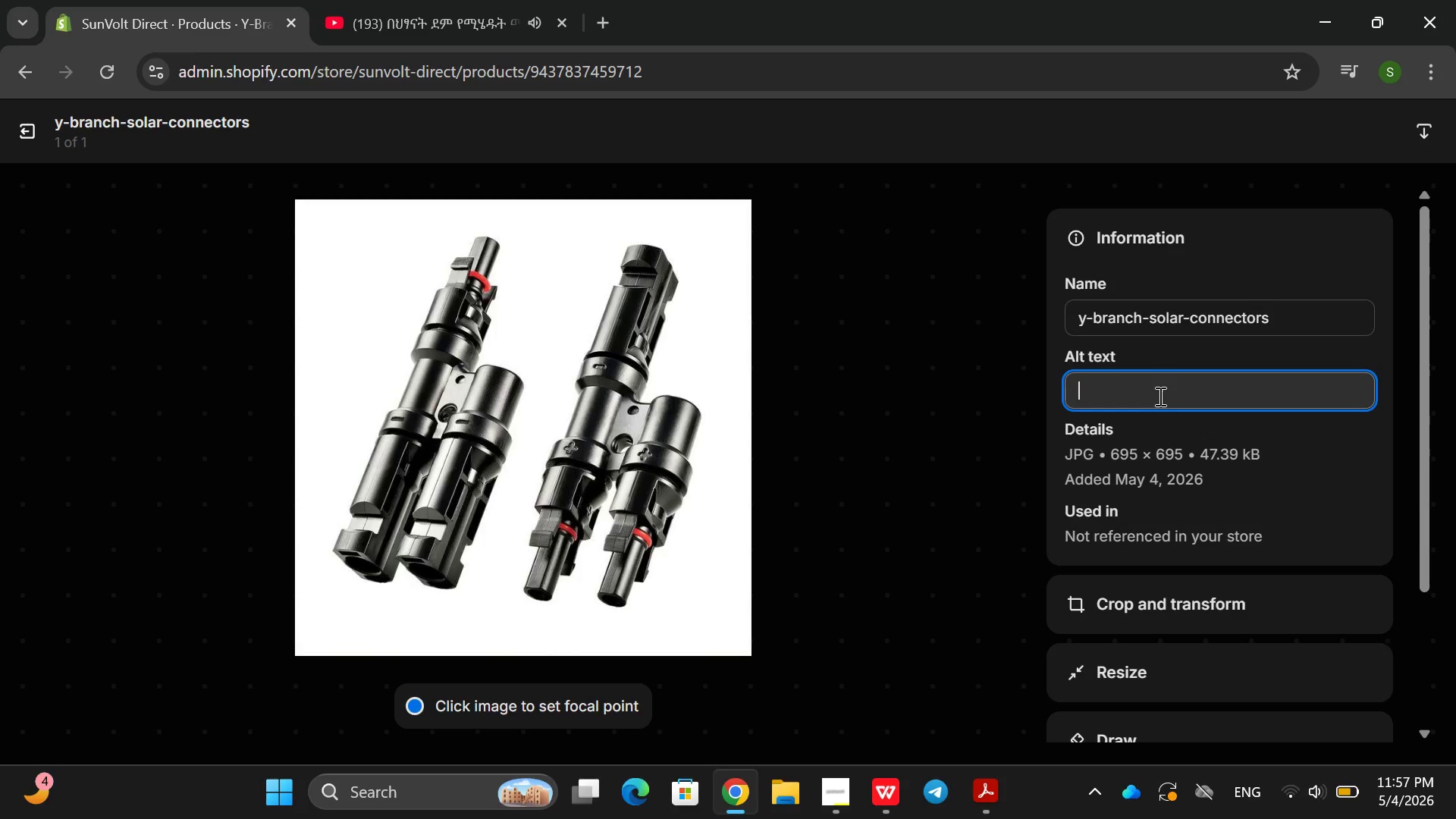 
type(Y-branch solar connection)
key(Backspace)
key(Backspace)
key(Backspace)
type(ors for apr)
key(Backspace)
key(Backspace)
key(Backspace)
key(Backspace)
type( parallel panel connections)
 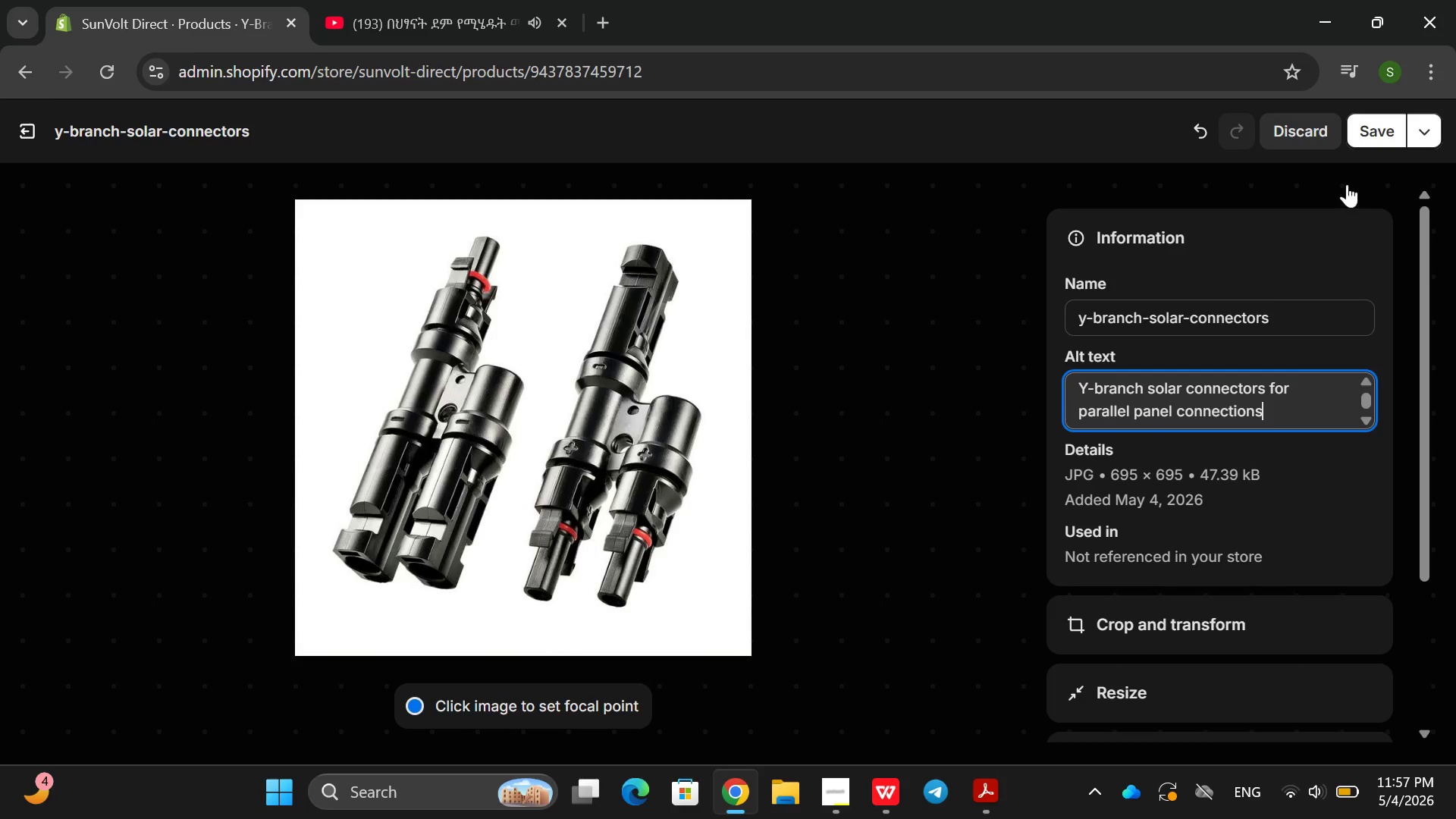 
left_click([1390, 131])
 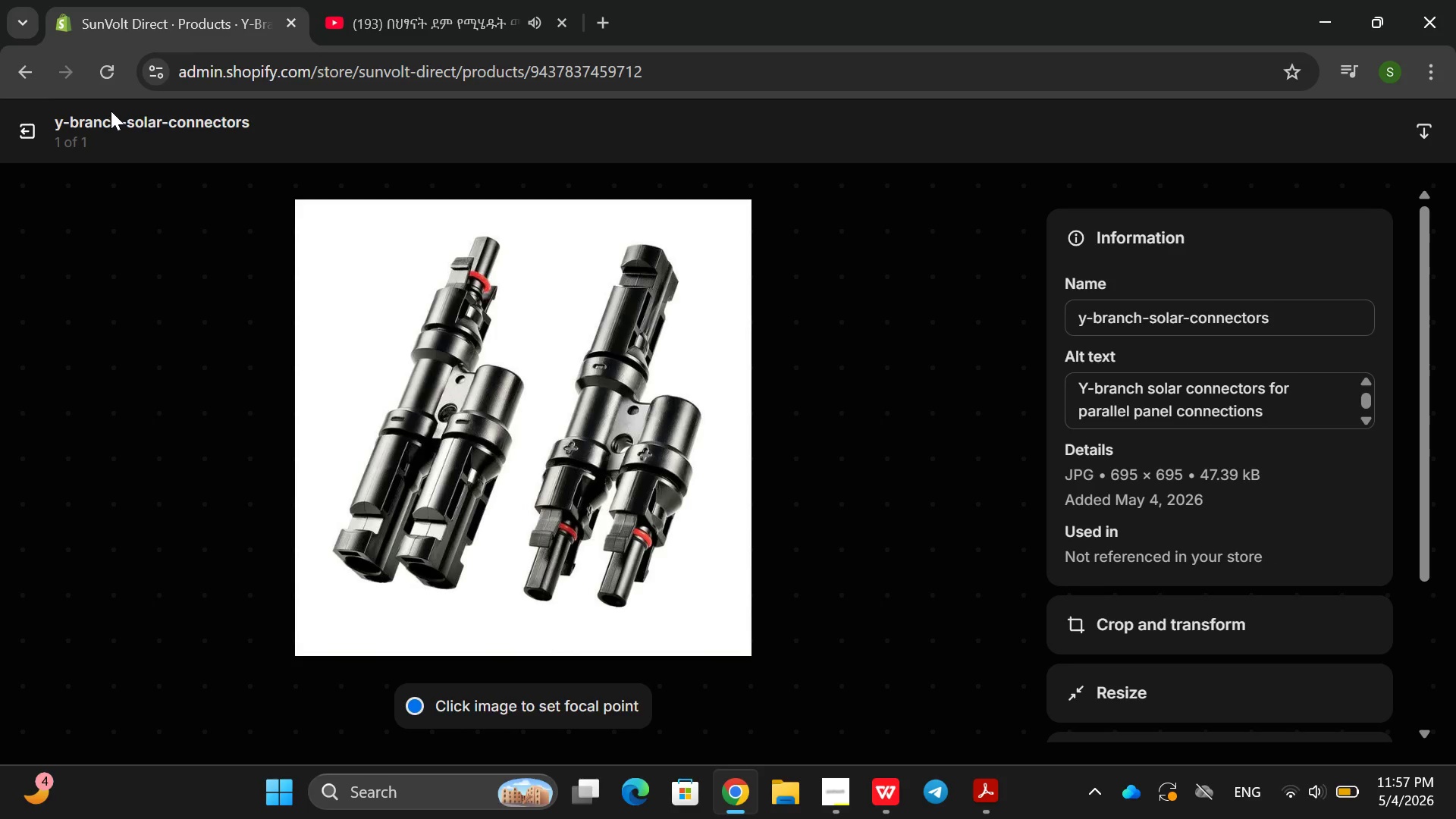 
left_click([40, 133])
 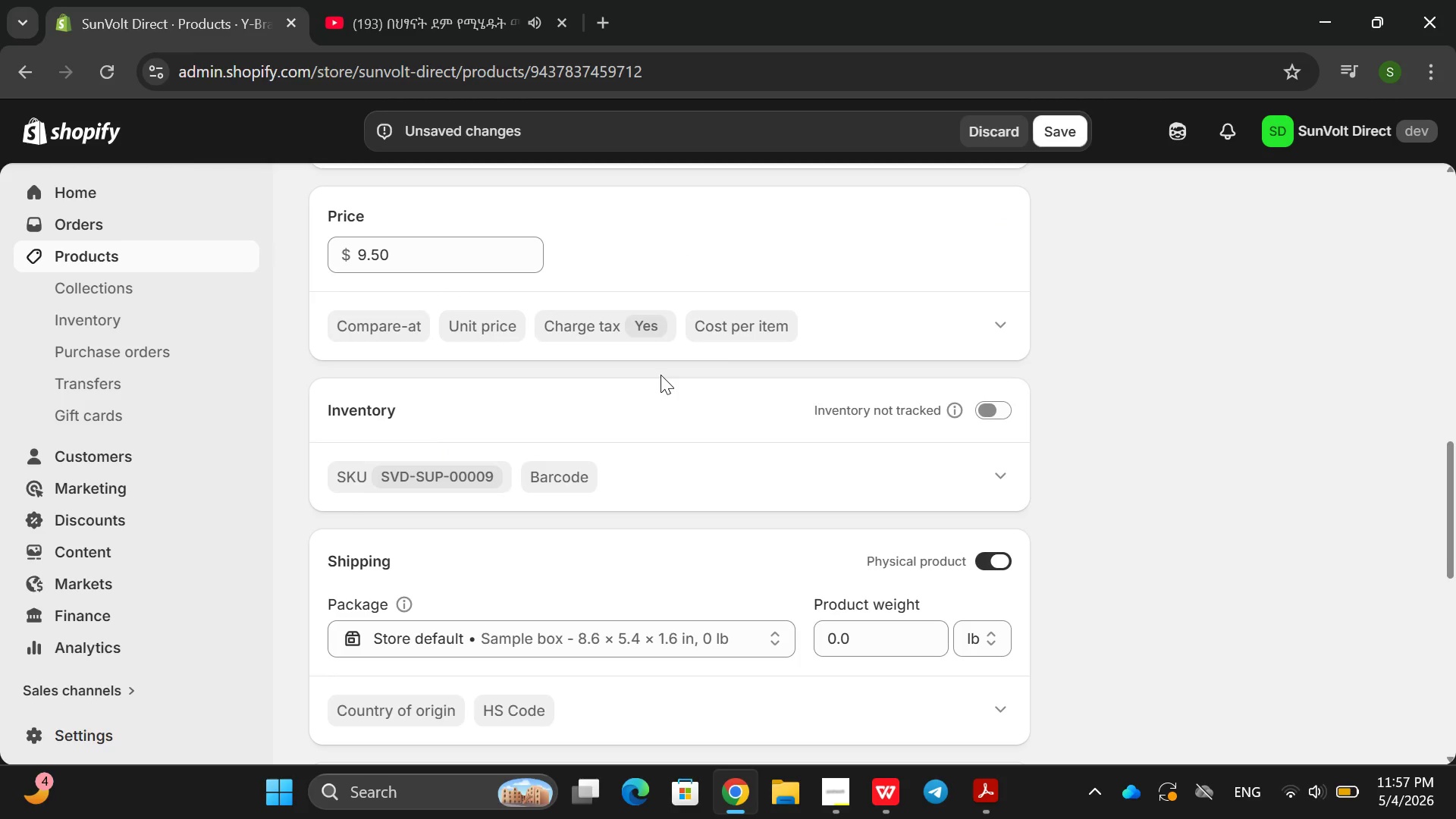 
left_click([1001, 416])
 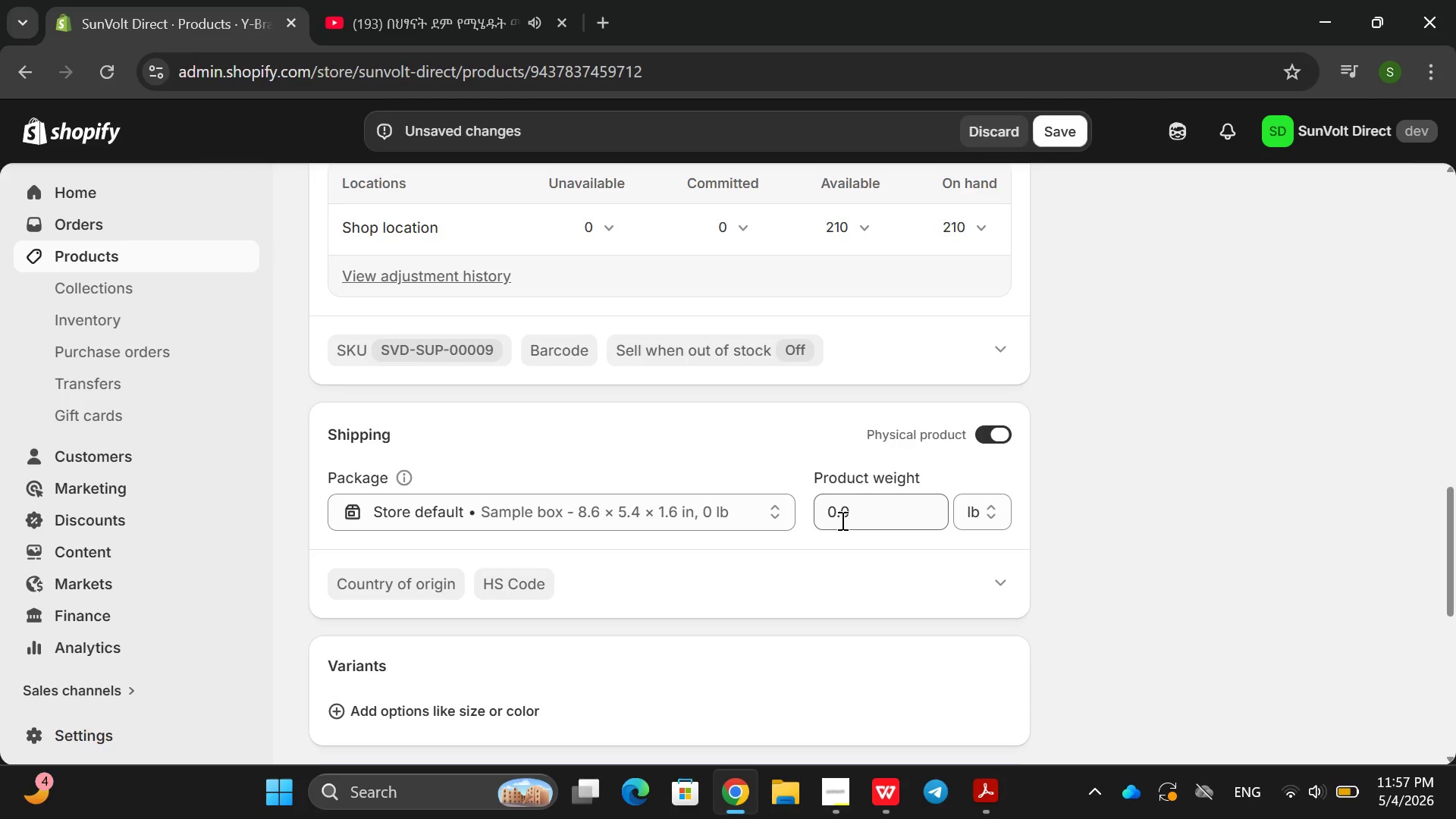 
left_click([838, 519])
 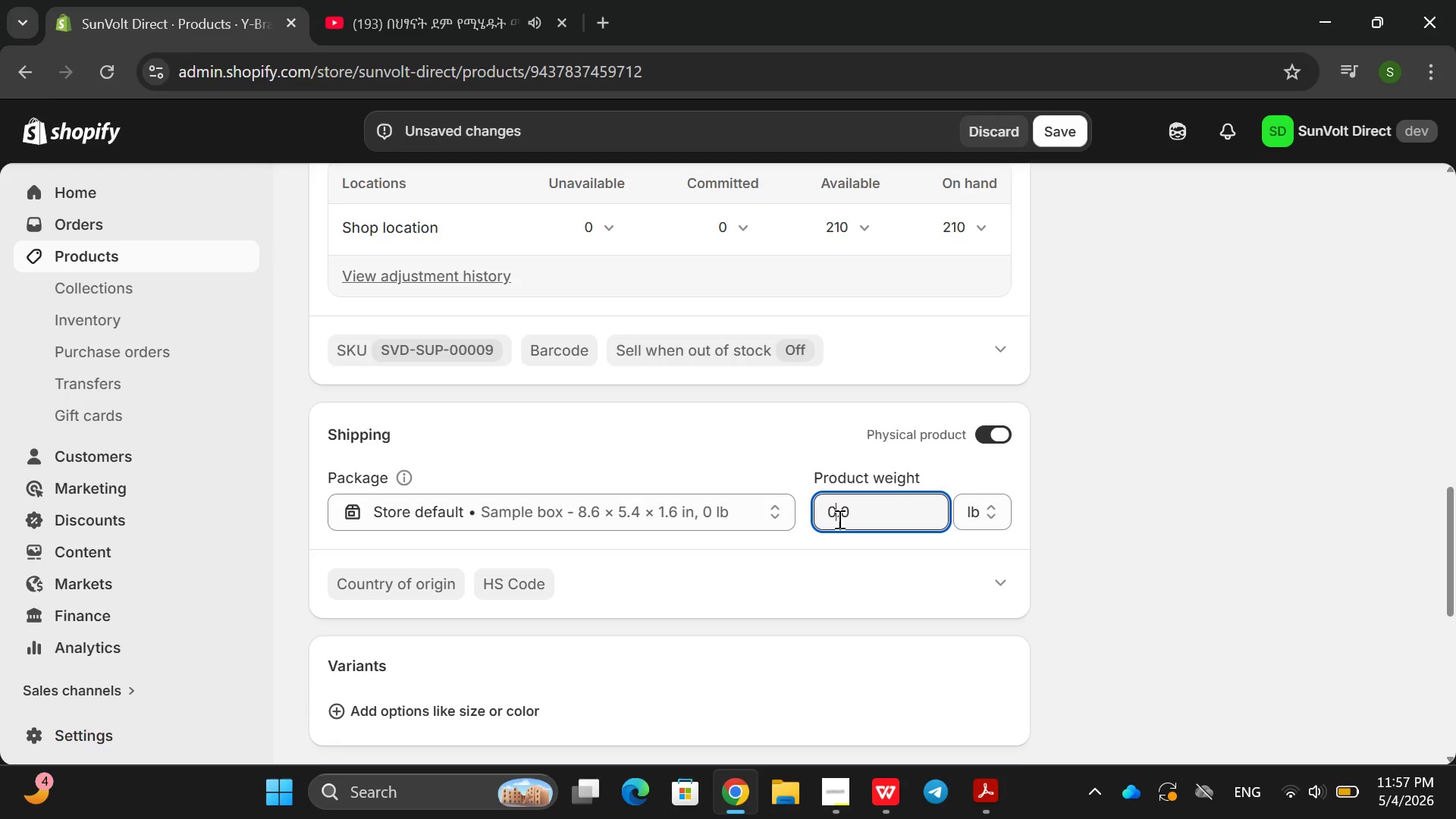 
key(Backspace)
type(300)
 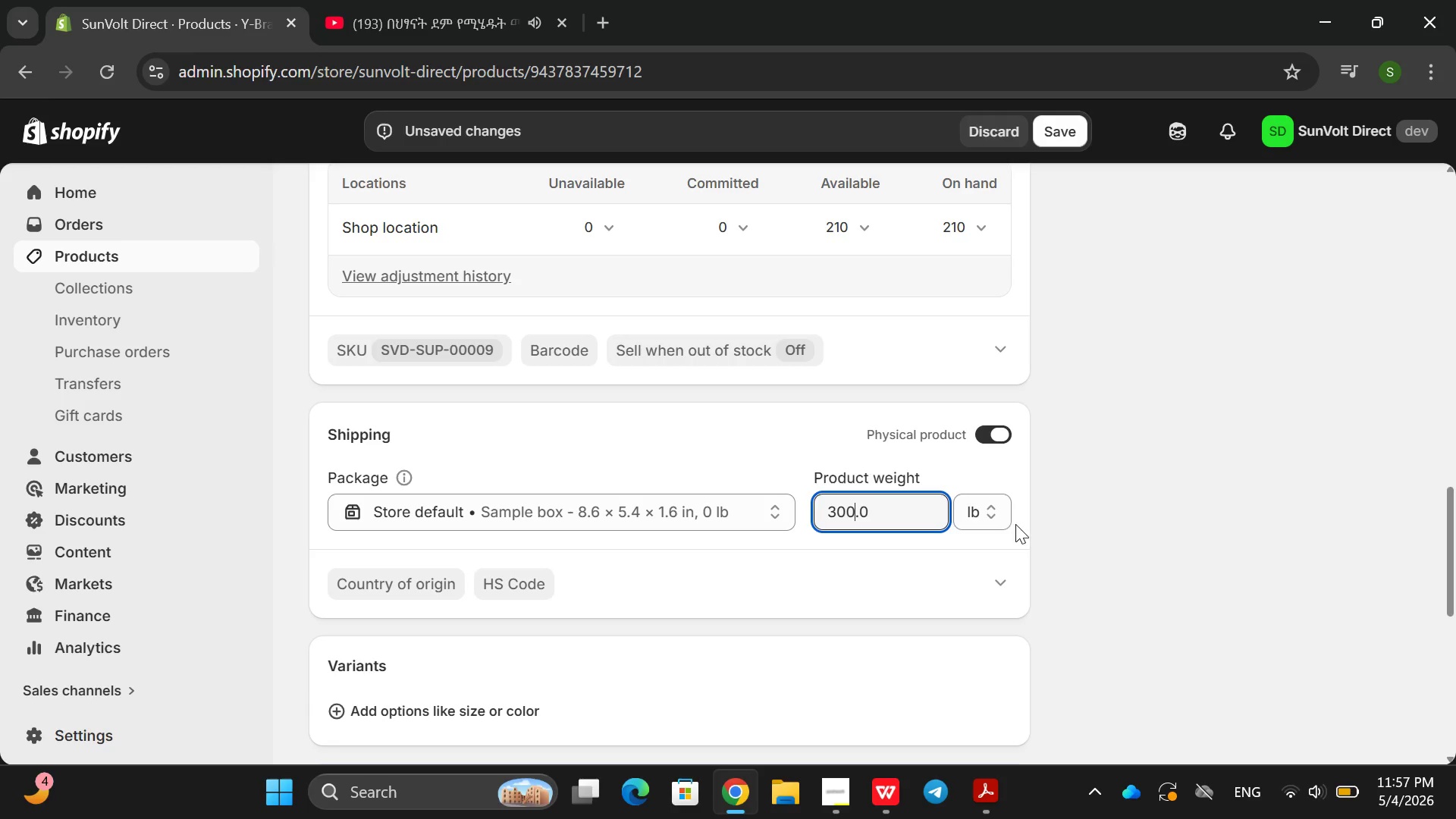 
left_click([983, 517])
 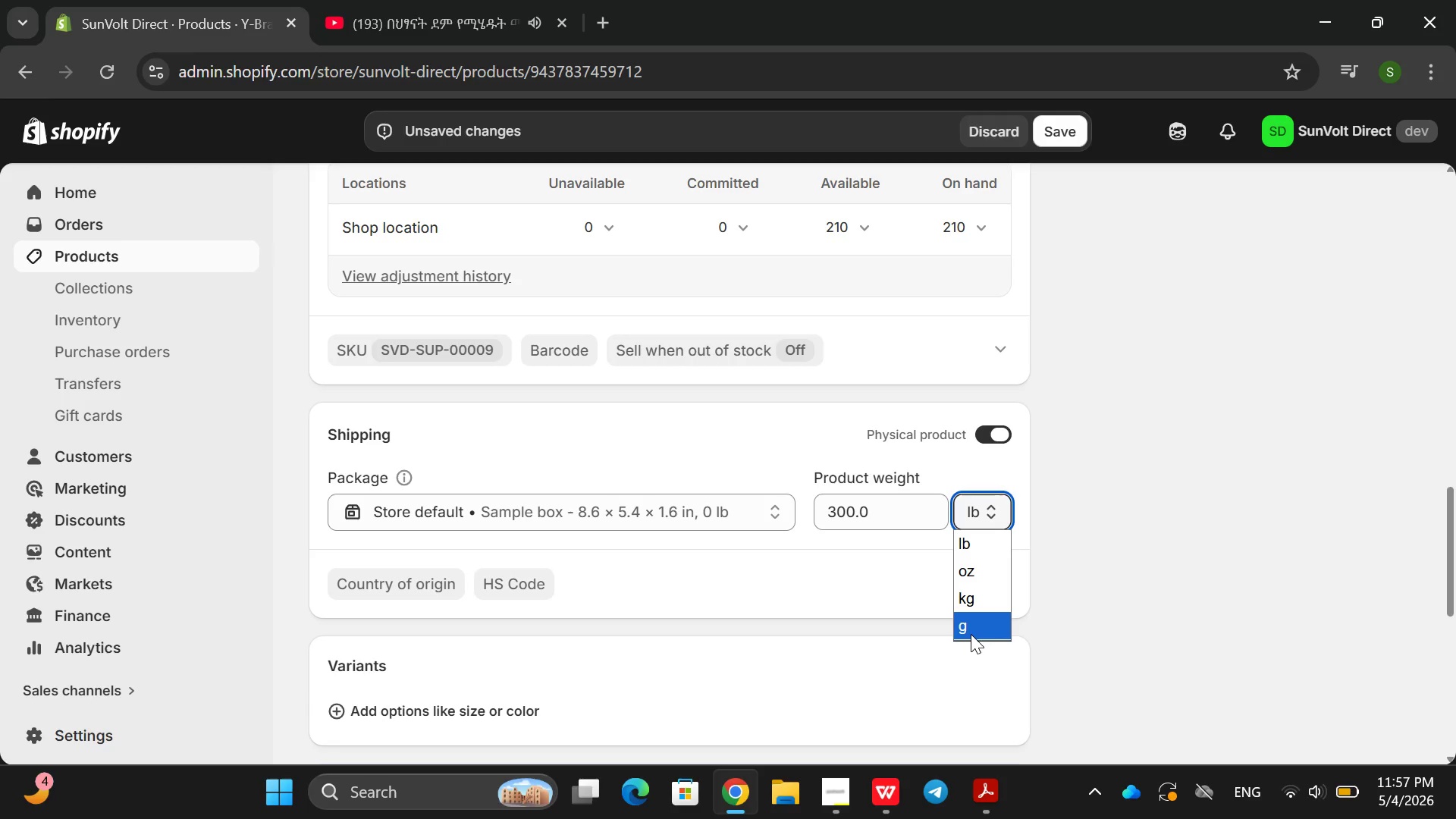 
left_click([971, 634])
 